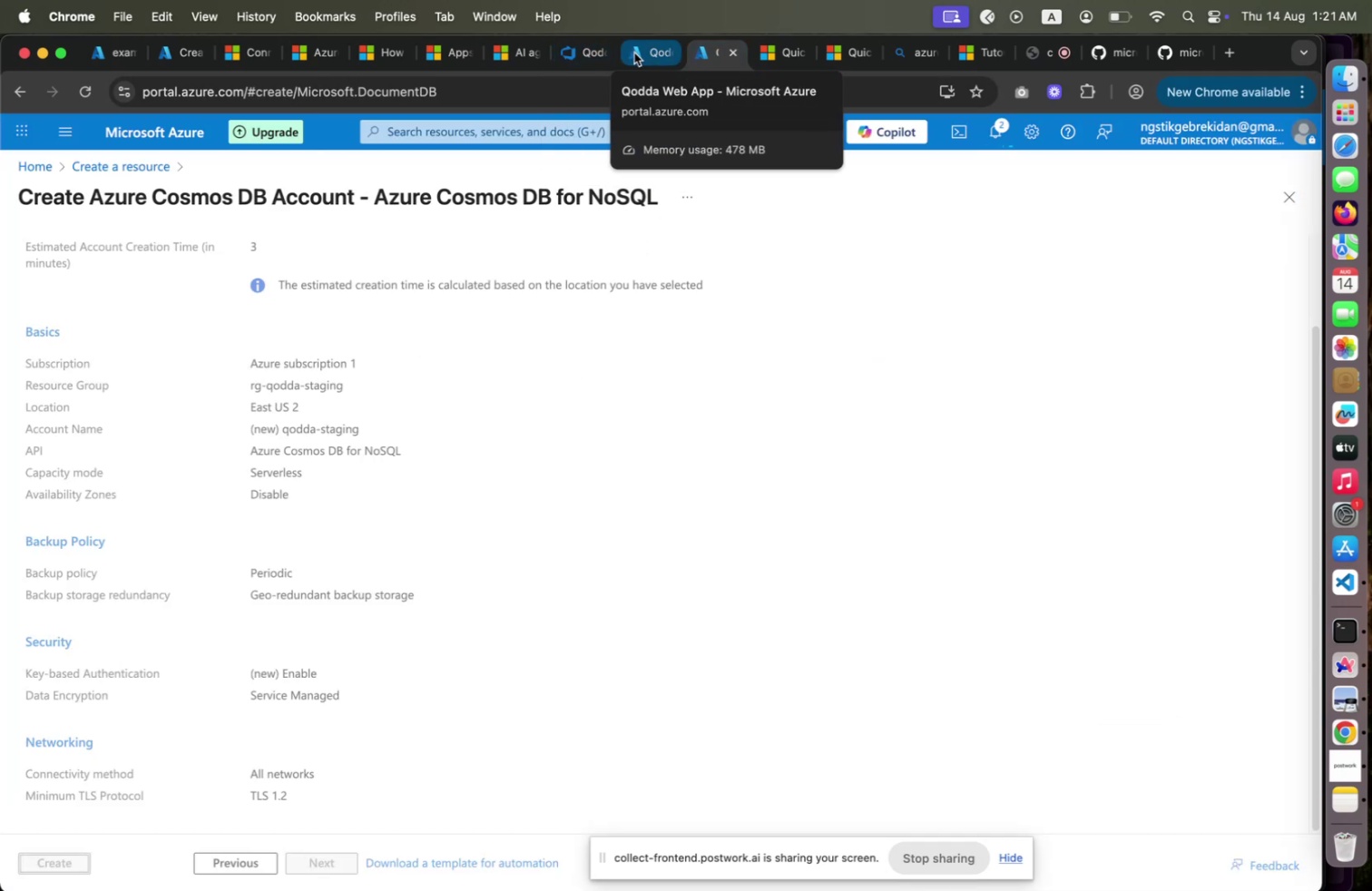 
left_click([634, 53])
 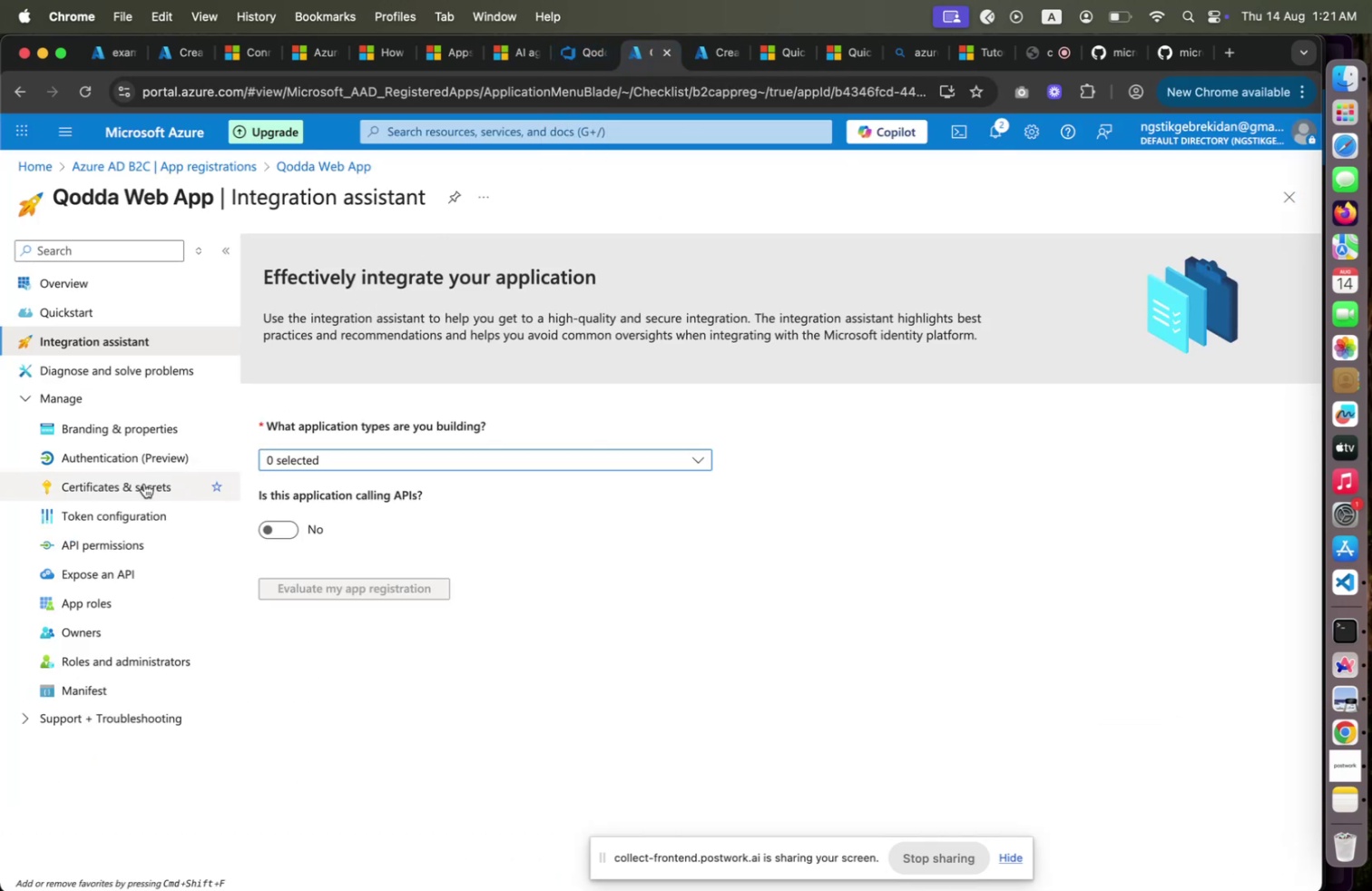 
left_click([141, 483])
 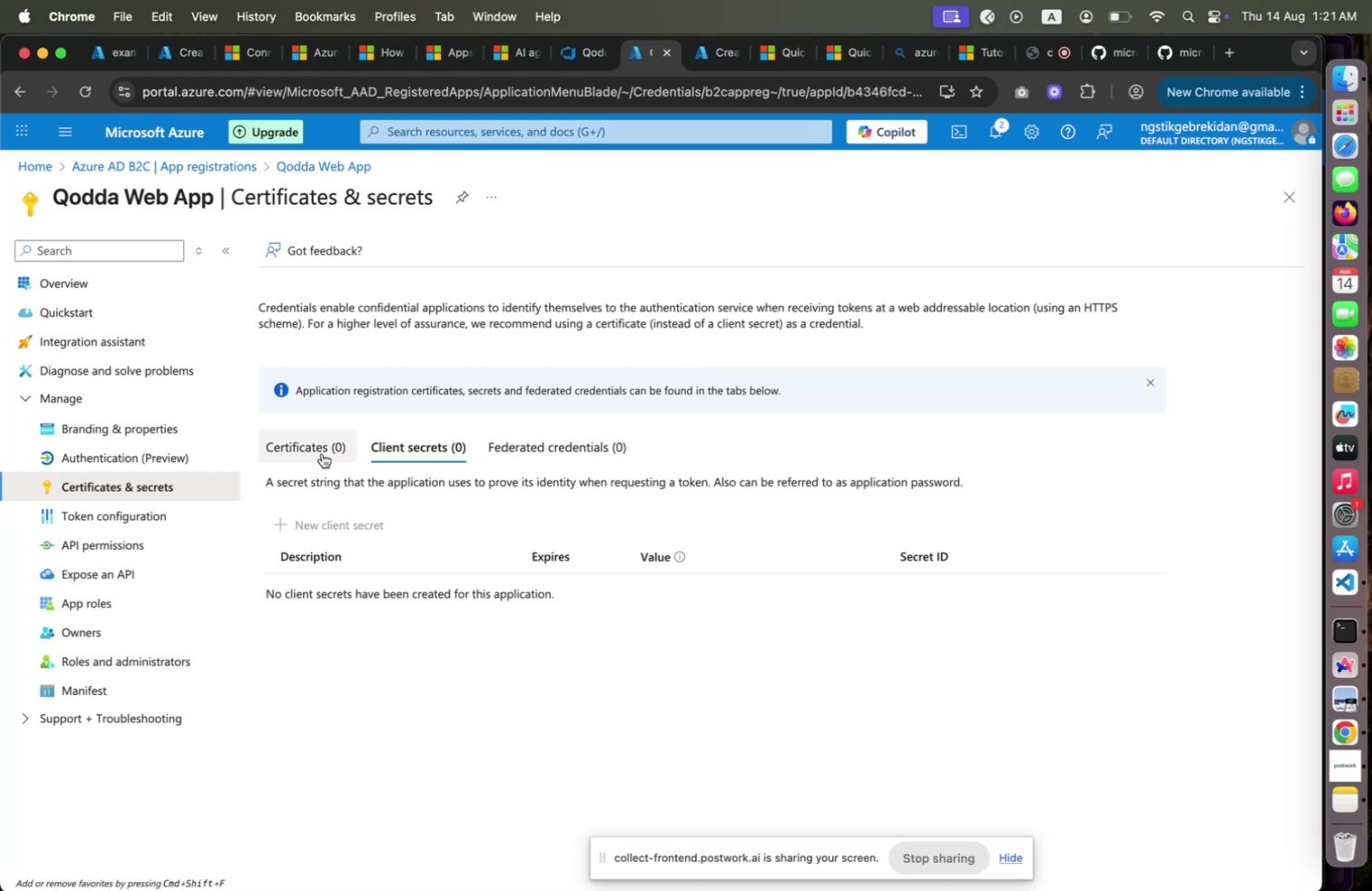 
wait(6.78)
 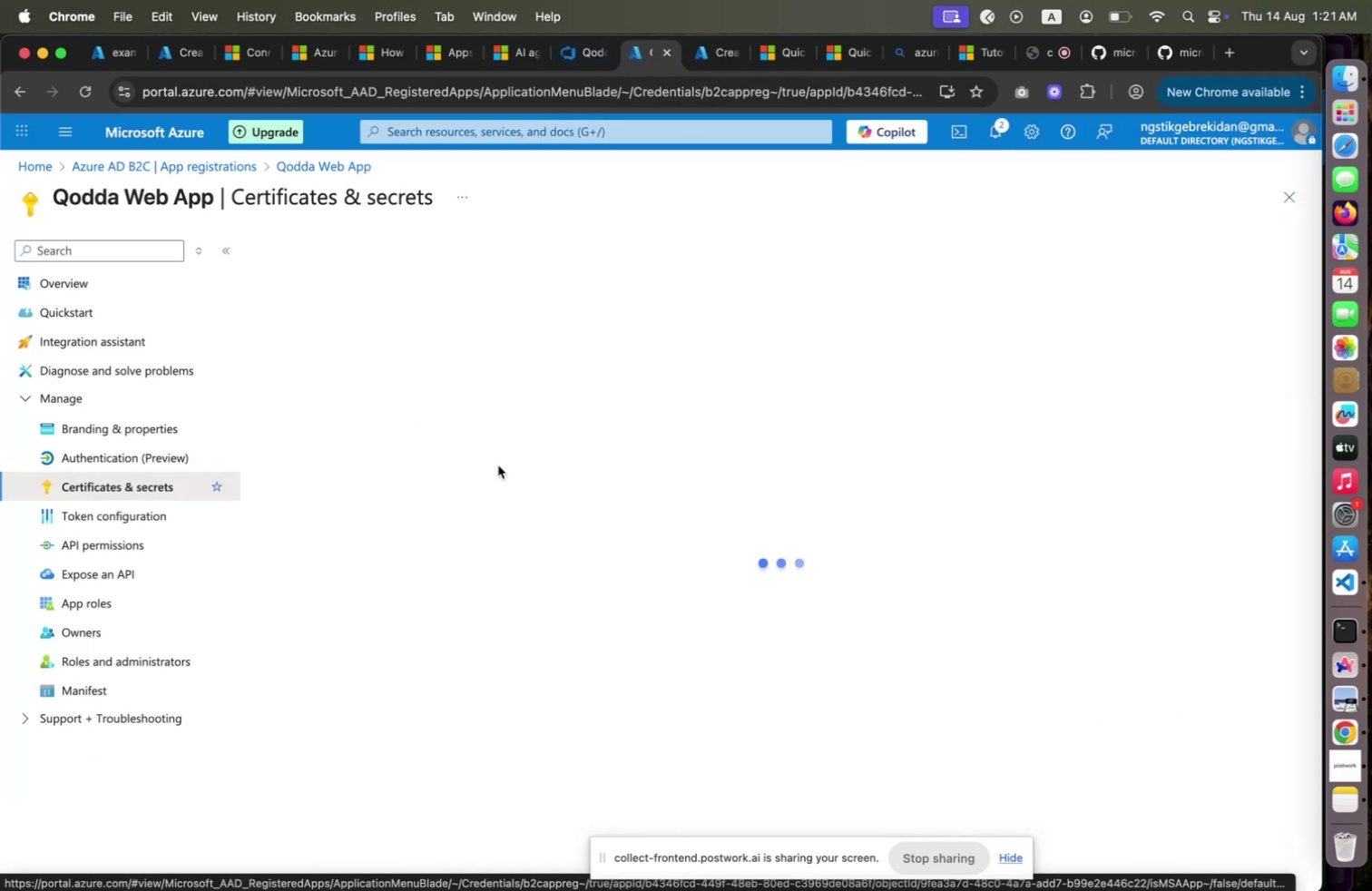 
left_click([346, 524])
 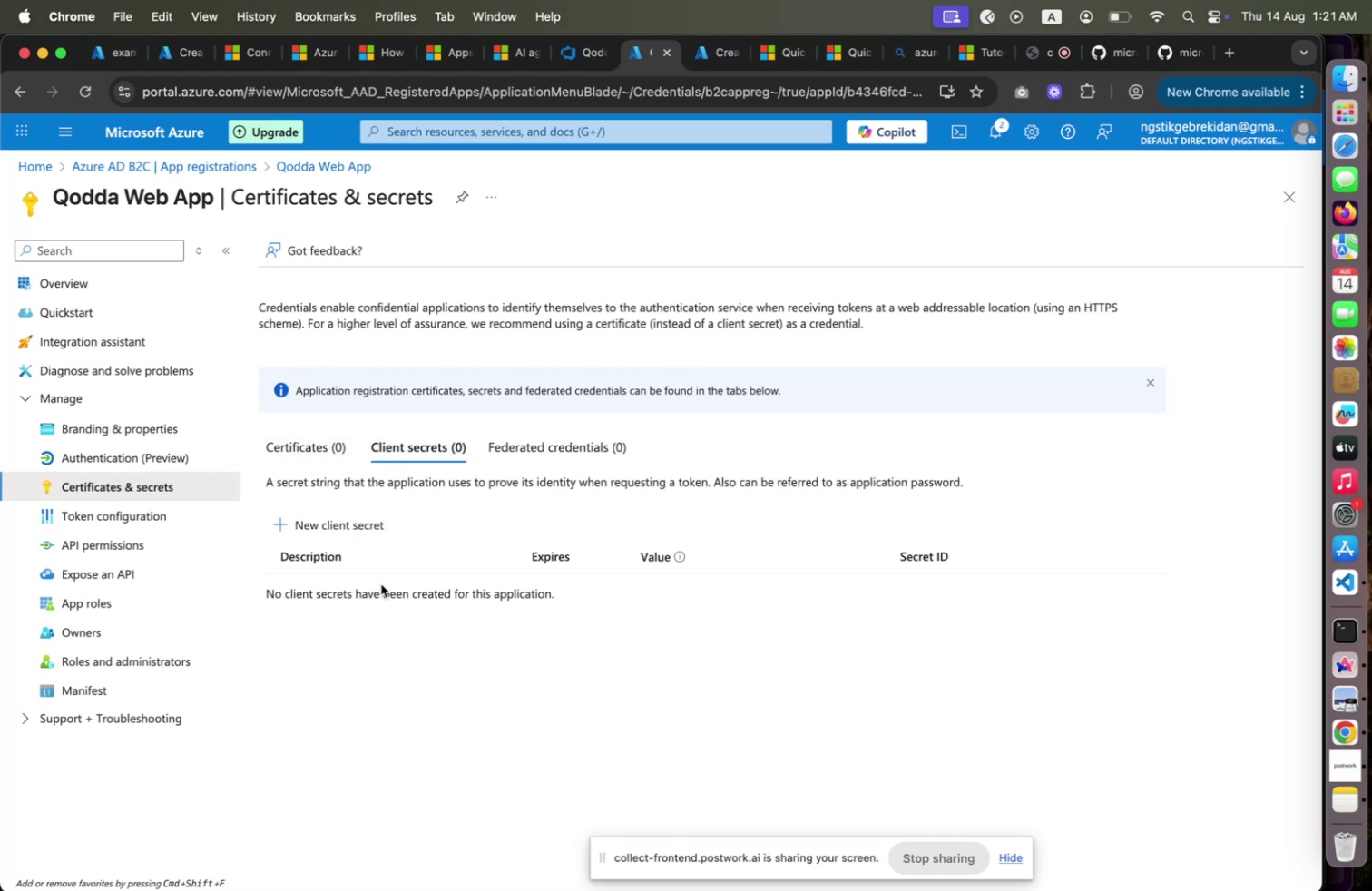 
wait(8.5)
 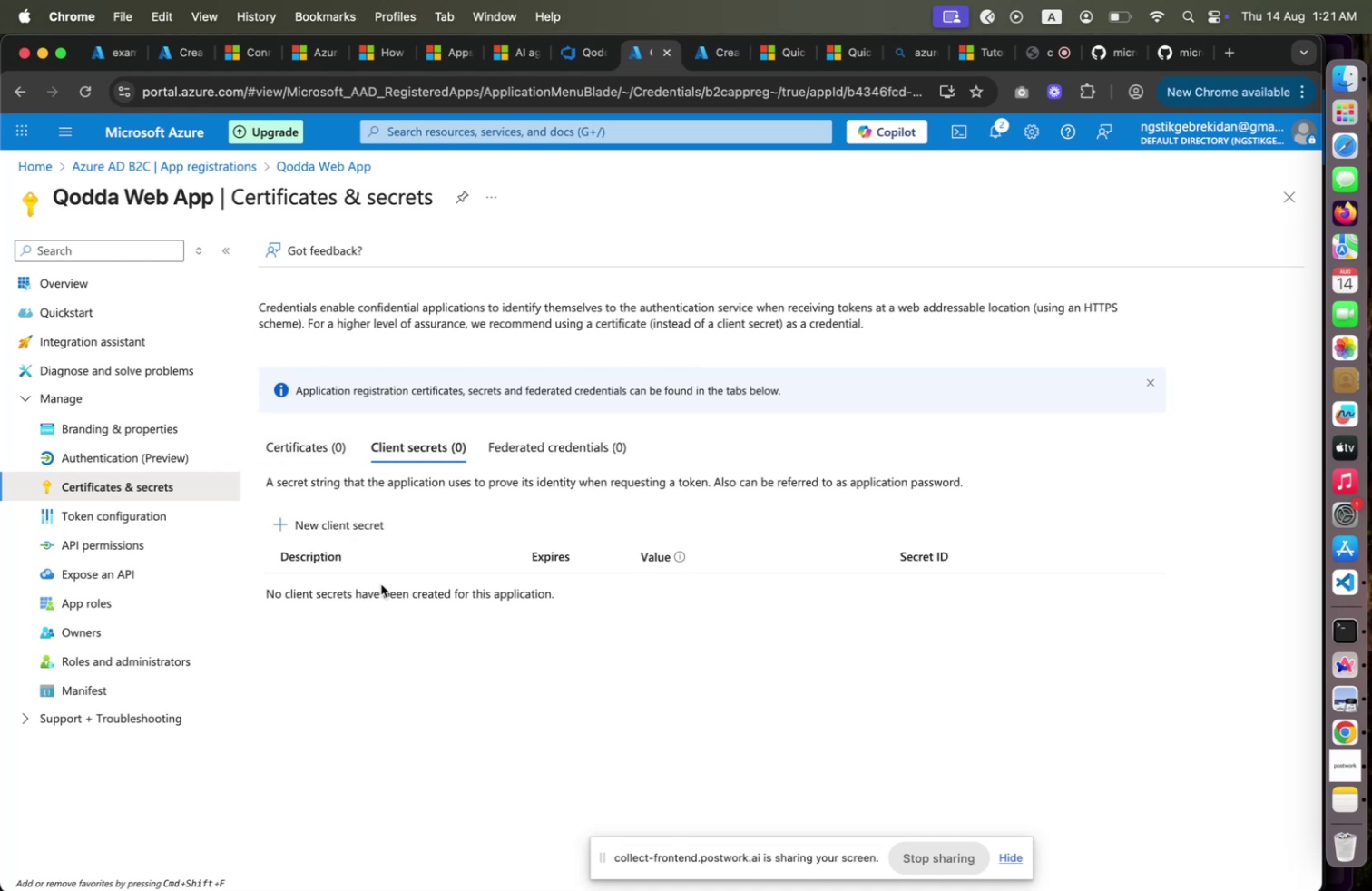 
left_click([302, 526])
 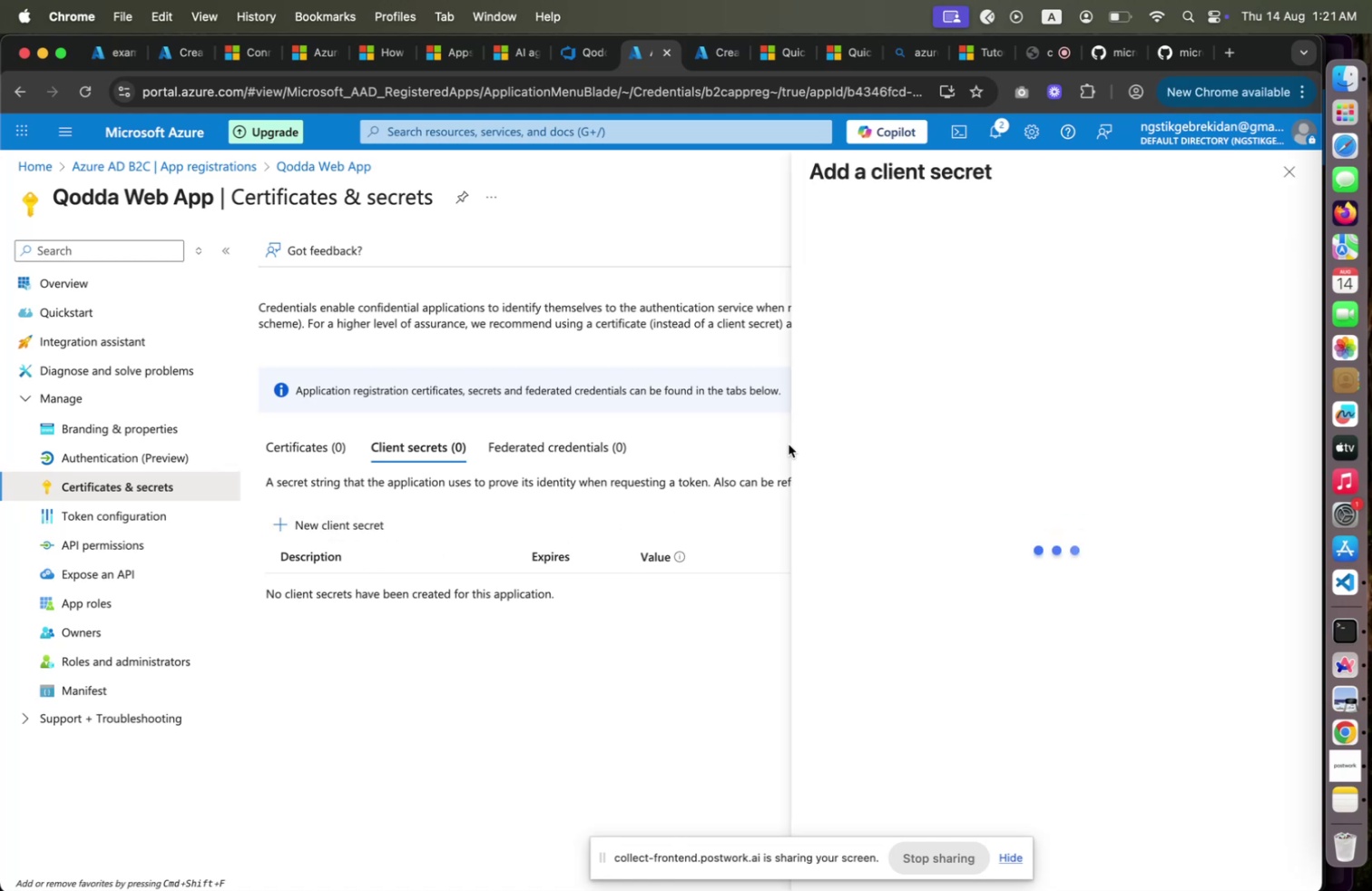 
wait(10.72)
 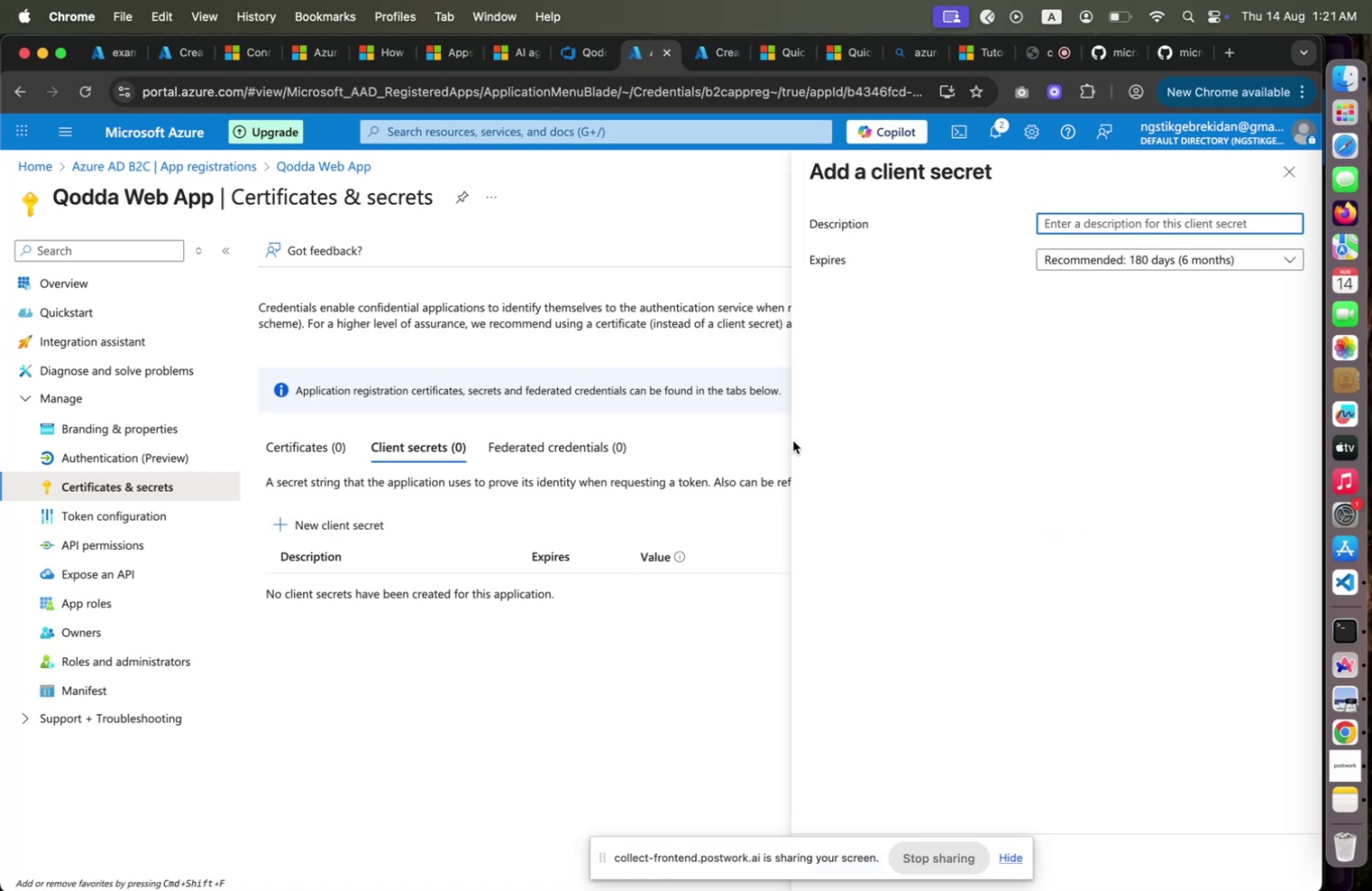 
type(Staging API )
key(Backspace)
key(Backspace)
key(Backspace)
key(Backspace)
key(Backspace)
type( environment client secret)
 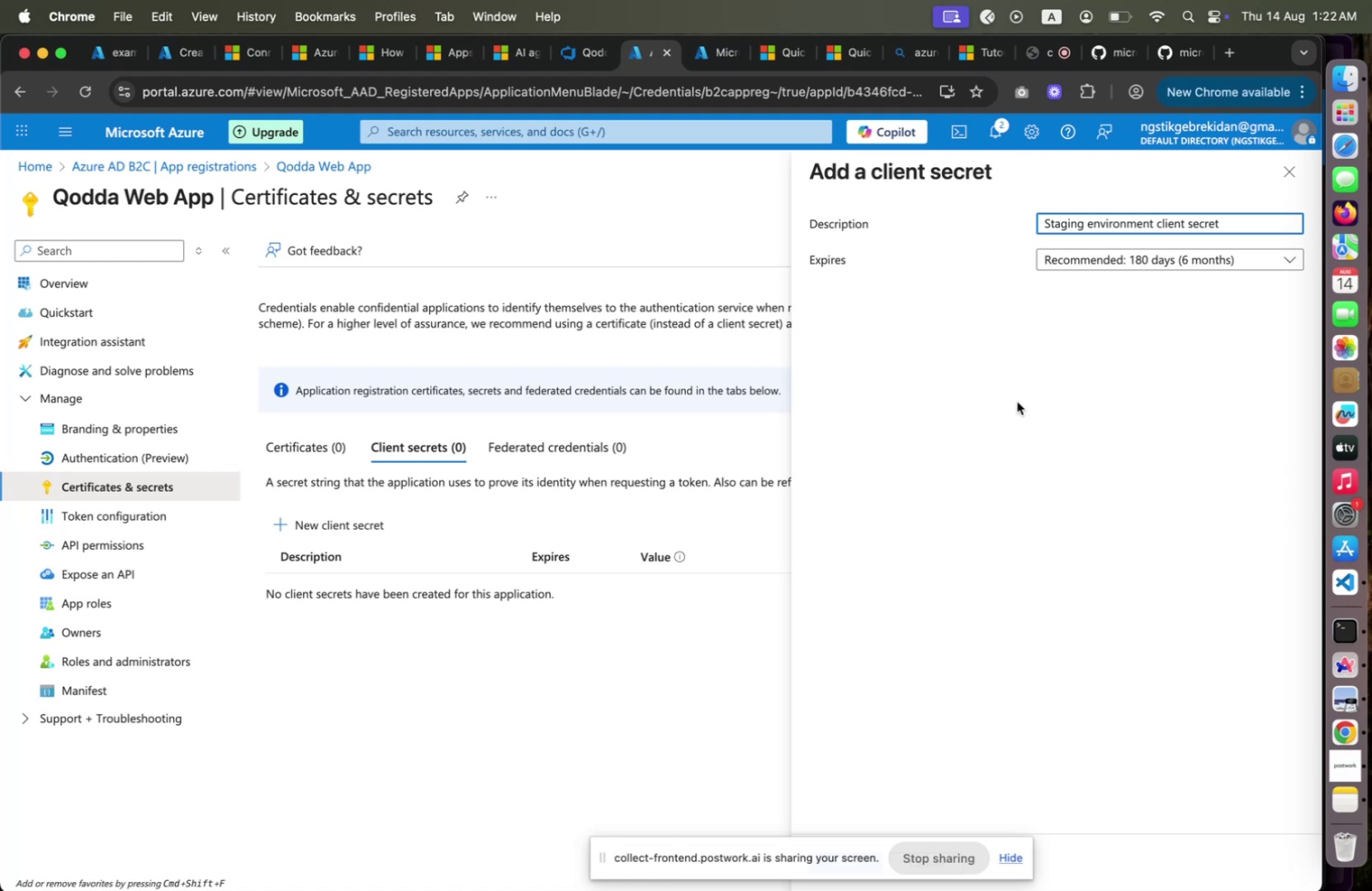 
scroll: coordinate [1014, 615], scroll_direction: down, amount: 5.0
 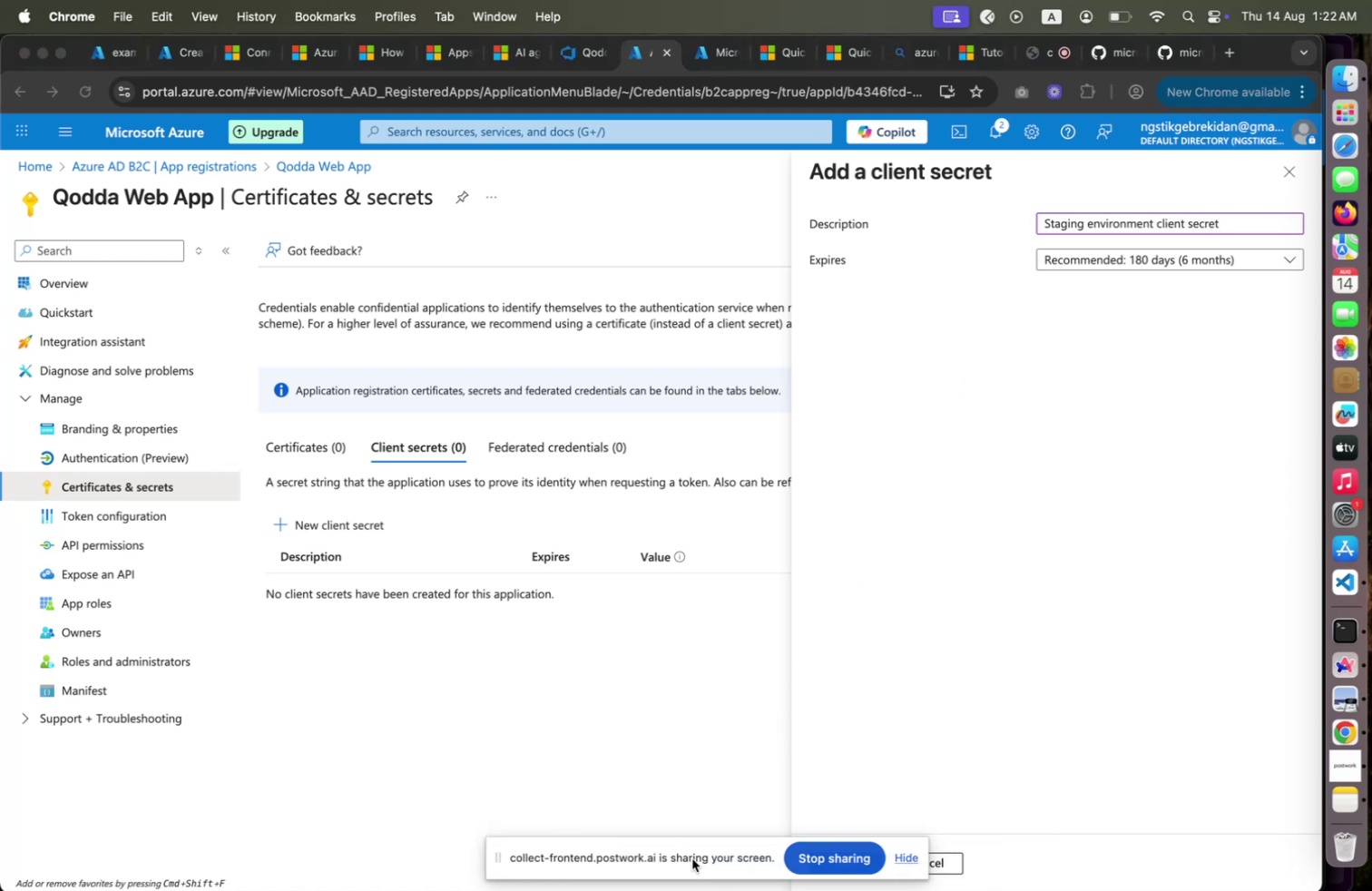 
left_click_drag(start_coordinate=[809, 857], to_coordinate=[529, 855])
 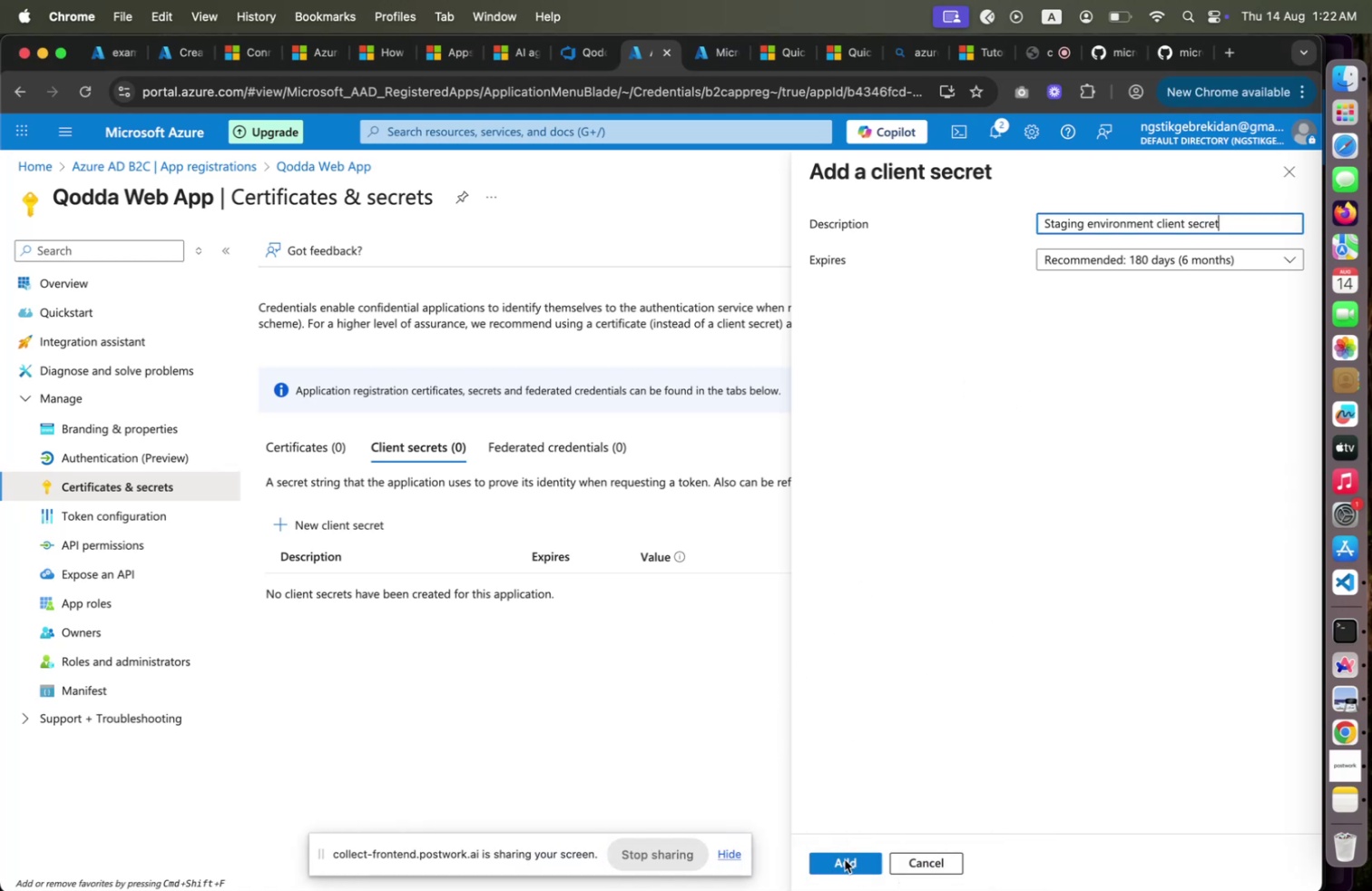 
left_click([845, 858])
 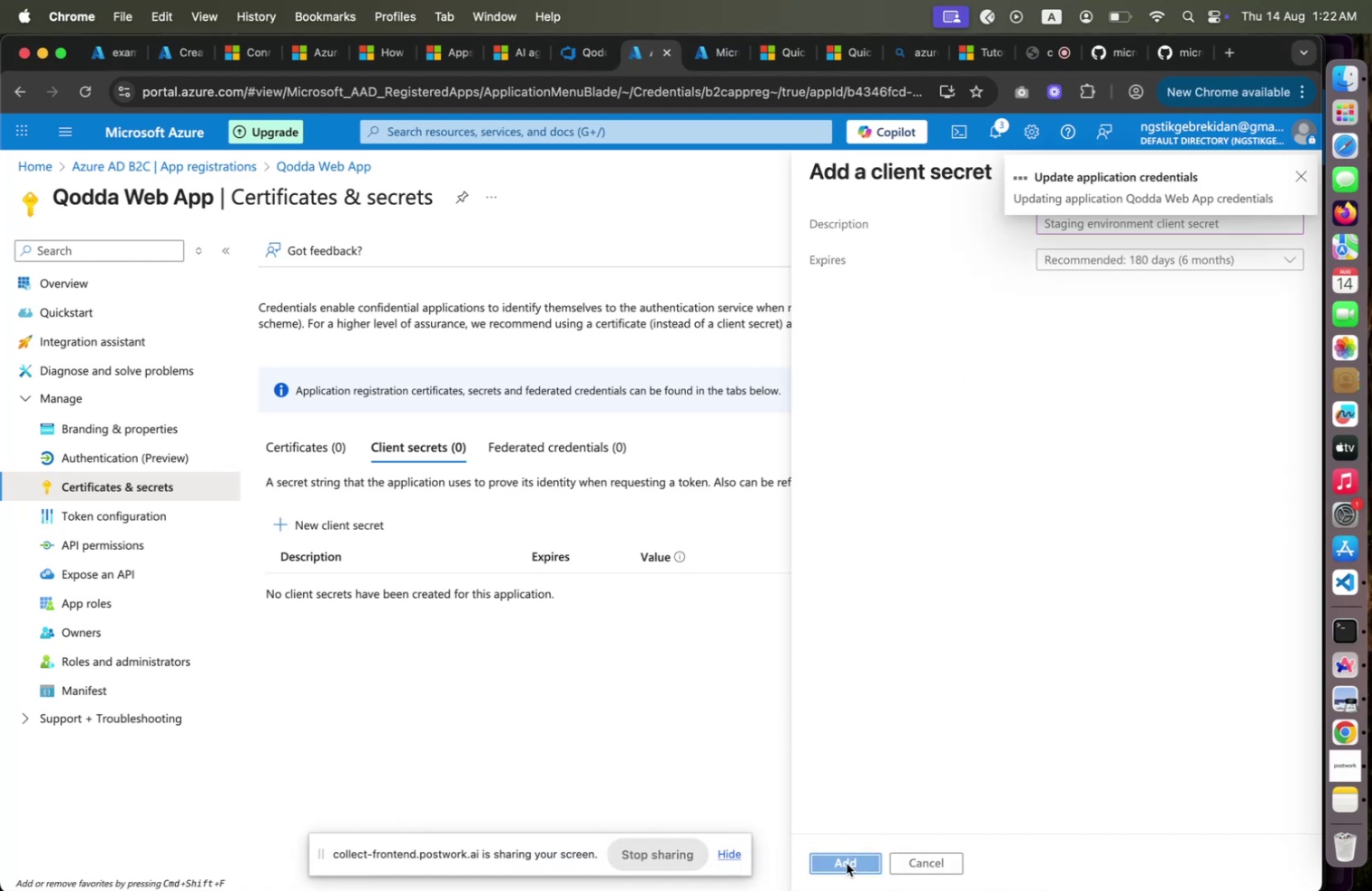 
left_click([847, 862])
 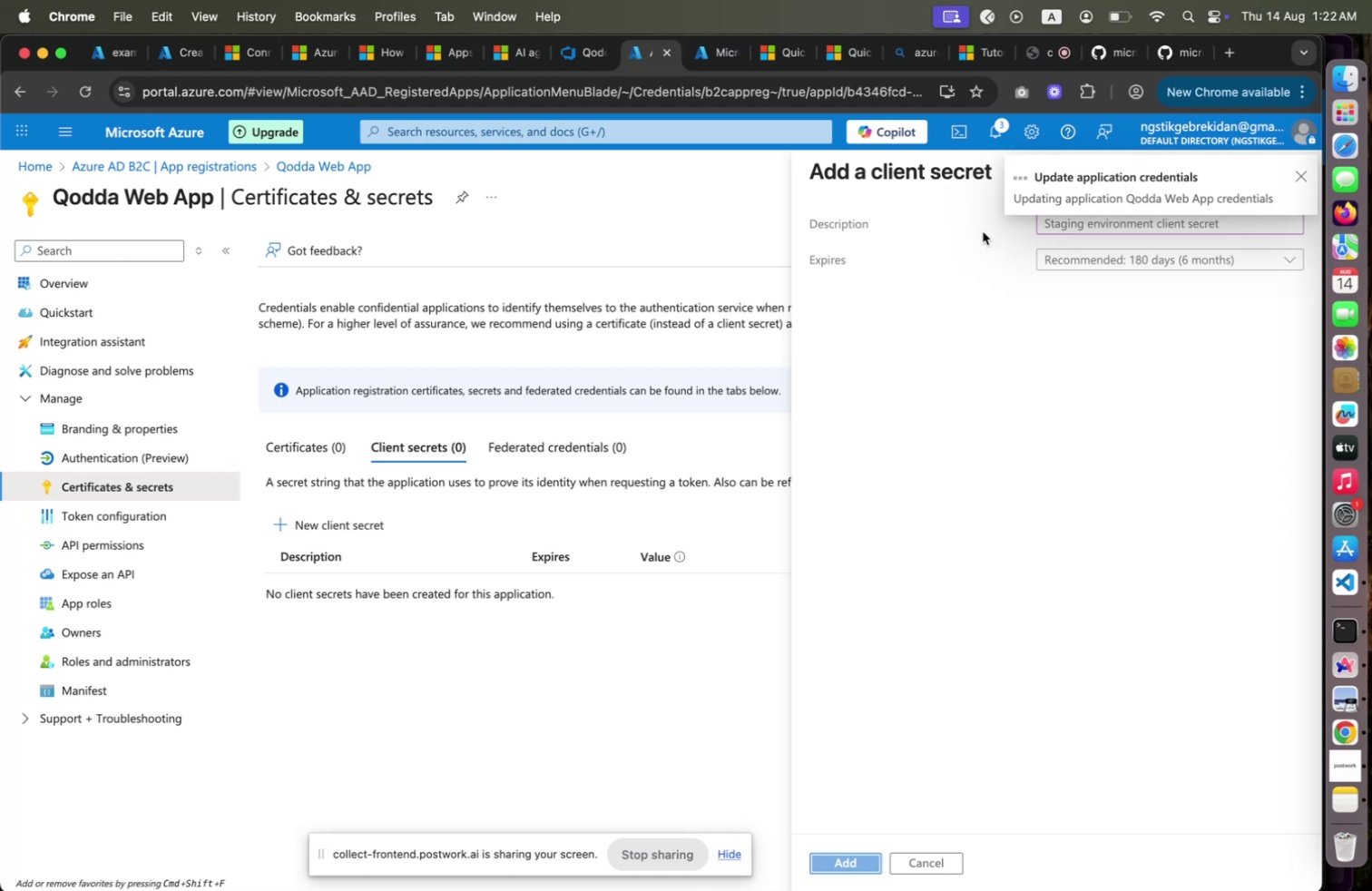 
wait(9.05)
 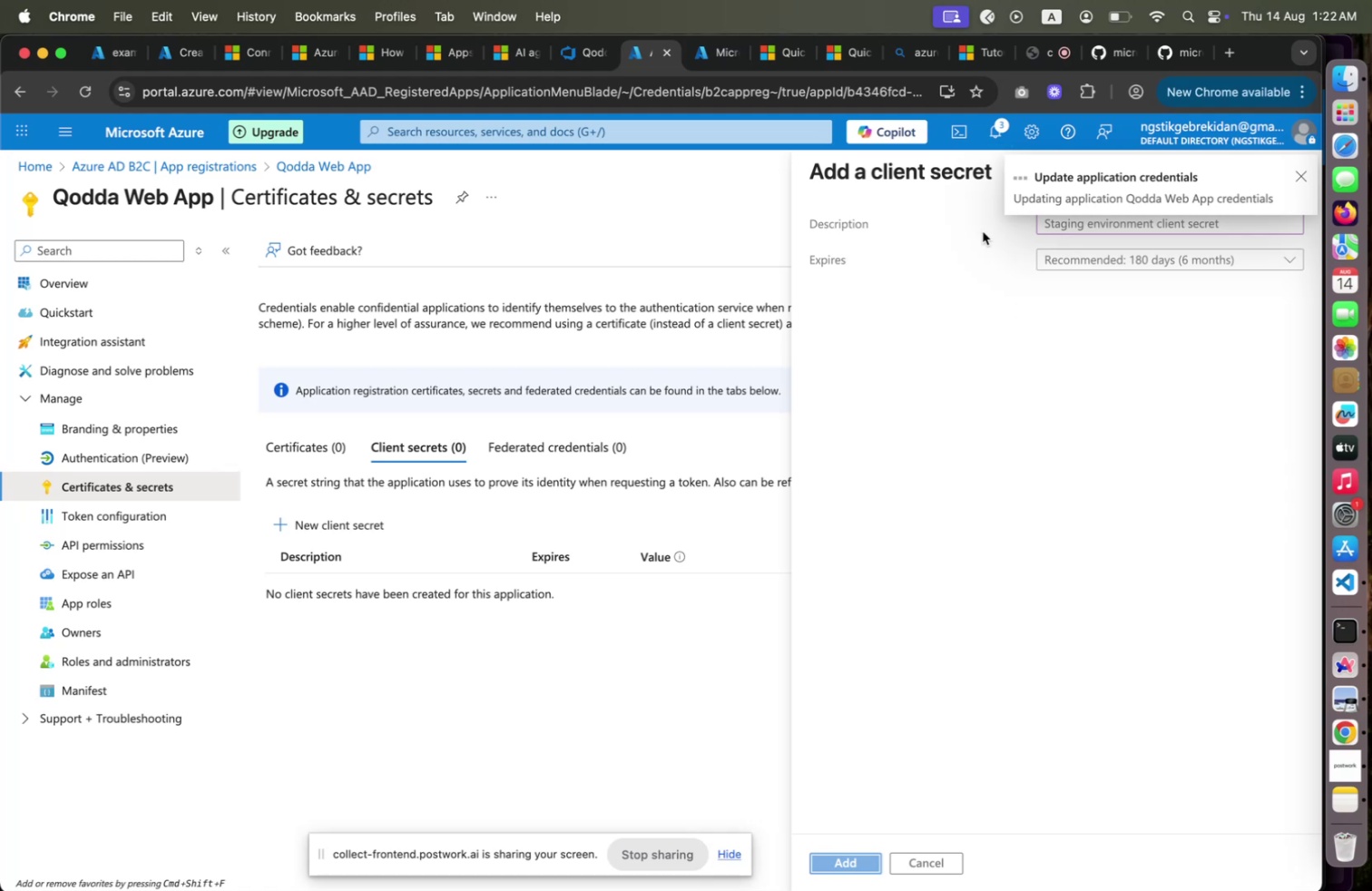 
left_click([647, 65])
 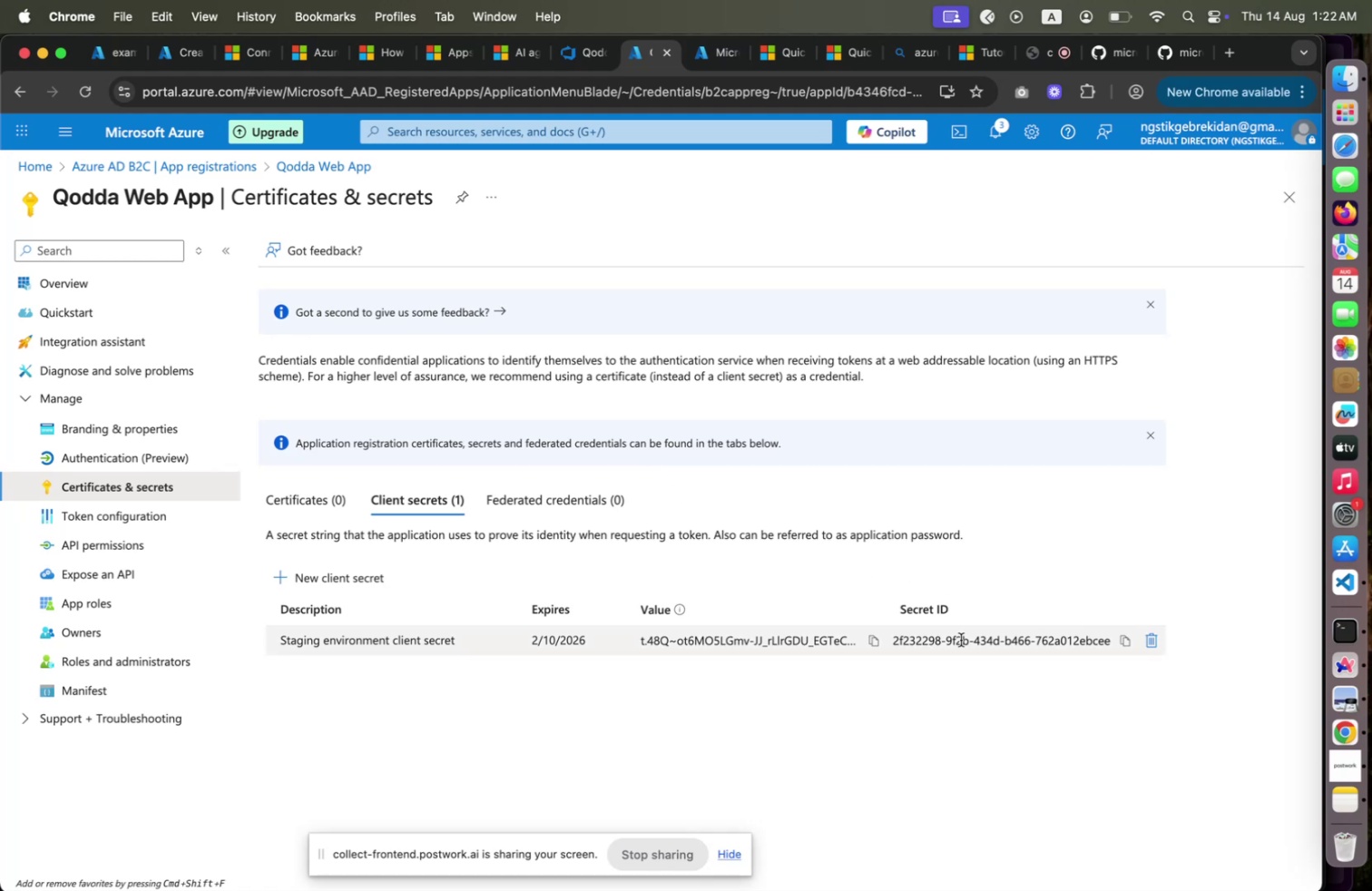 
wait(6.11)
 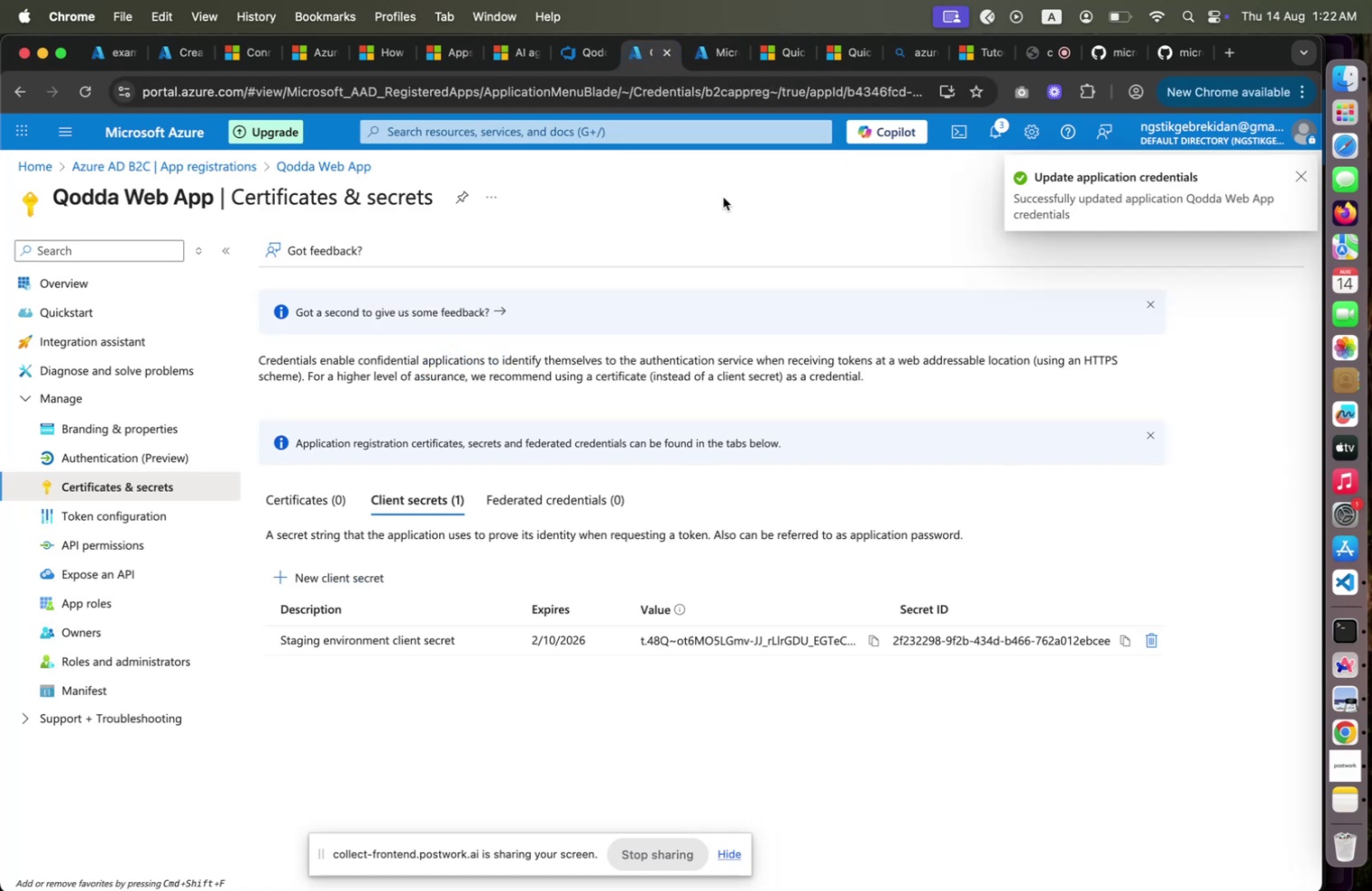 
mouse_move([889, 650])
 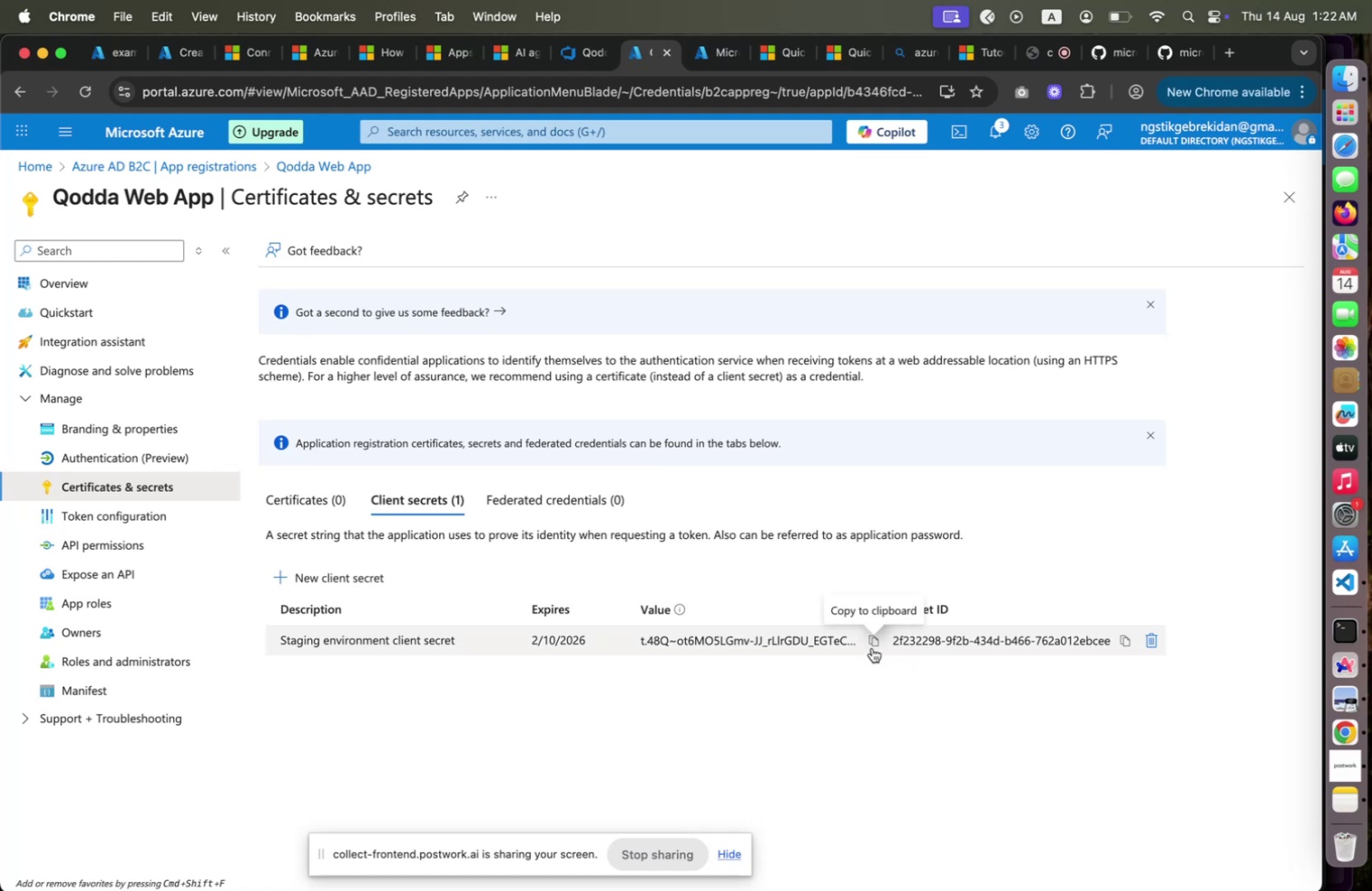 
mouse_move([745, 636])
 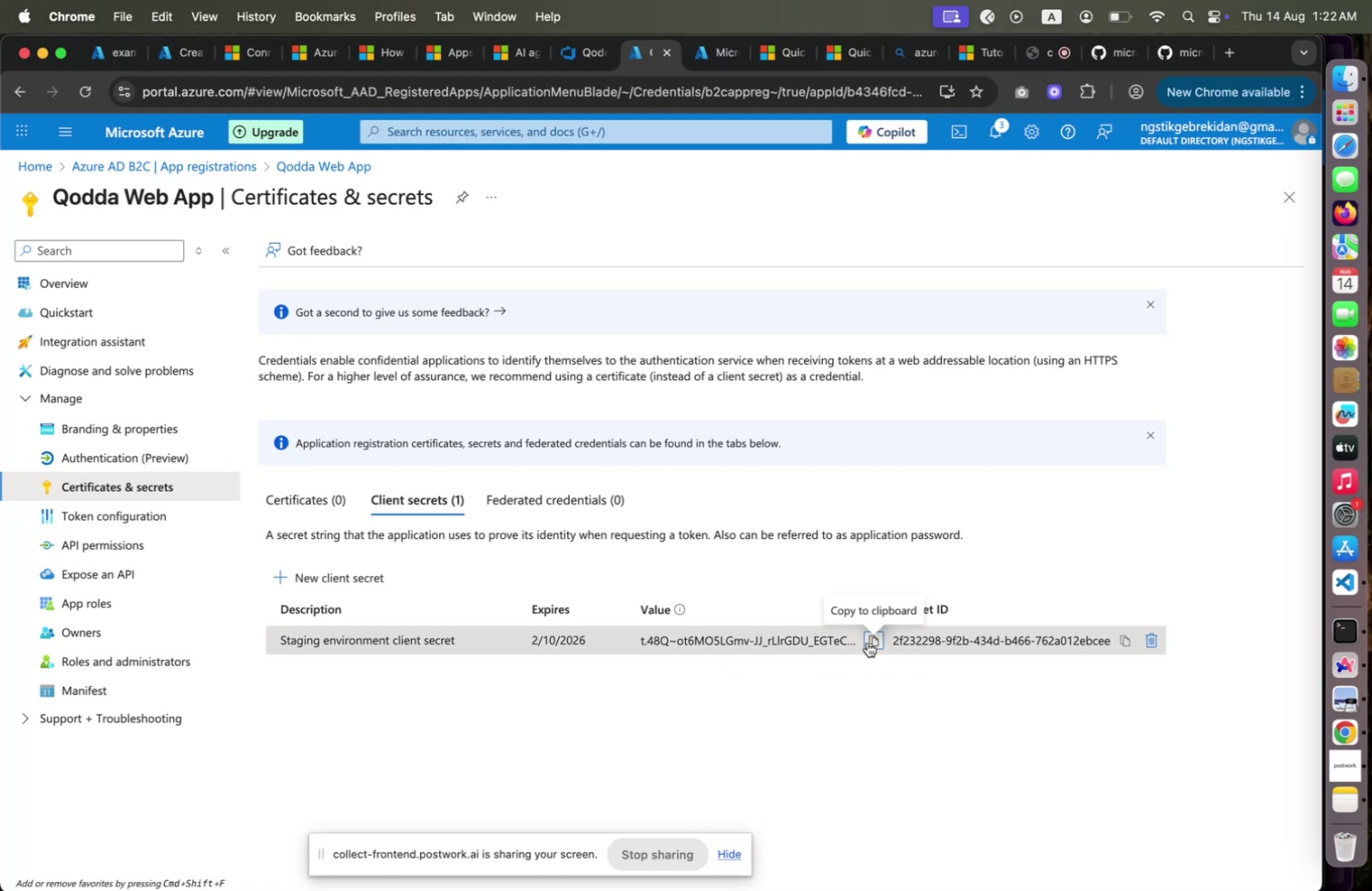 
left_click([867, 641])
 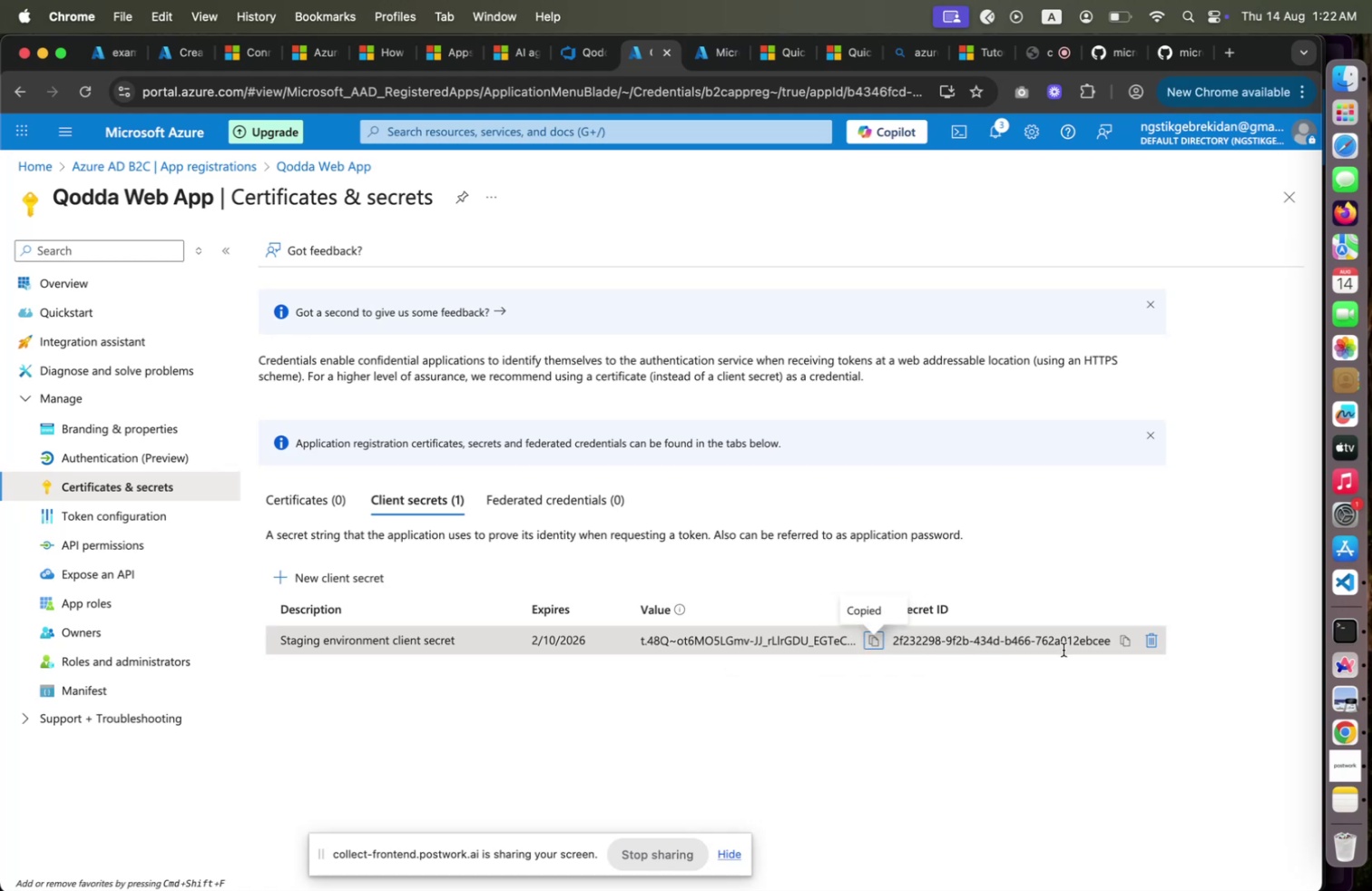 
mouse_move([1082, 629])
 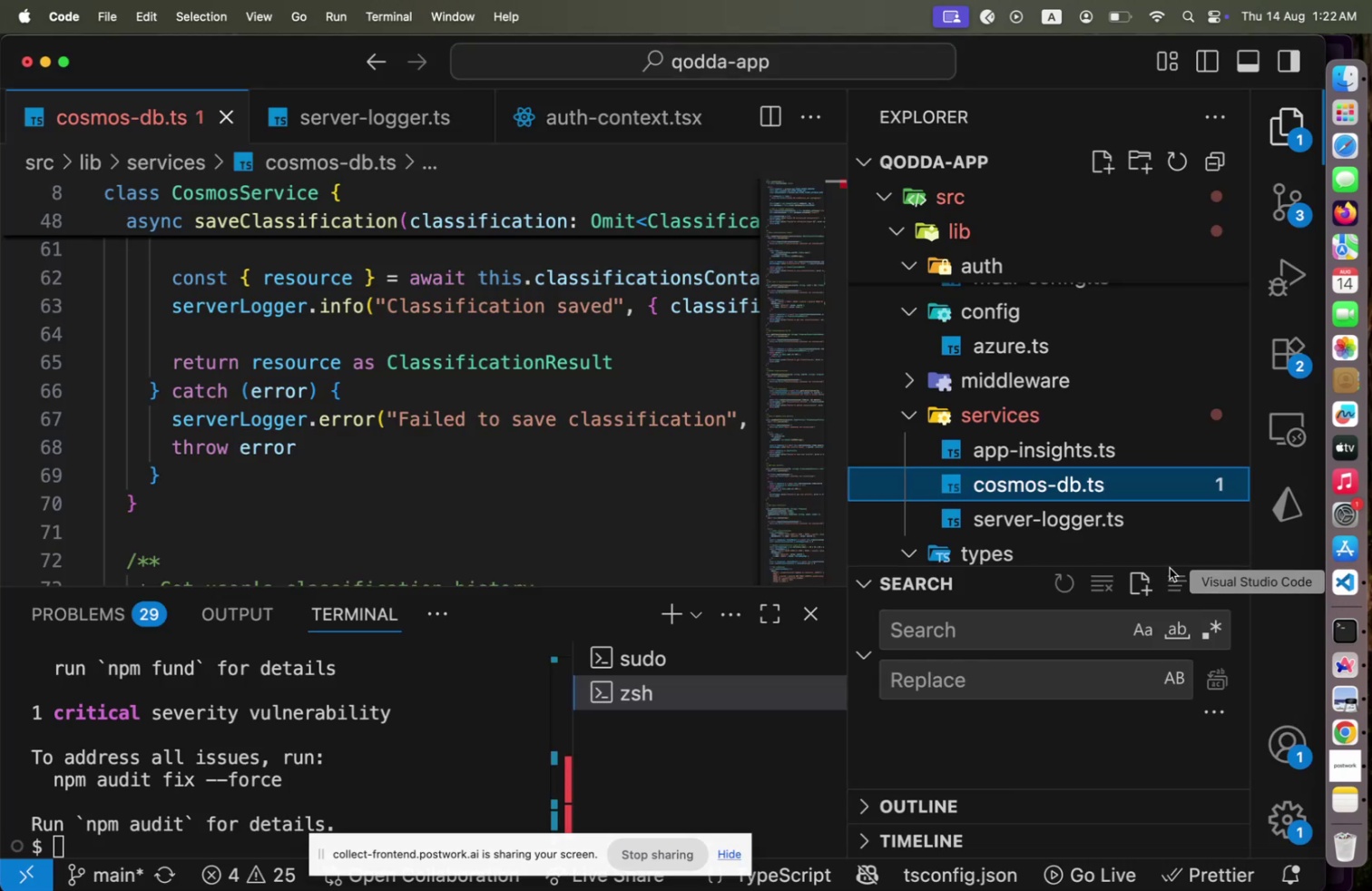 
left_click([1353, 585])
 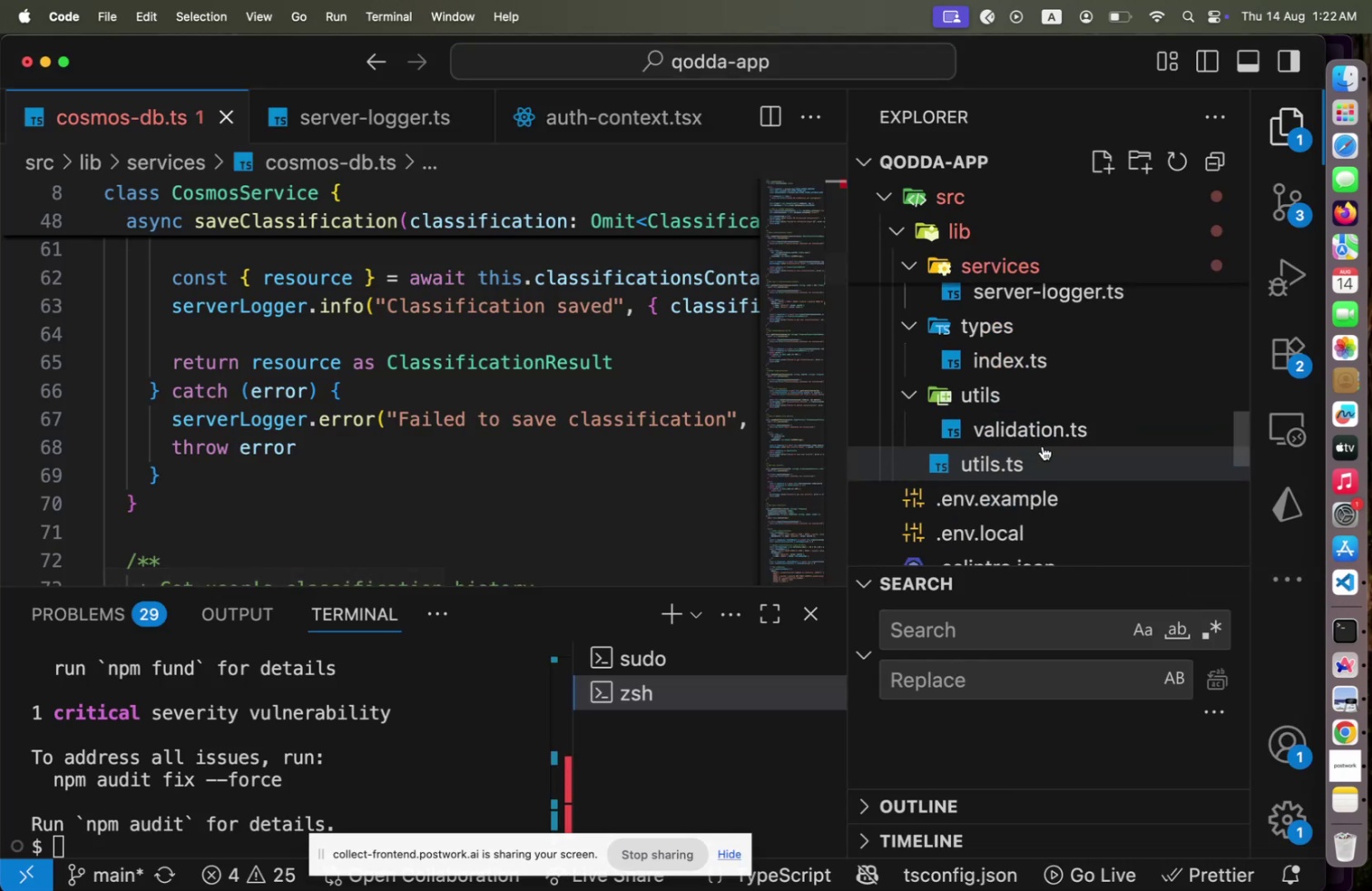 
scroll: coordinate [1001, 447], scroll_direction: down, amount: 10.0
 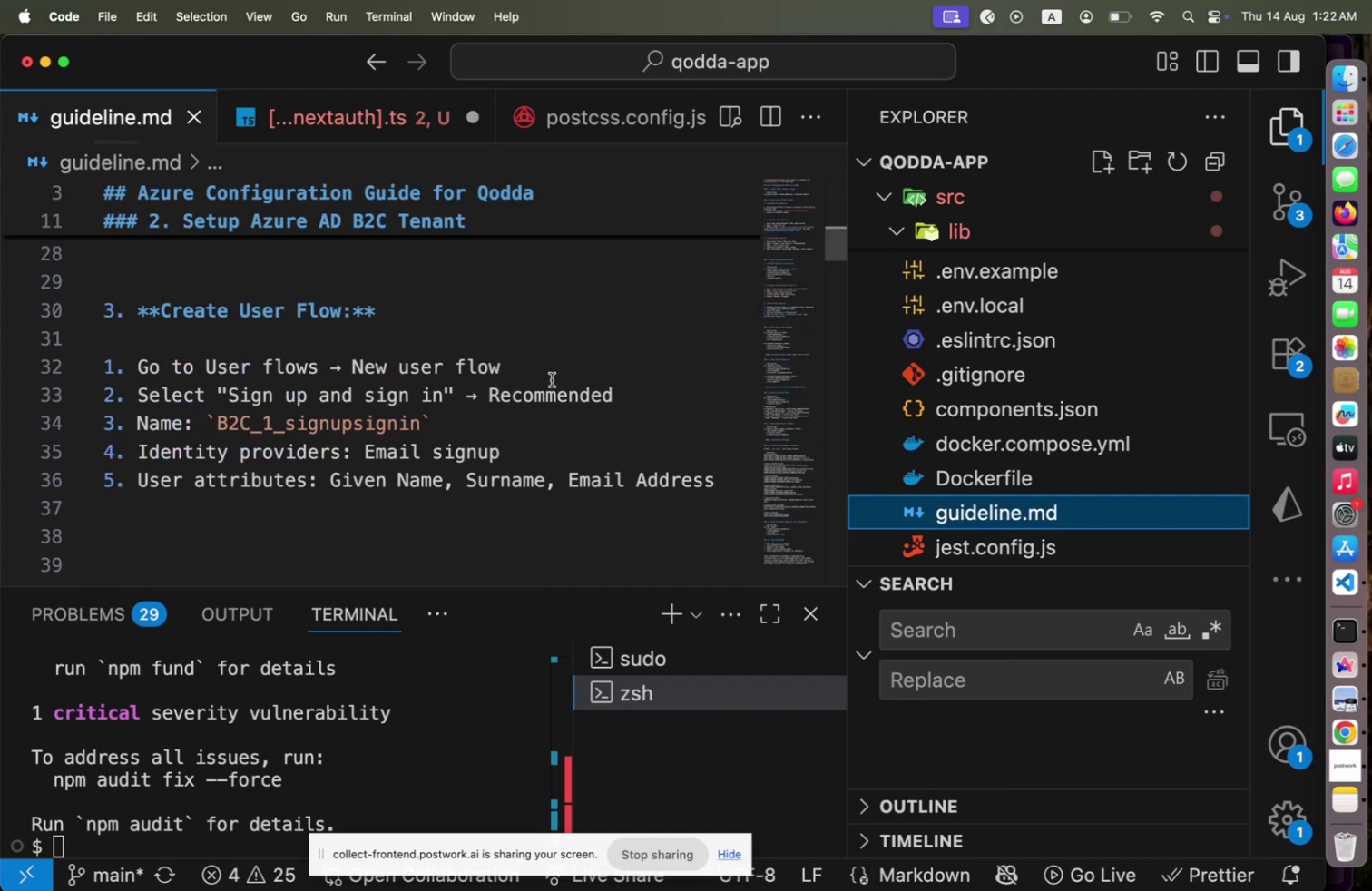 
scroll: coordinate [552, 381], scroll_direction: up, amount: 10.0
 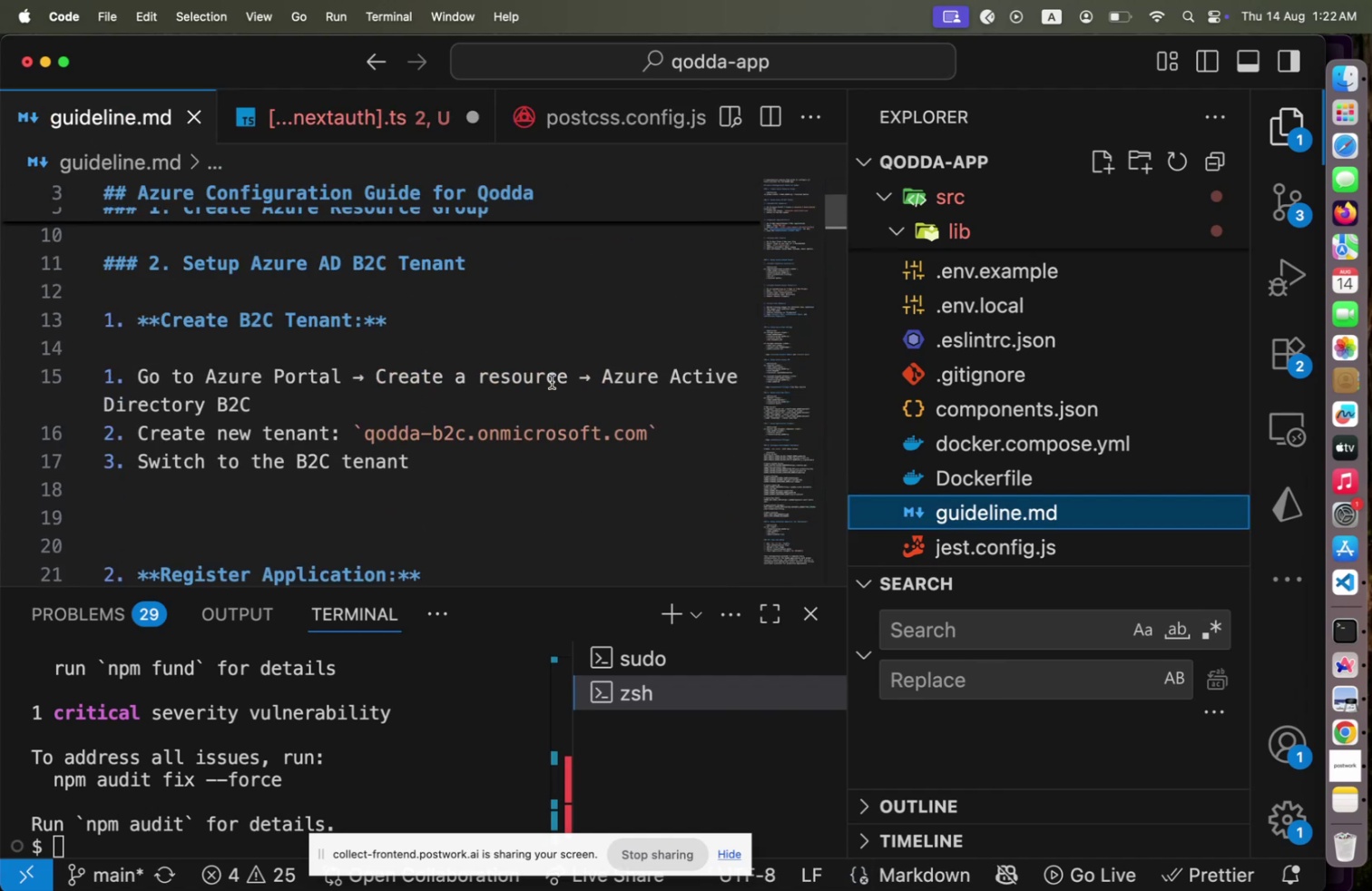 
scroll: coordinate [554, 380], scroll_direction: down, amount: 20.0
 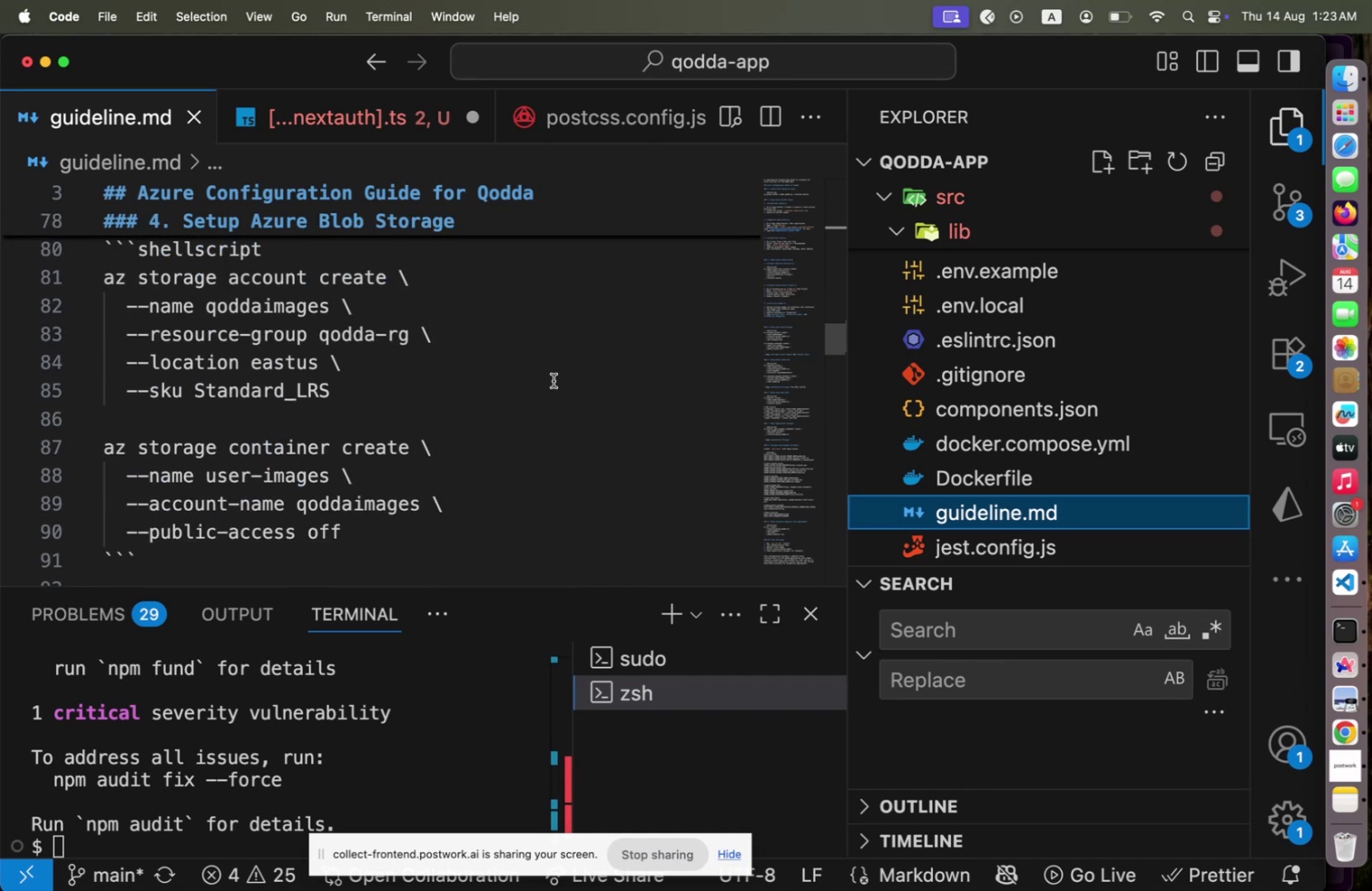 
wait(7.47)
 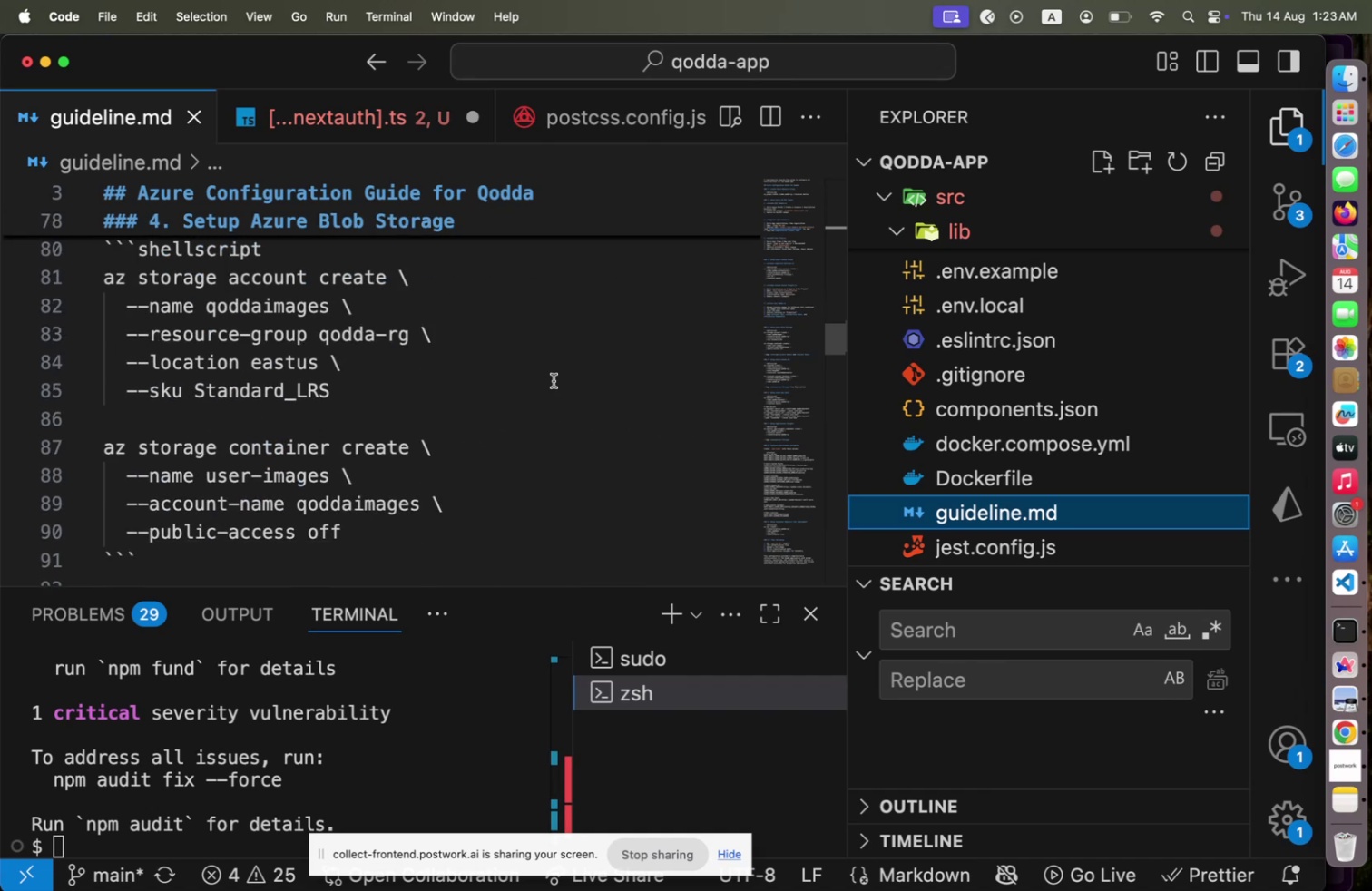 
scroll: coordinate [554, 380], scroll_direction: up, amount: 1.0
 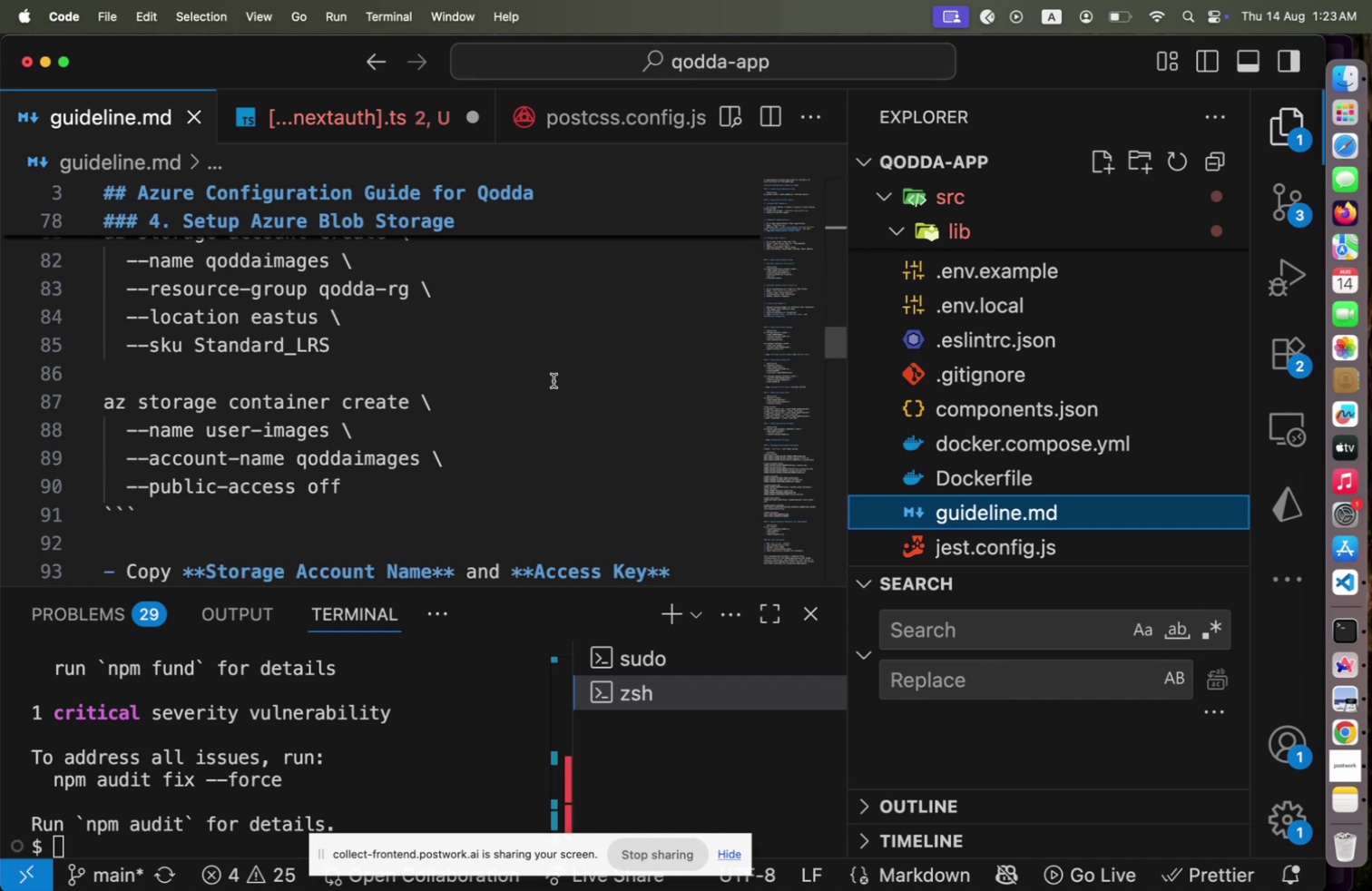 
scroll: coordinate [554, 380], scroll_direction: down, amount: 2.0
 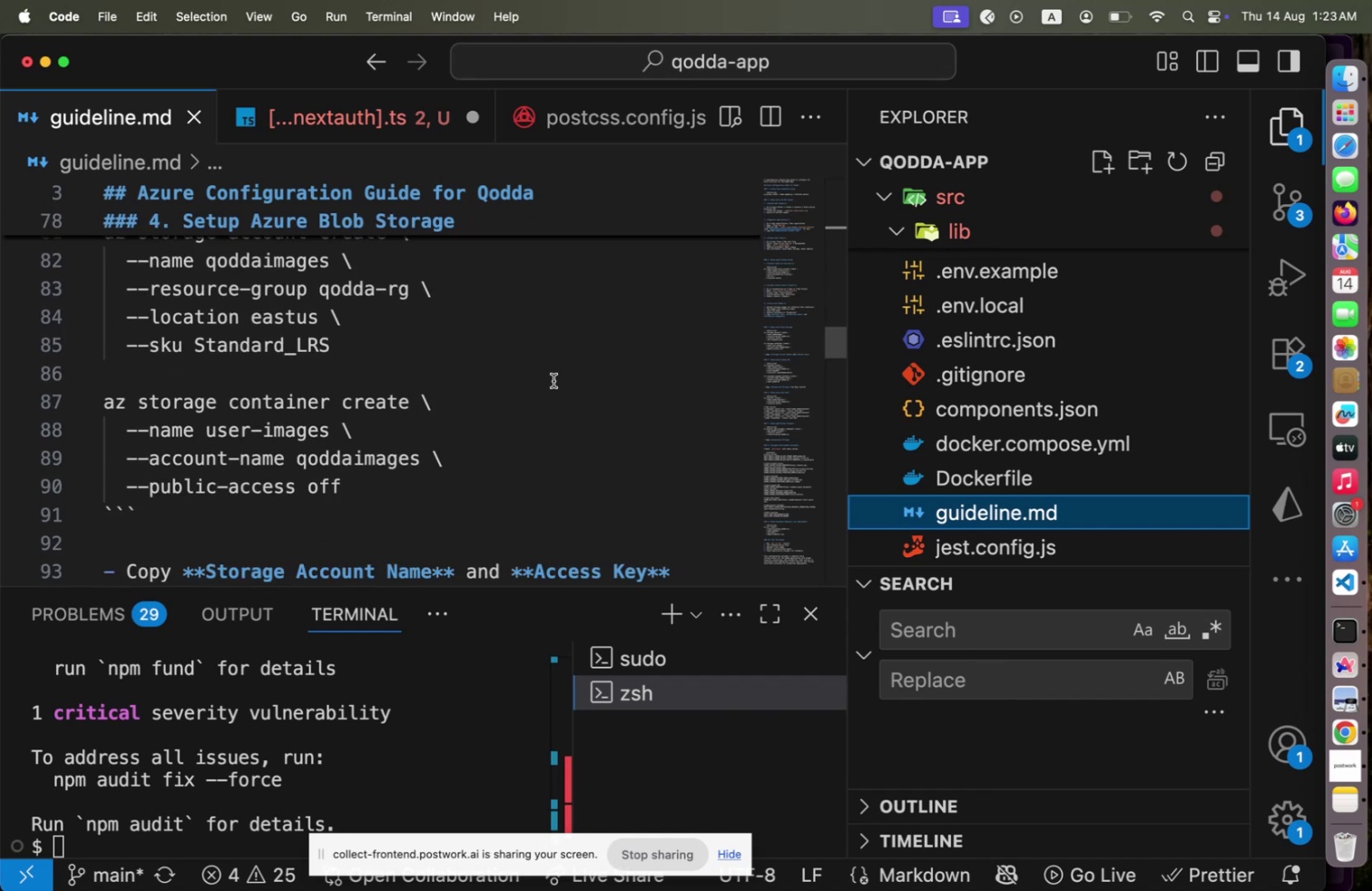 
scroll: coordinate [554, 380], scroll_direction: up, amount: 1.0
 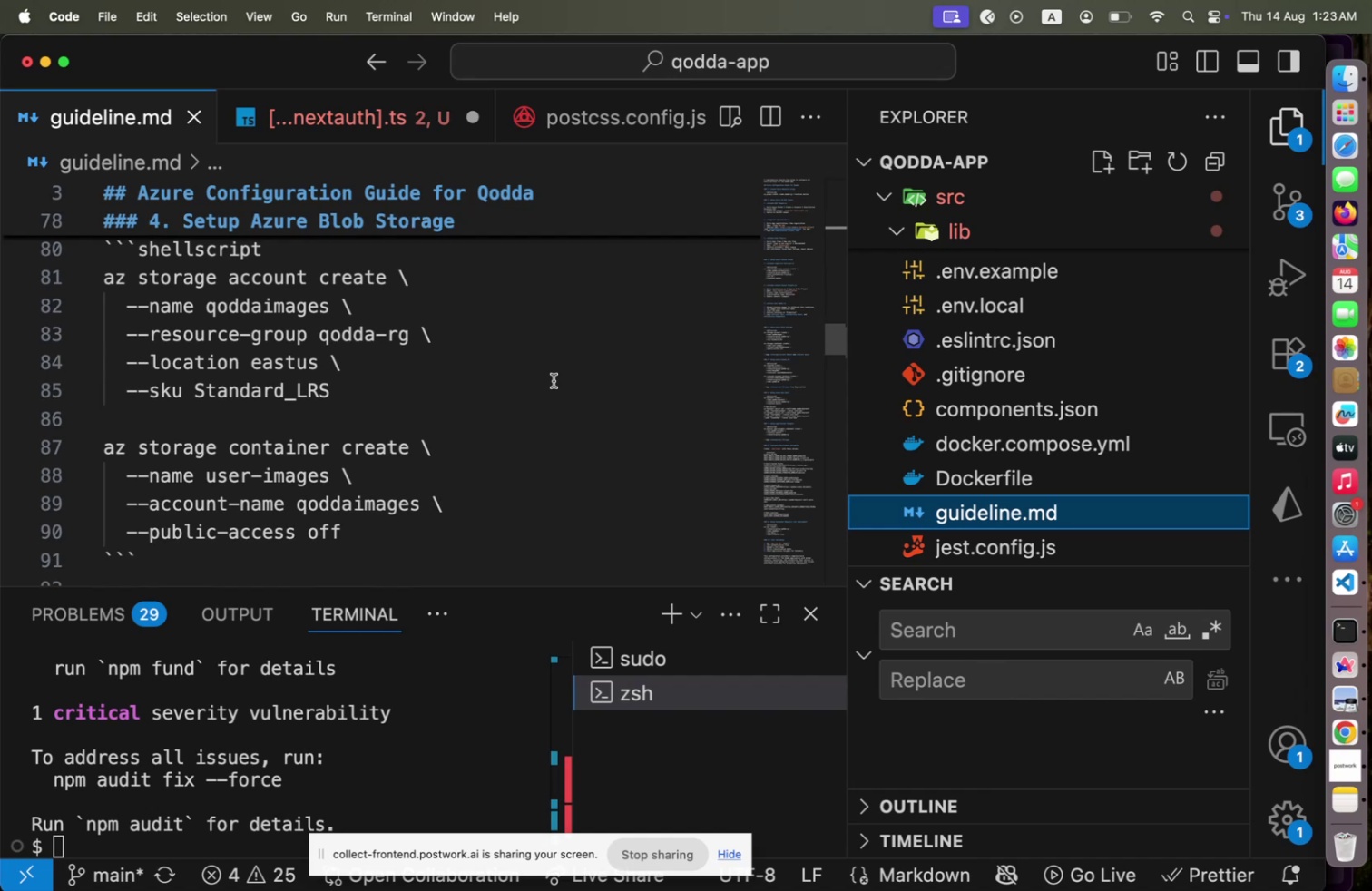 
wait(12.89)
 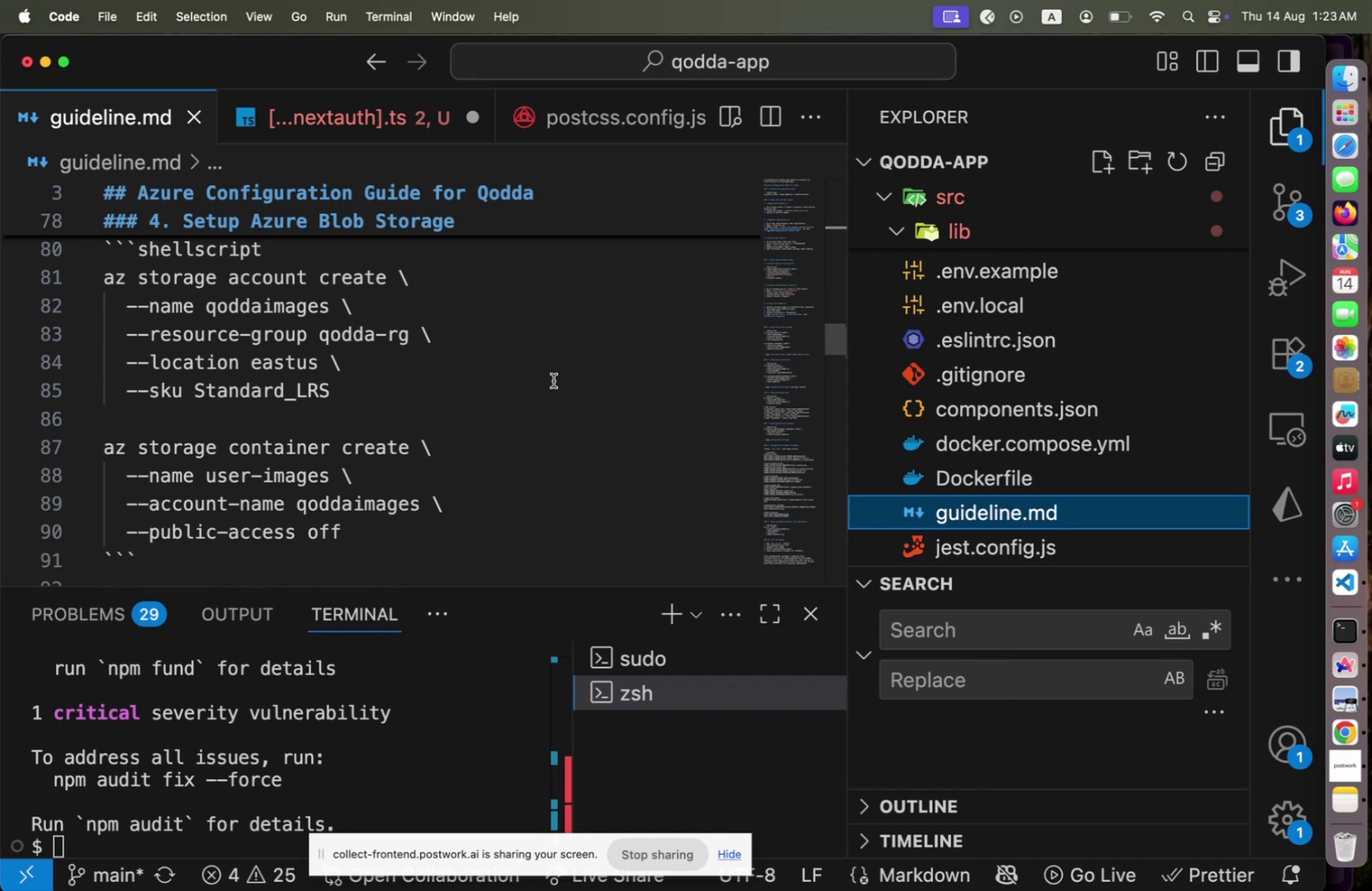 
scroll: coordinate [554, 380], scroll_direction: down, amount: 7.0
 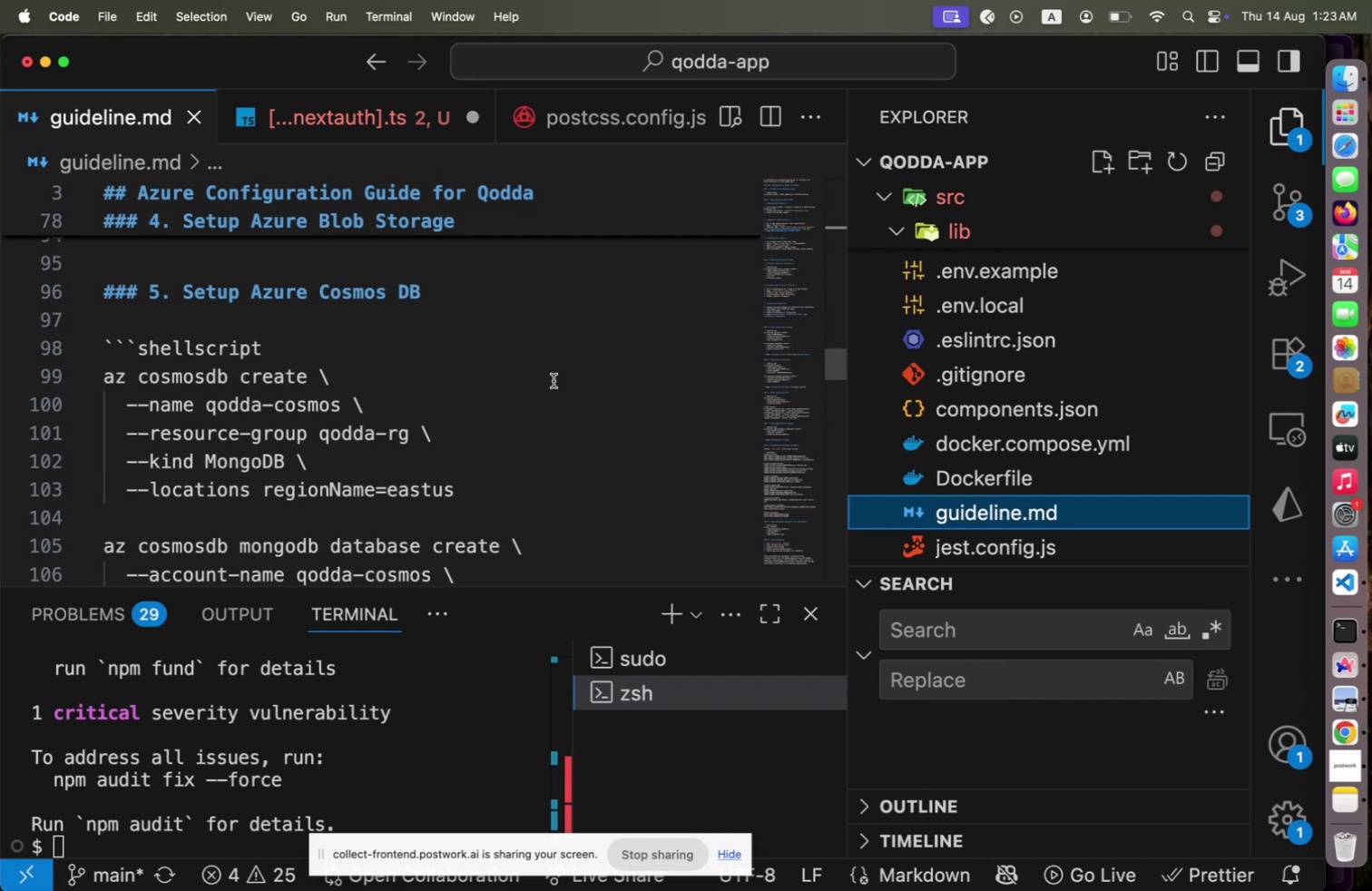 
wait(18.07)
 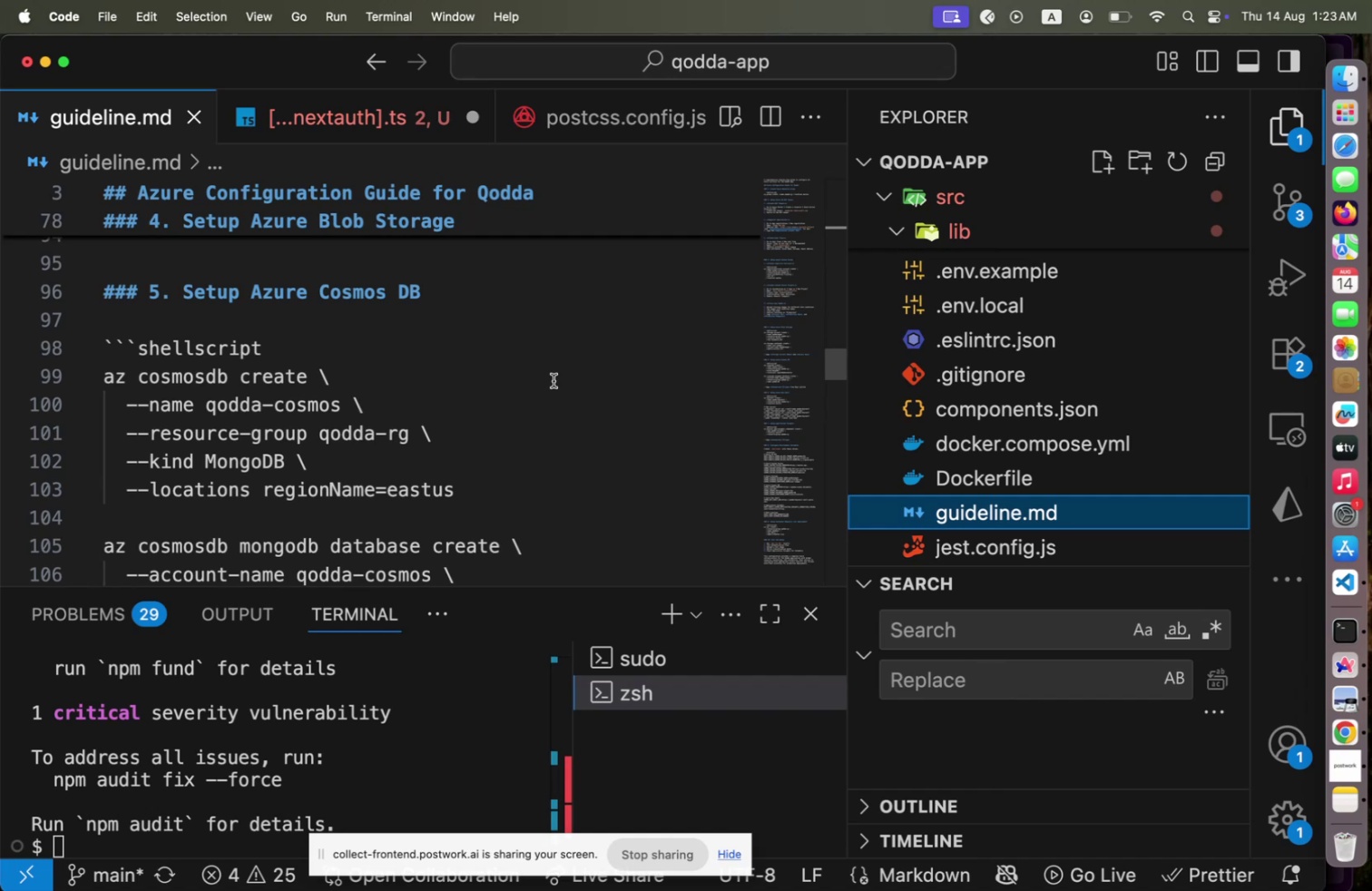 
scroll: coordinate [554, 380], scroll_direction: down, amount: 2.0
 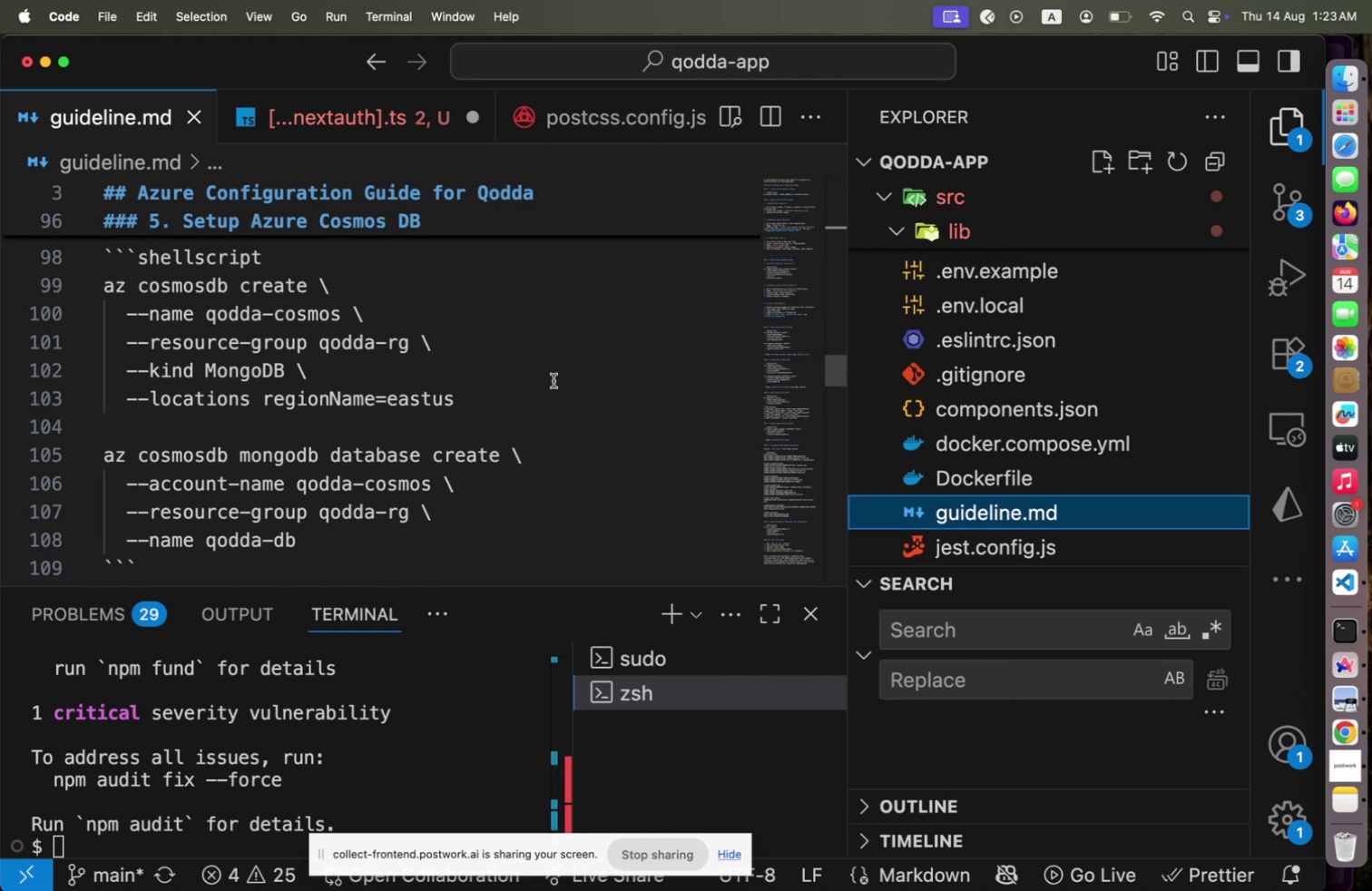 
wait(11.7)
 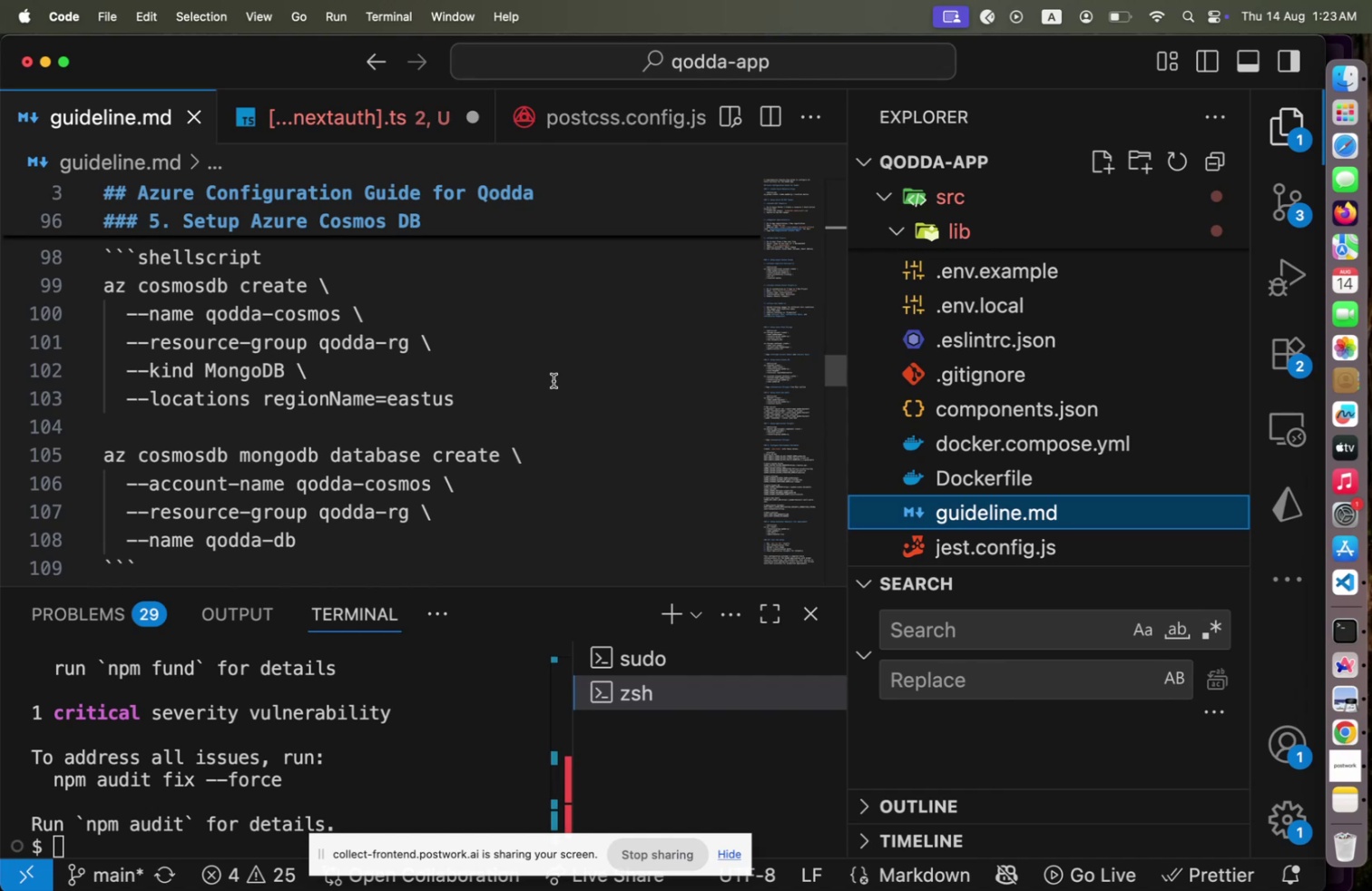 
scroll: coordinate [554, 380], scroll_direction: down, amount: 5.0
 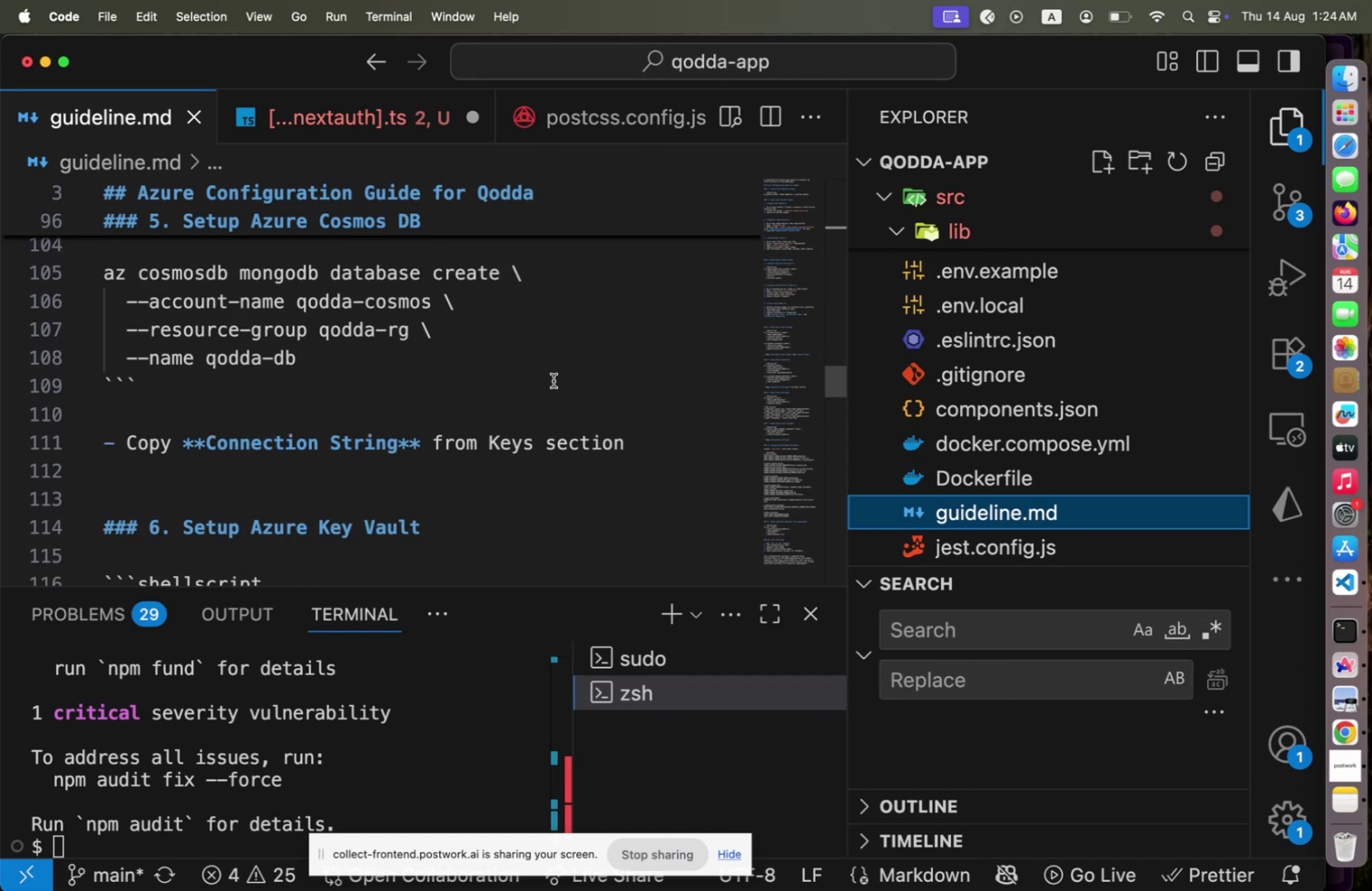 
scroll: coordinate [554, 380], scroll_direction: up, amount: 1.0
 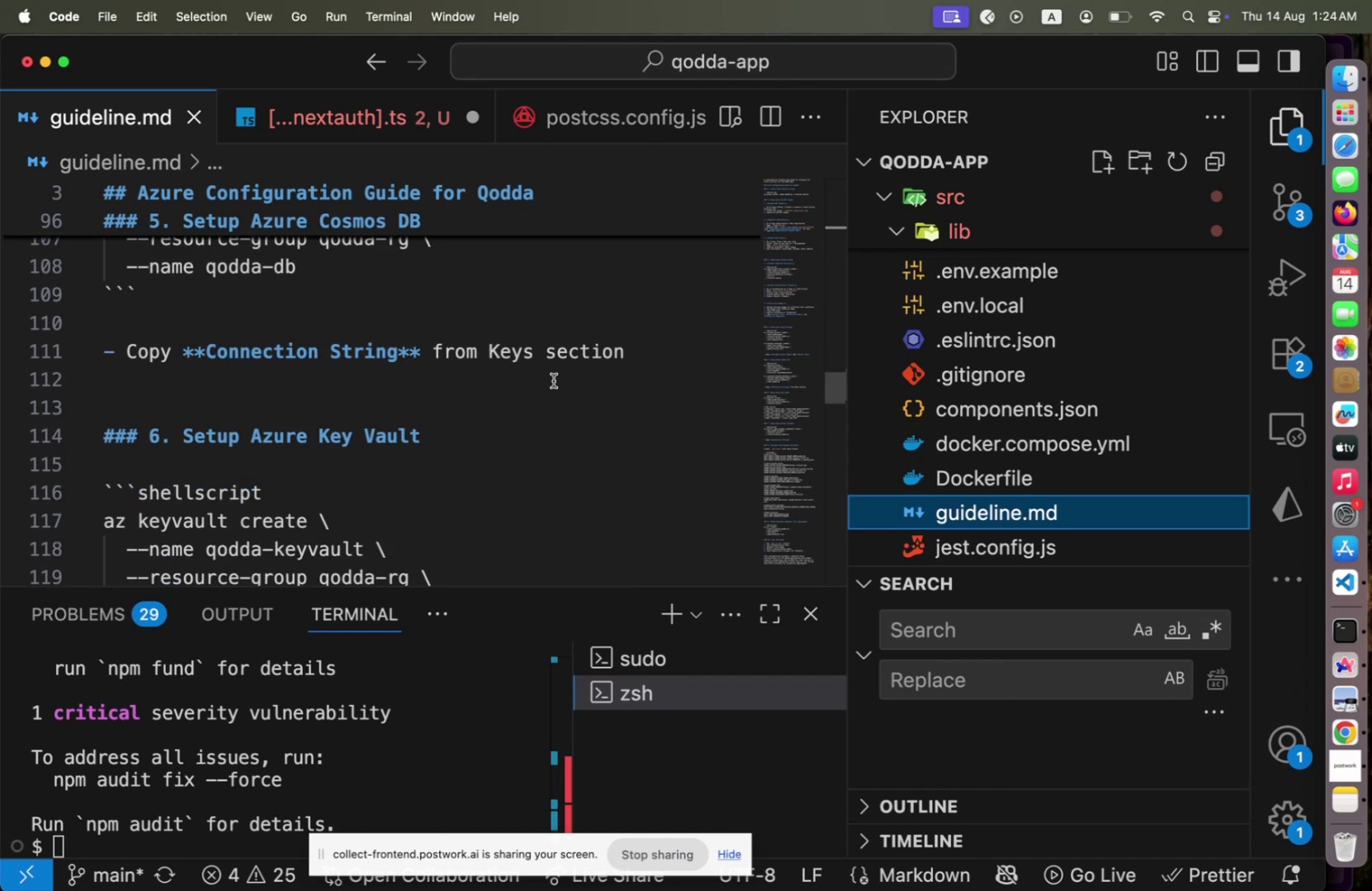 
scroll: coordinate [554, 380], scroll_direction: down, amount: 2.0
 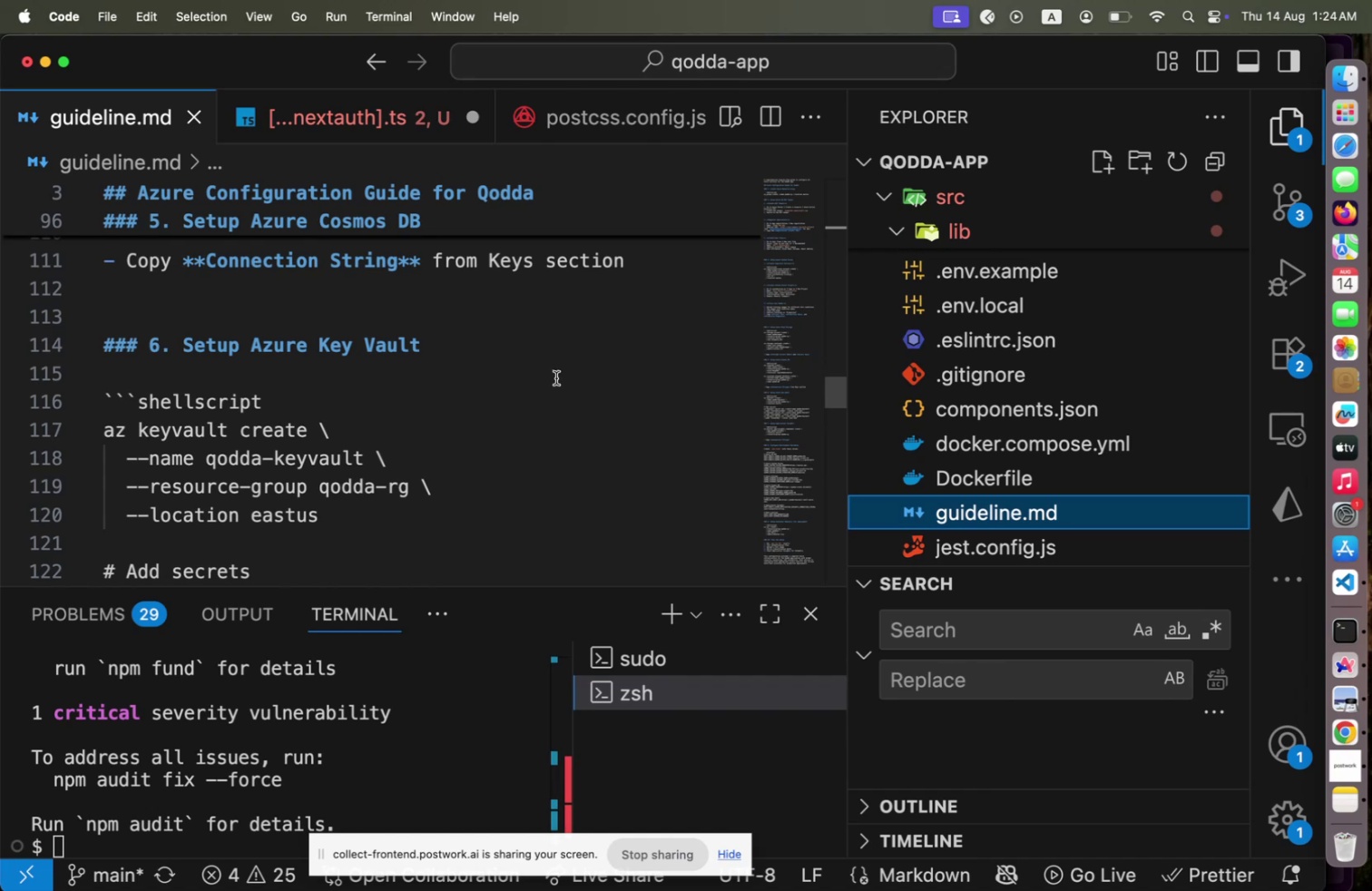 
wait(10.25)
 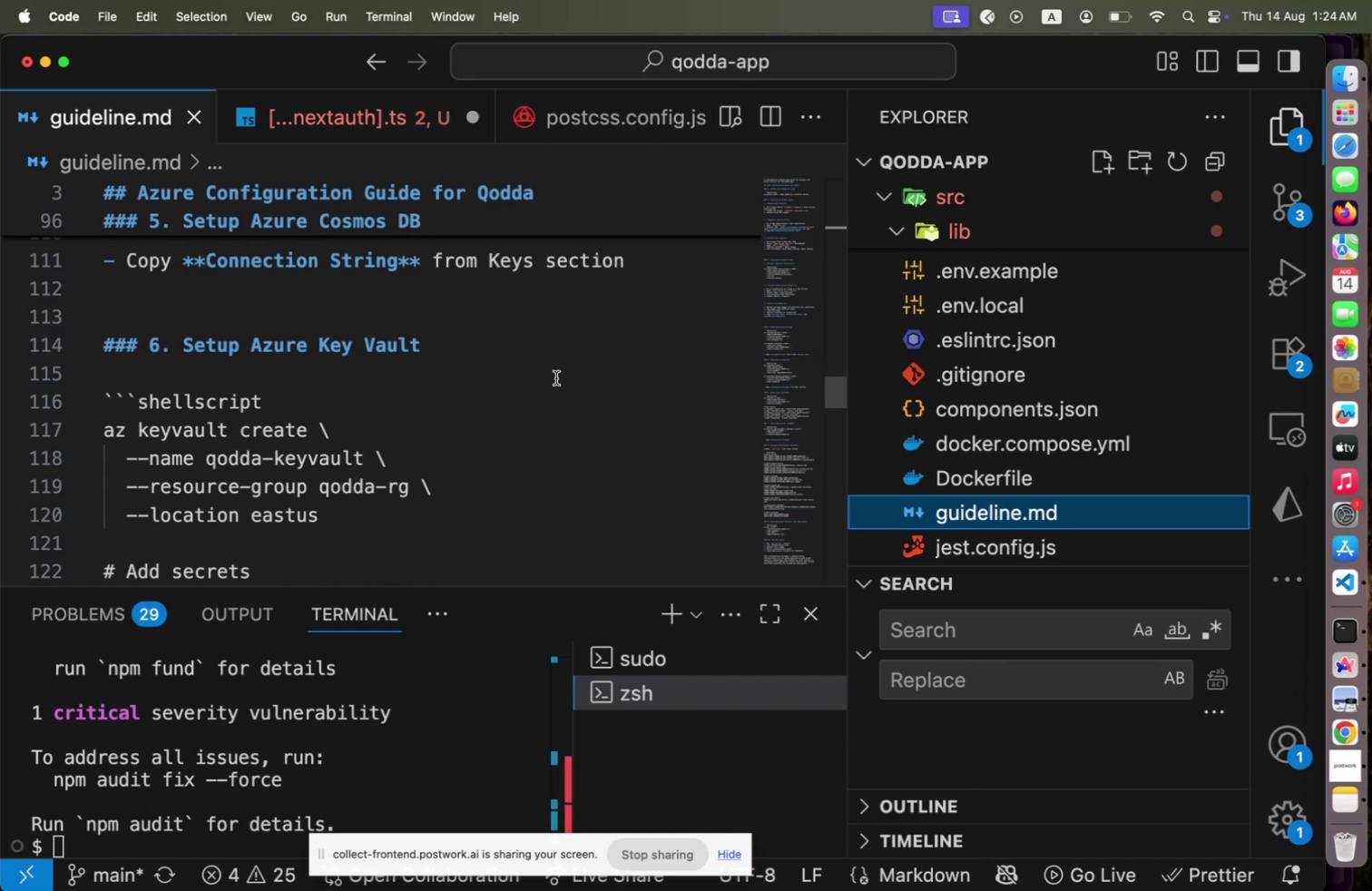 
scroll: coordinate [556, 377], scroll_direction: down, amount: 2.0
 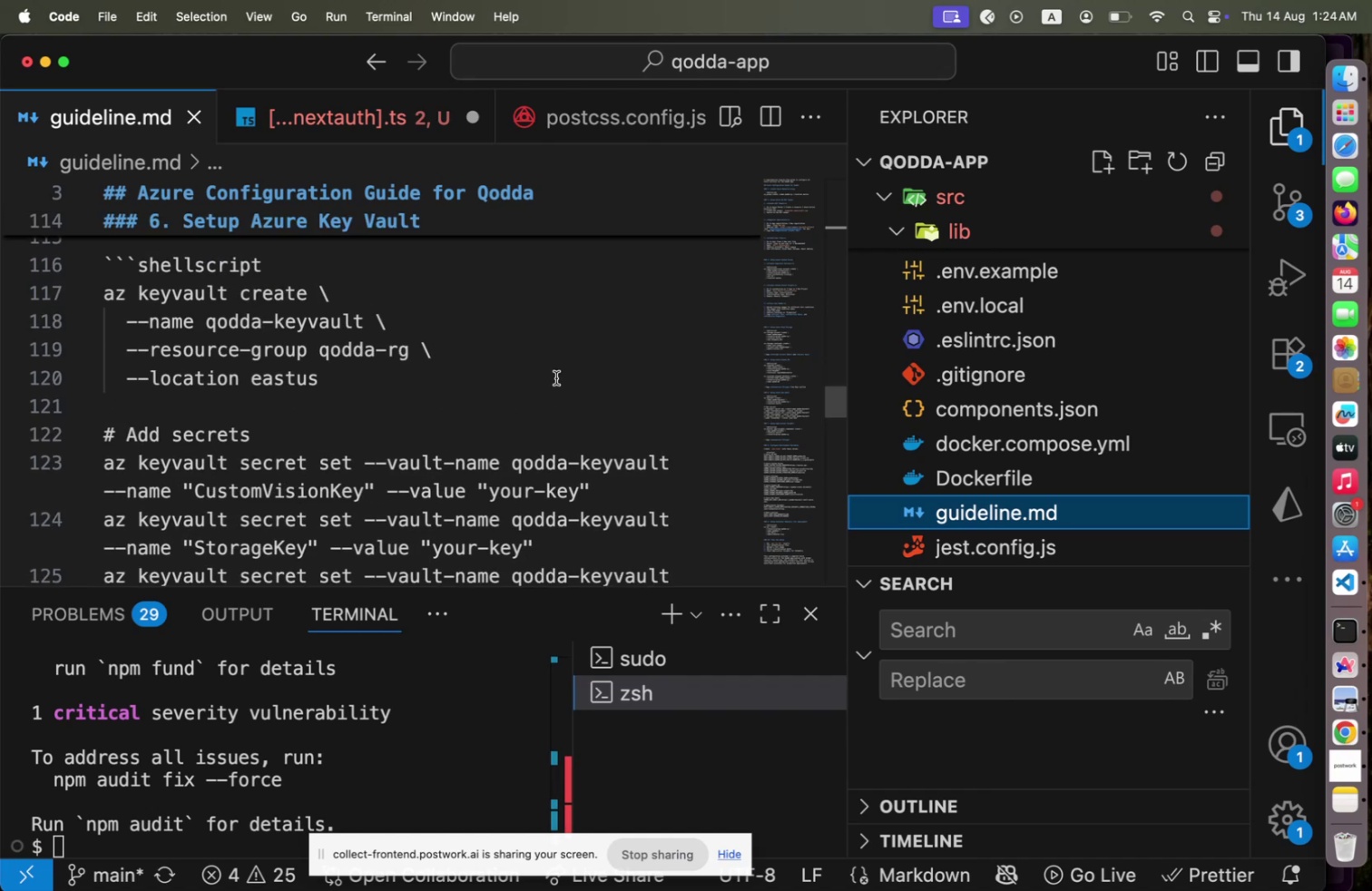 
scroll: coordinate [556, 377], scroll_direction: up, amount: 7.0
 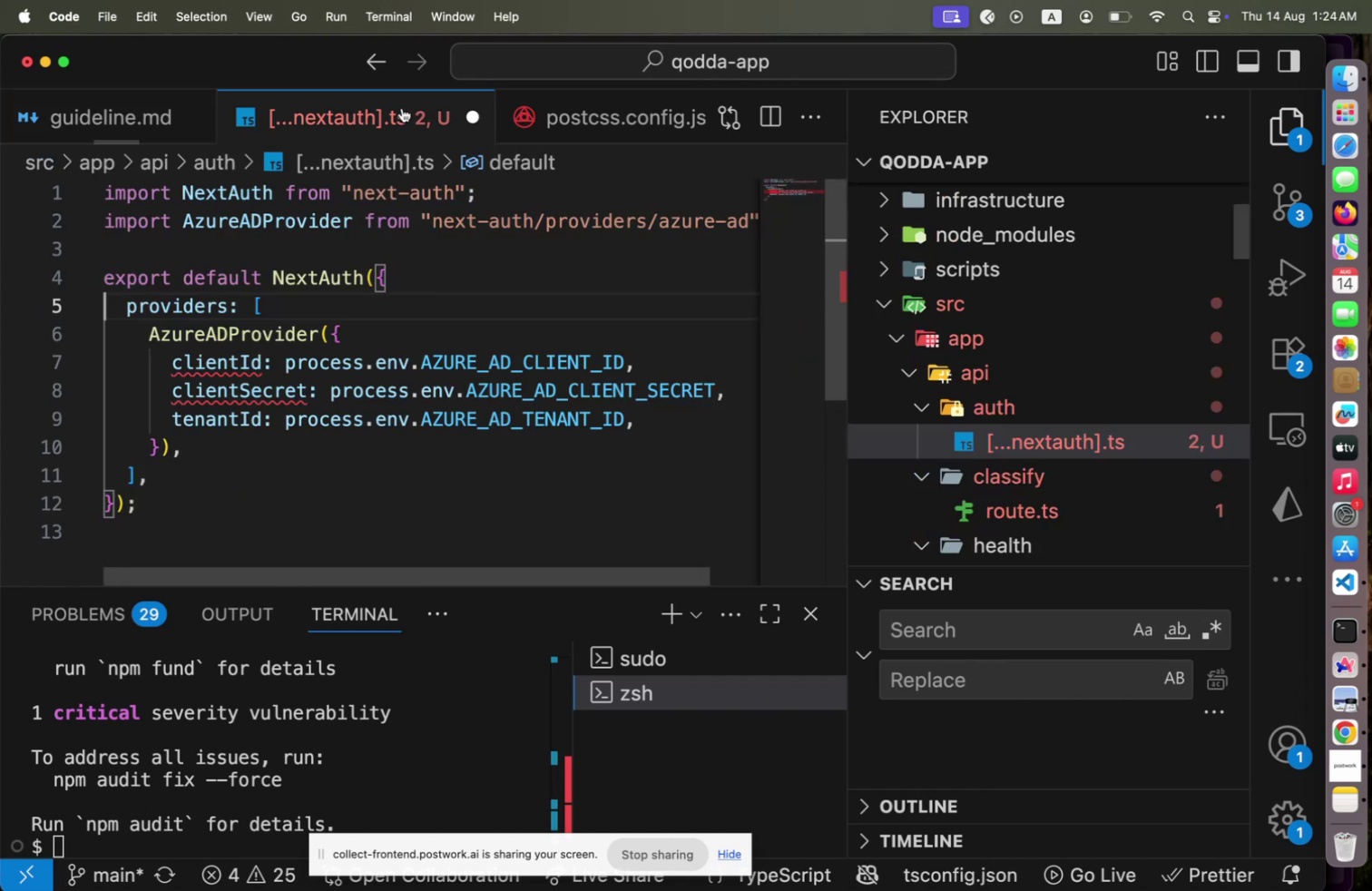 
left_click([402, 107])
 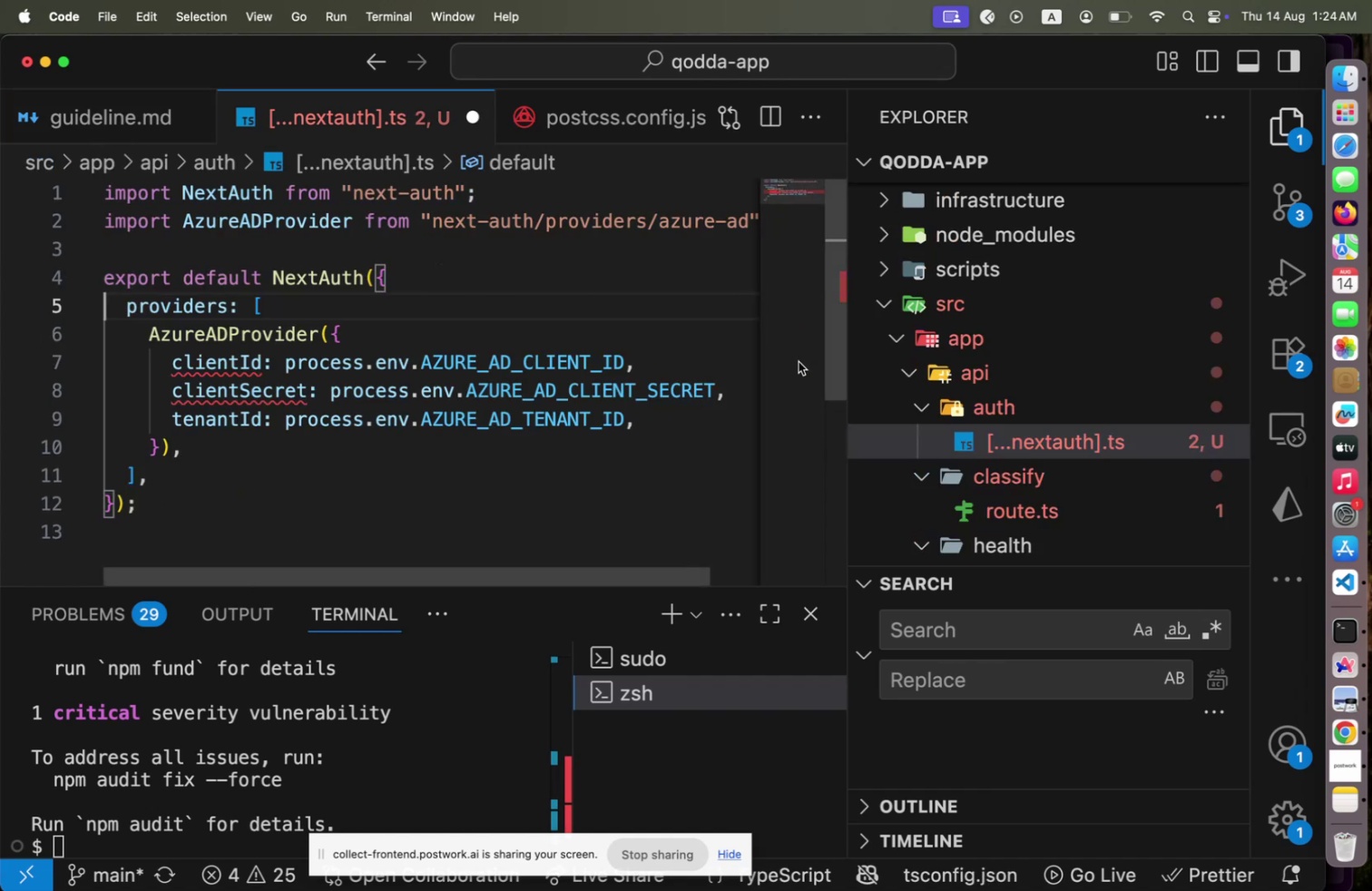 
mouse_move([983, 397])
 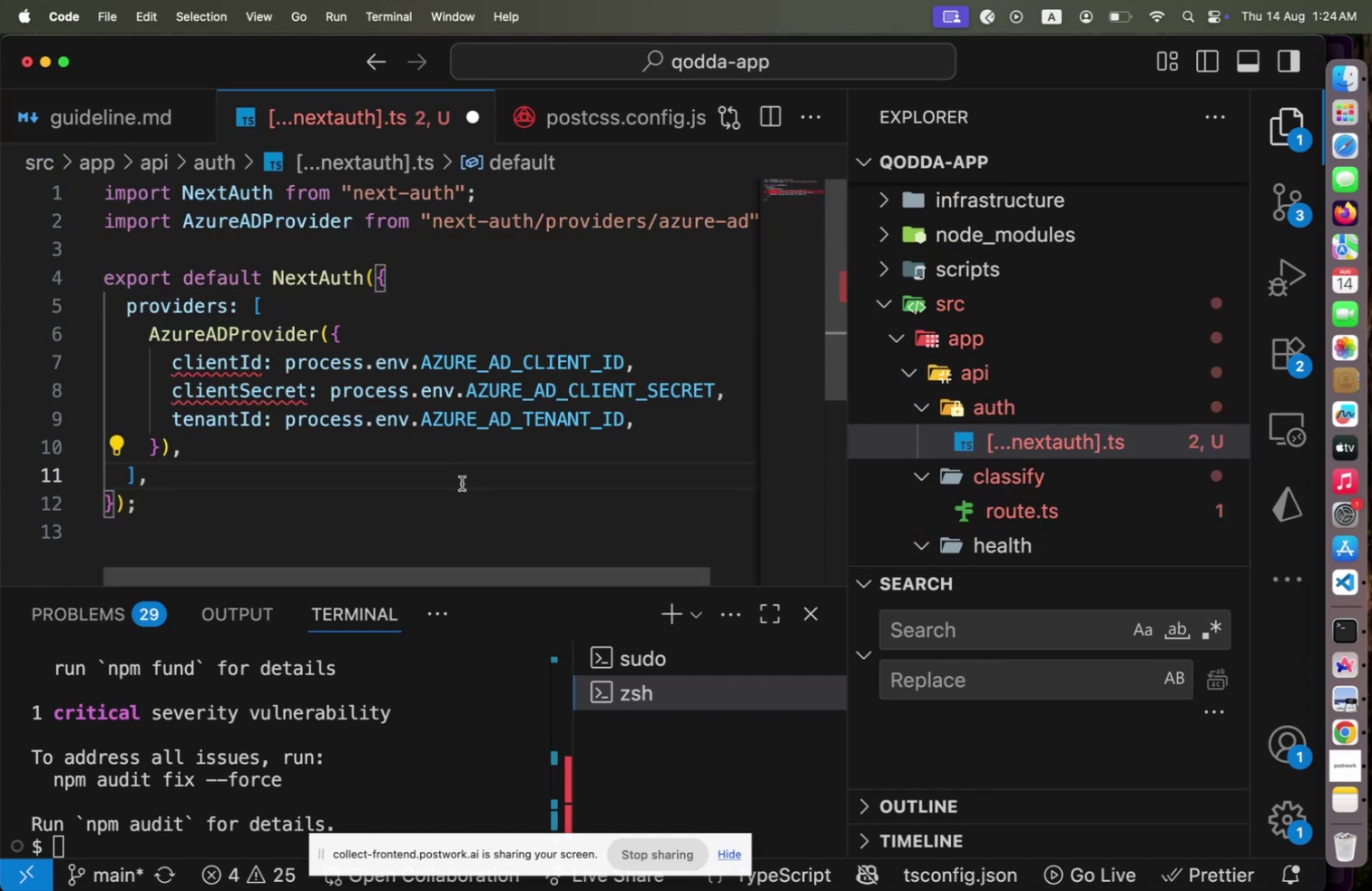 
key(Meta+CommandLeft)
 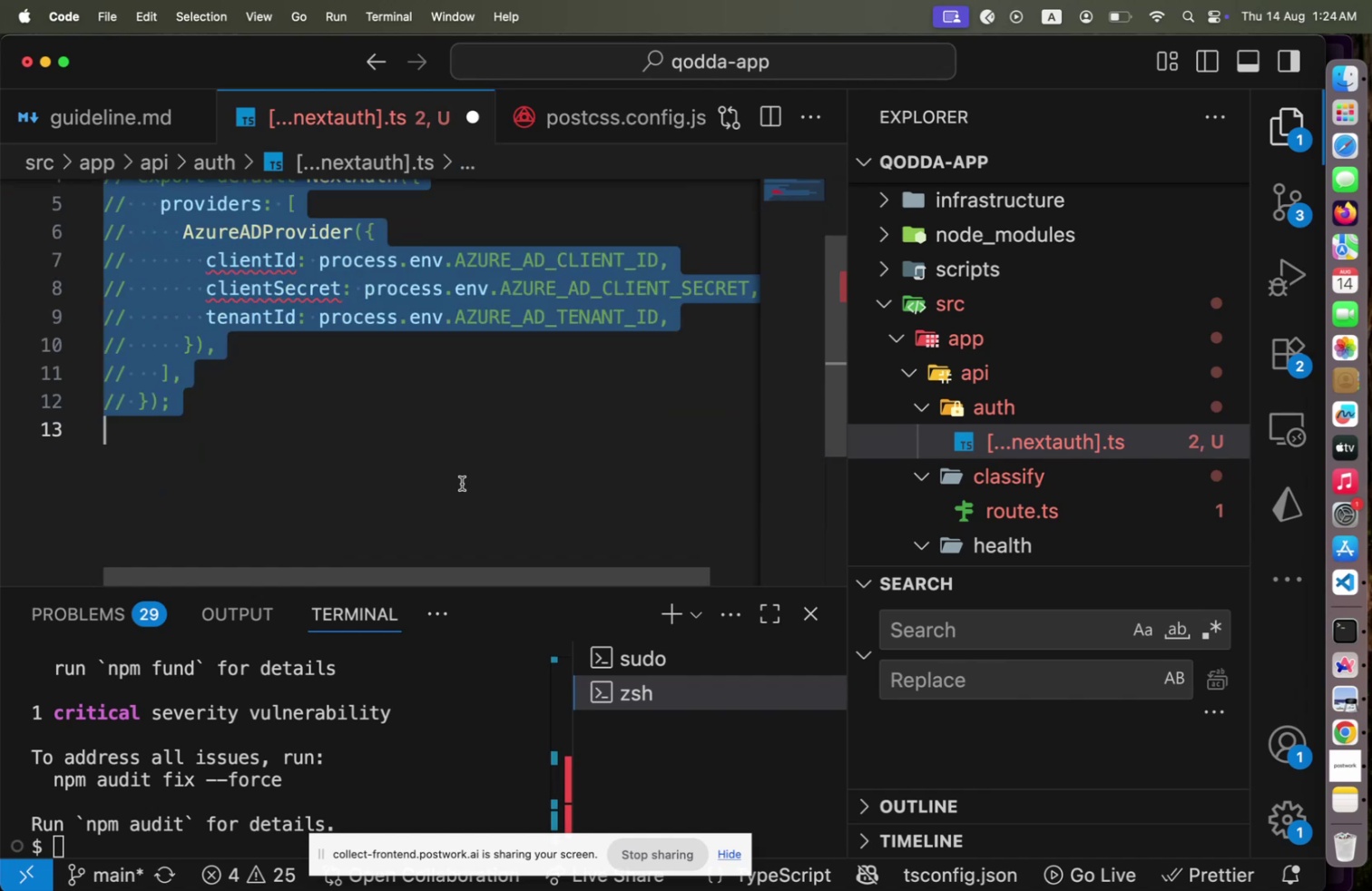 
key(Meta+A)
 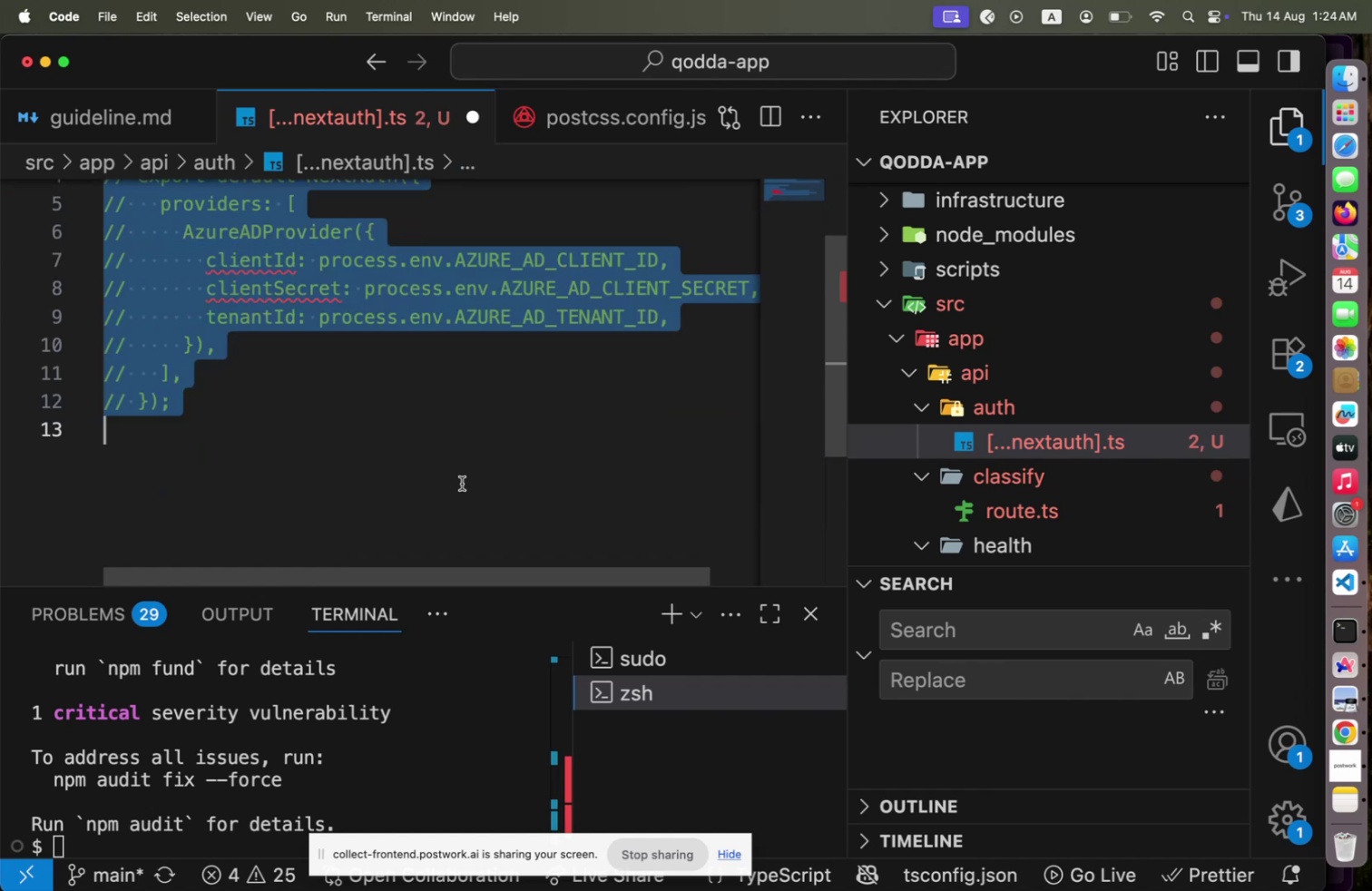 
key(Meta+CommandLeft)
 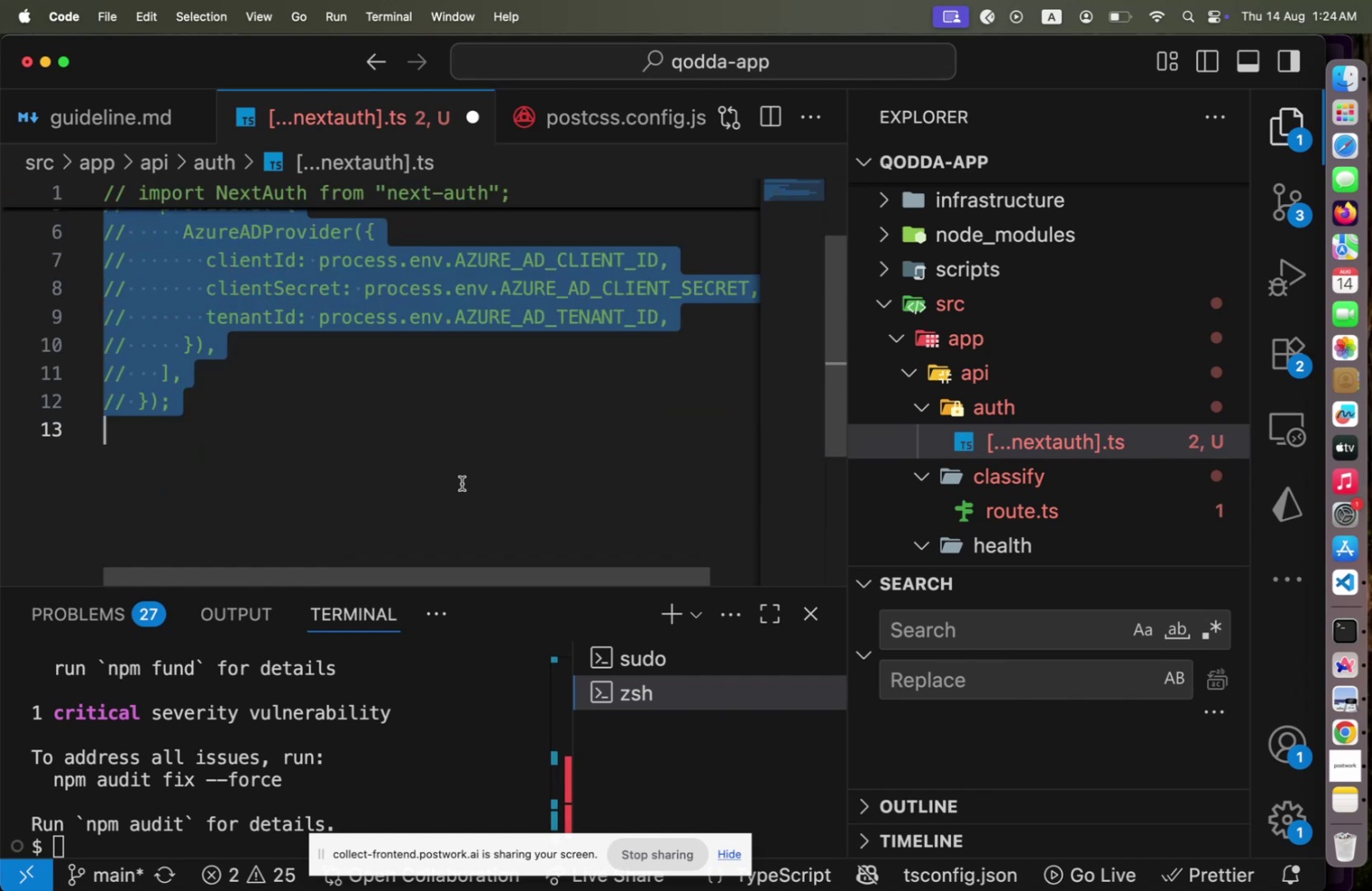 
key(Meta+Slash)
 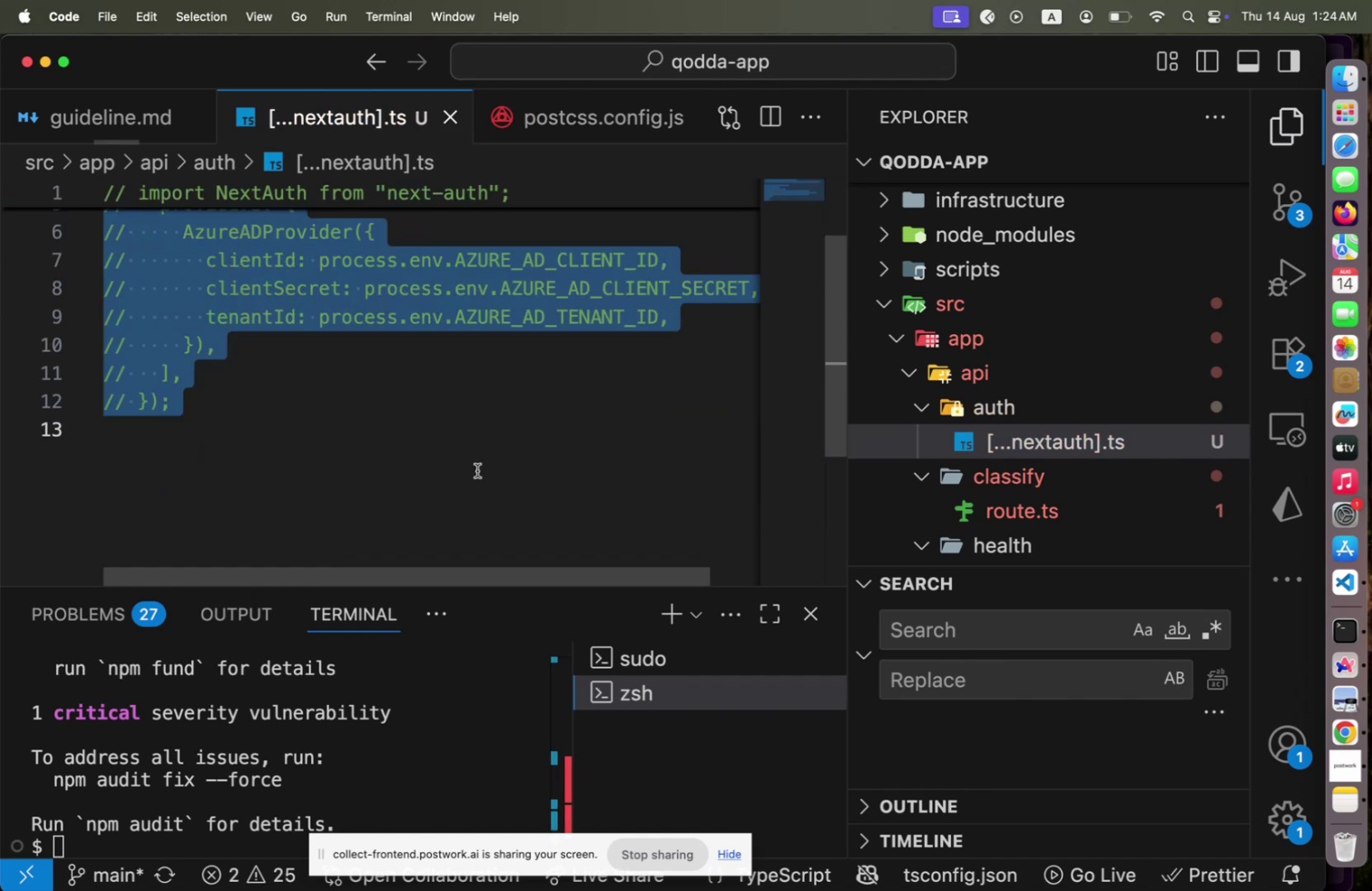 
key(Meta+CommandLeft)
 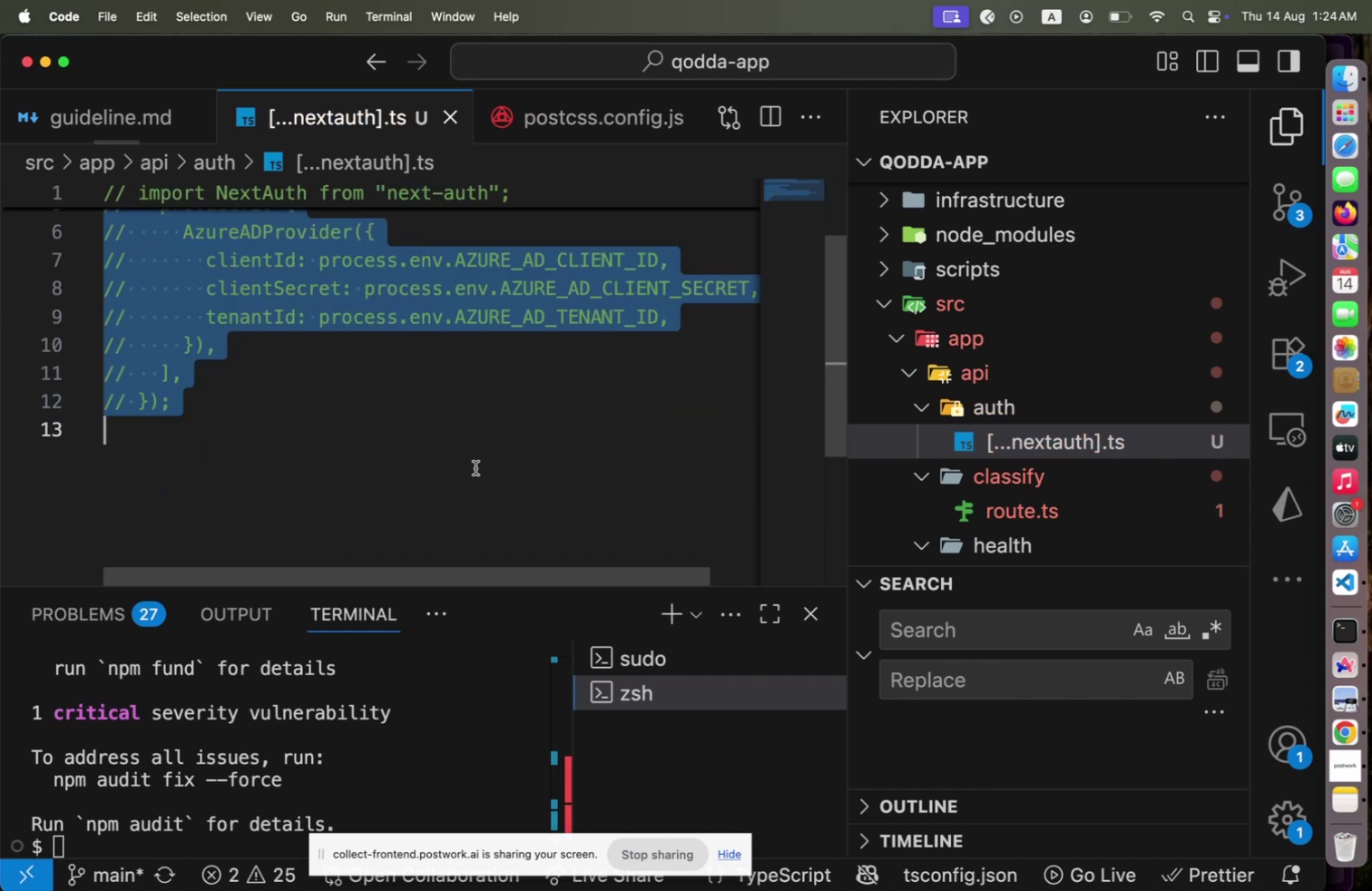 
key(Meta+S)
 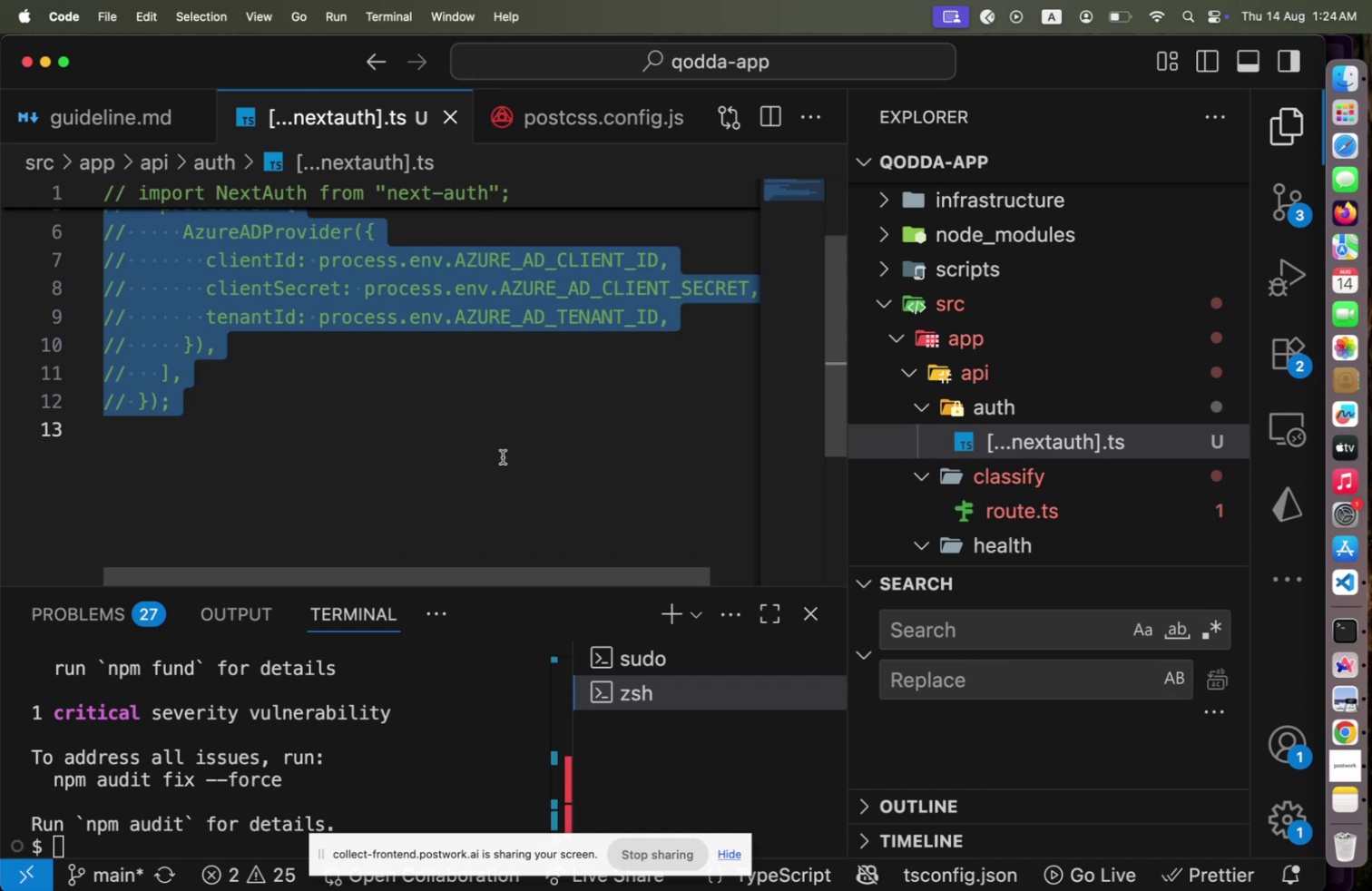 
wait(18.69)
 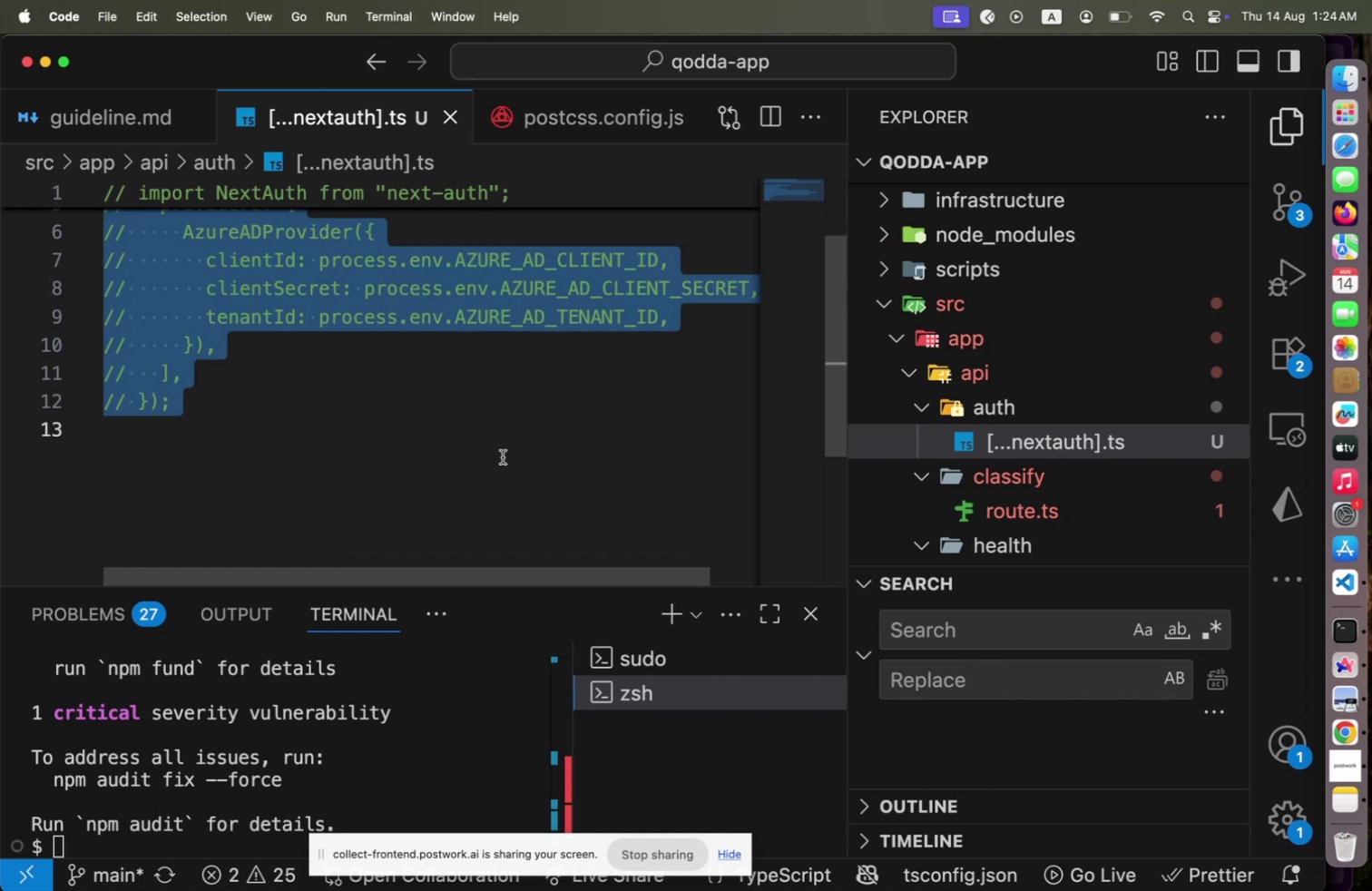 
left_click([1024, 524])
 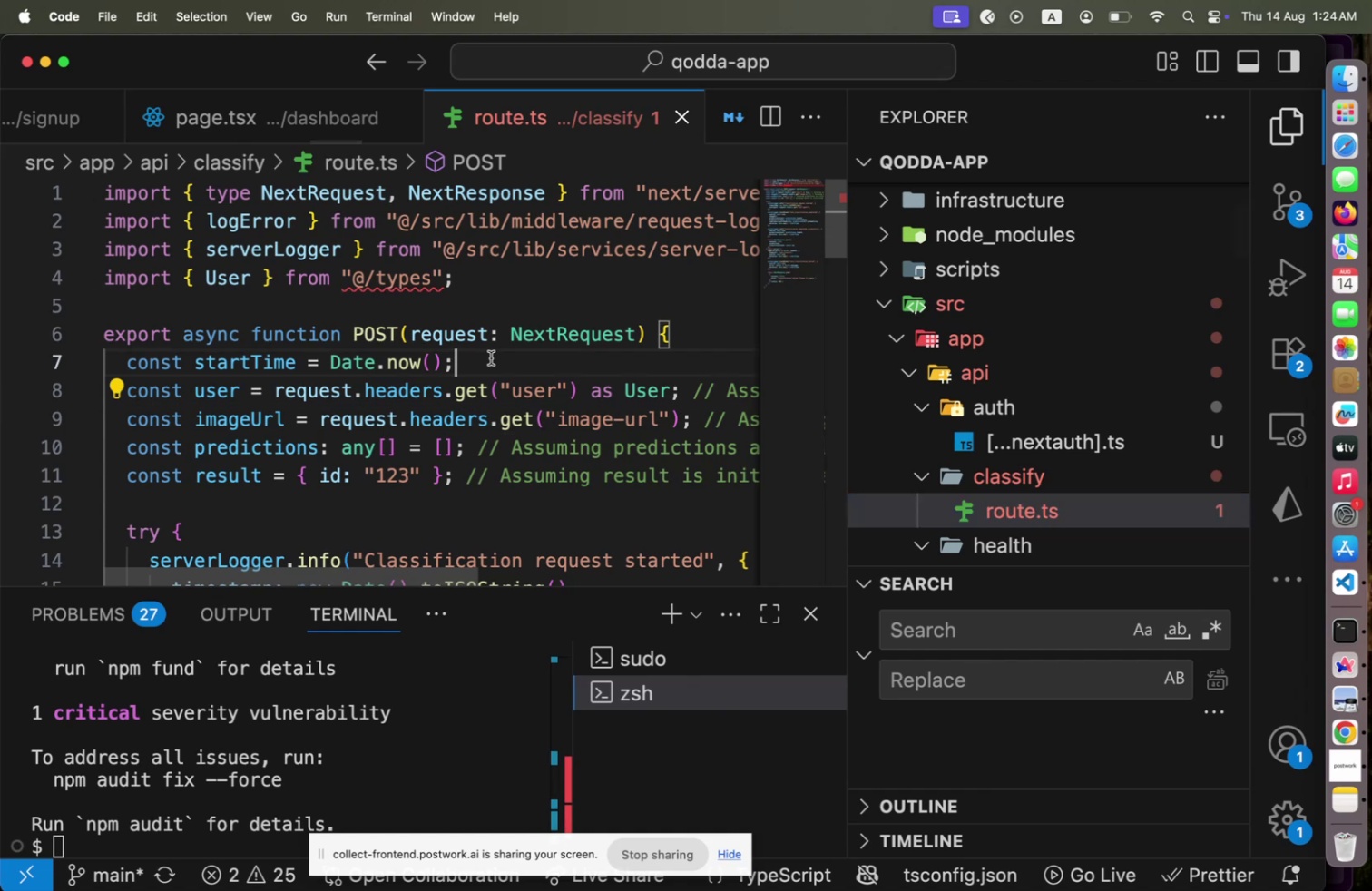 
left_click([491, 357])
 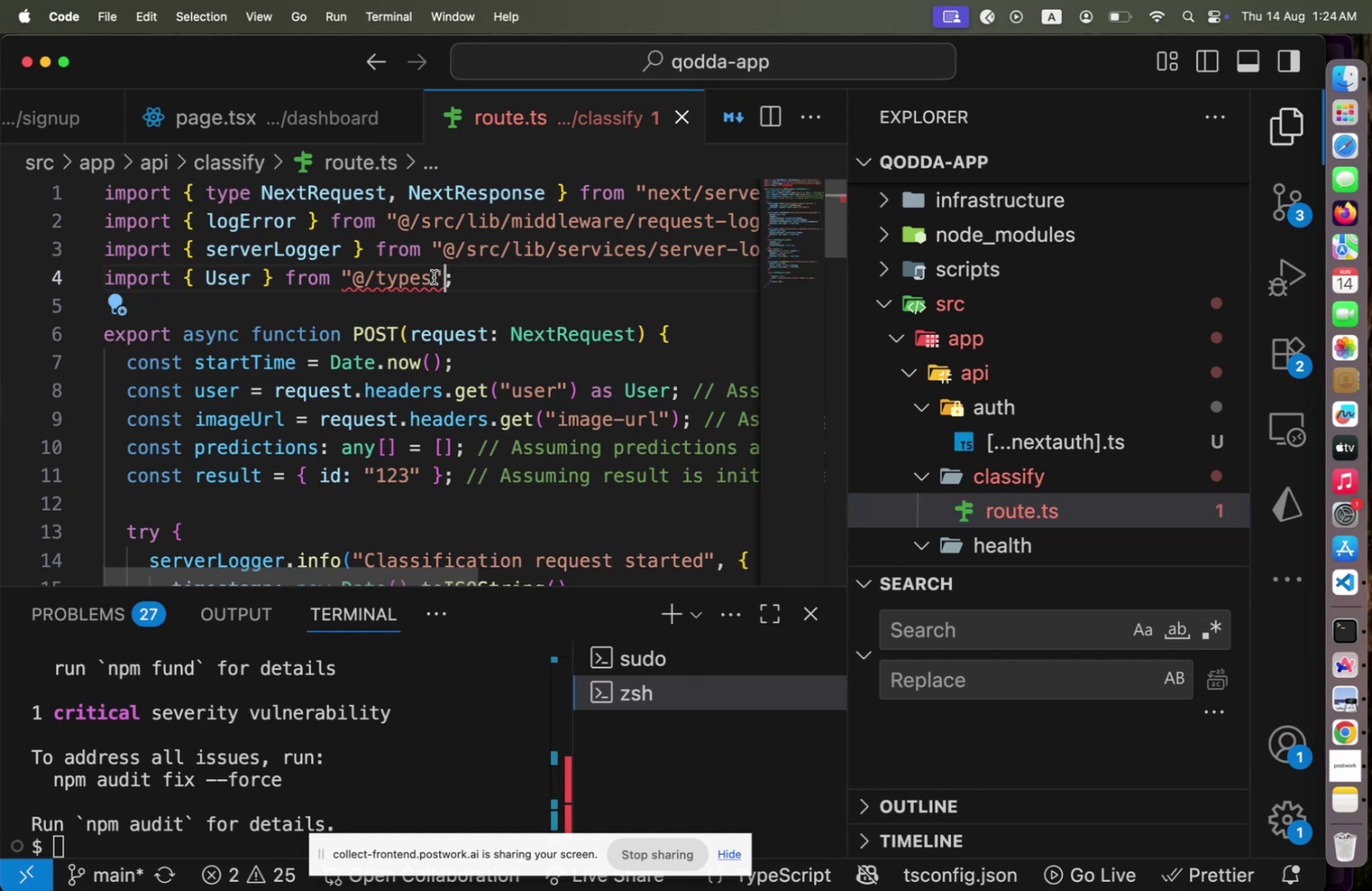 
left_click([440, 278])
 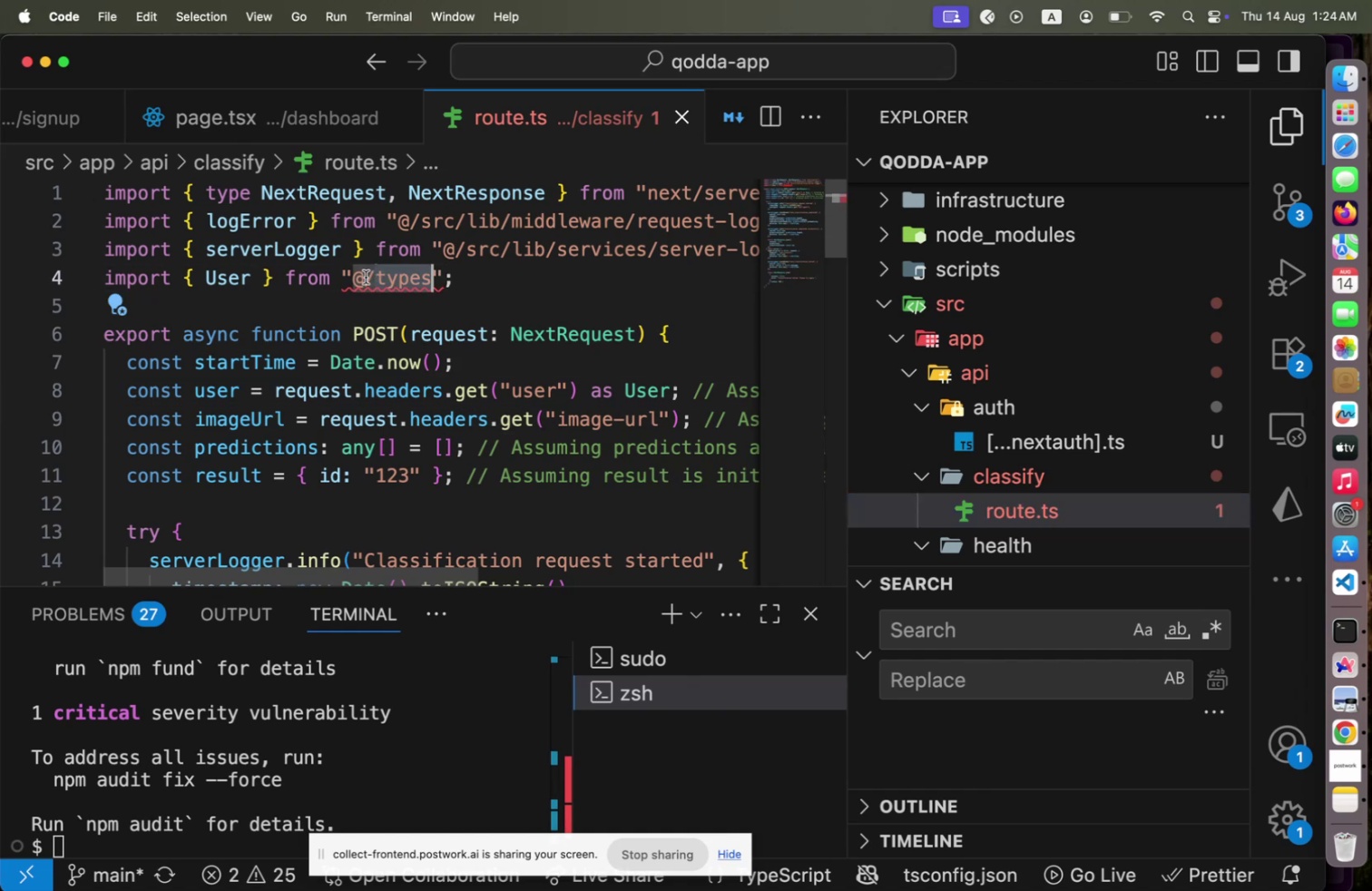 
double_click([371, 277])
 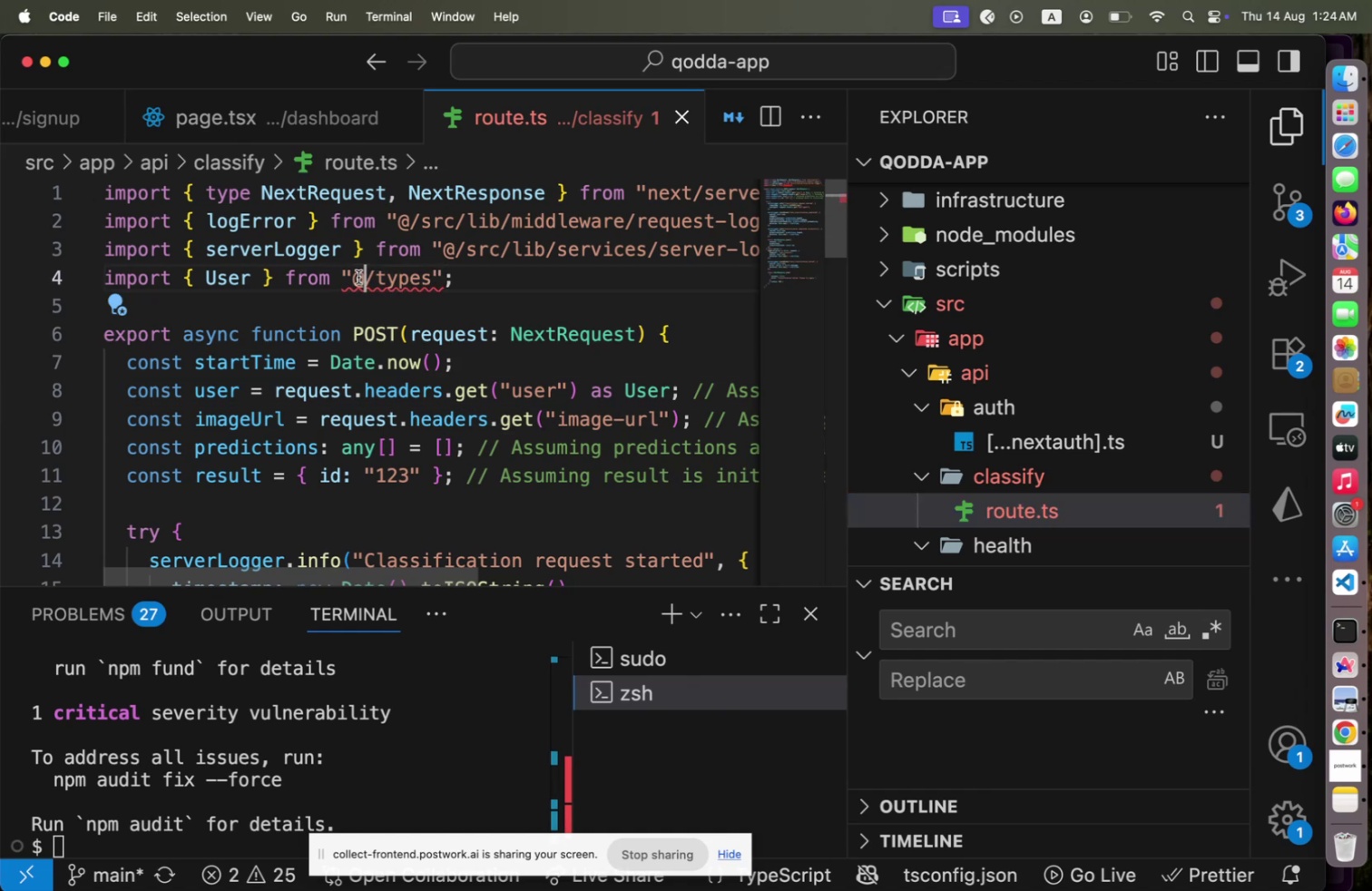 
left_click([358, 277])
 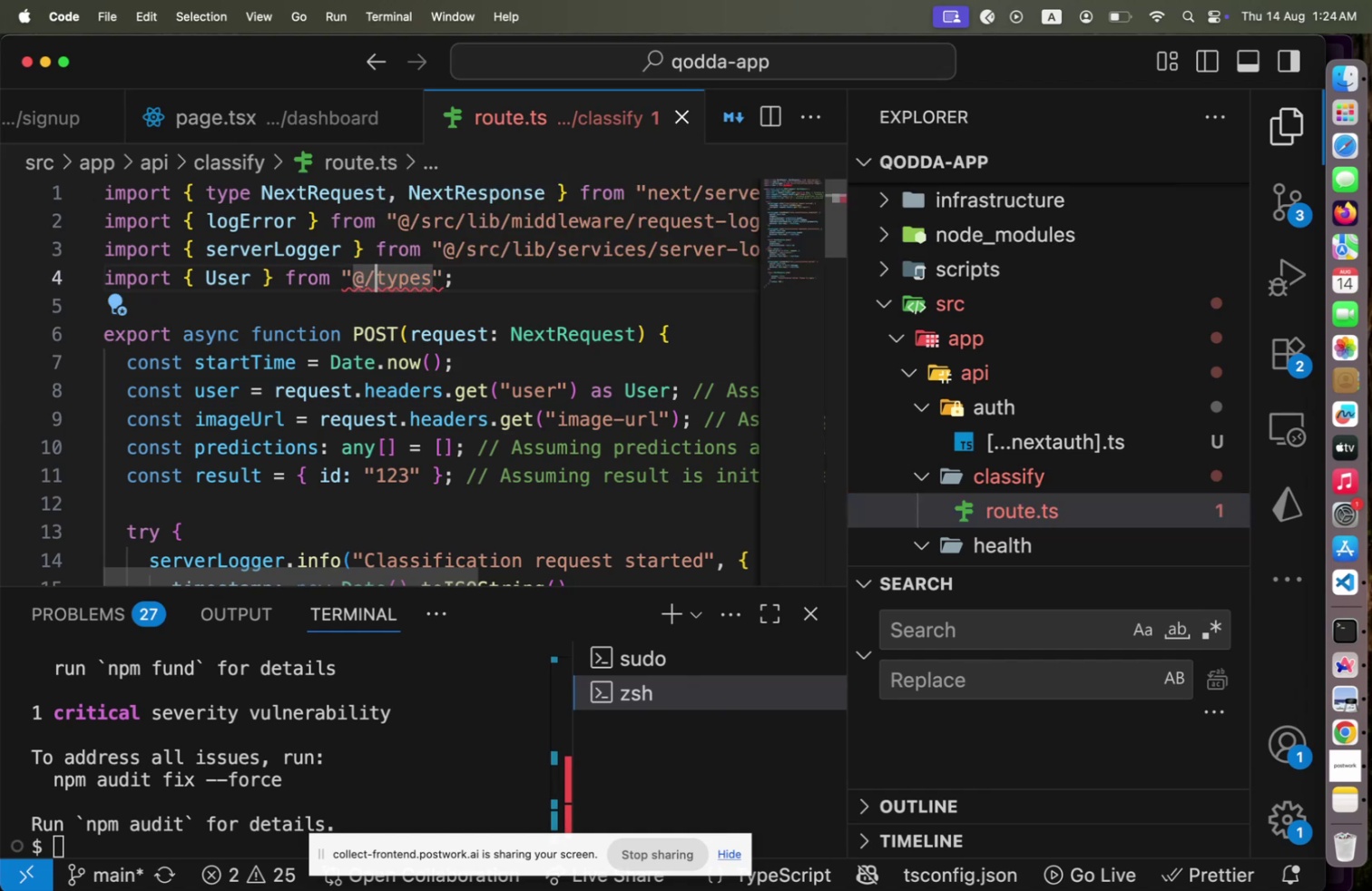 
key(ArrowRight)
 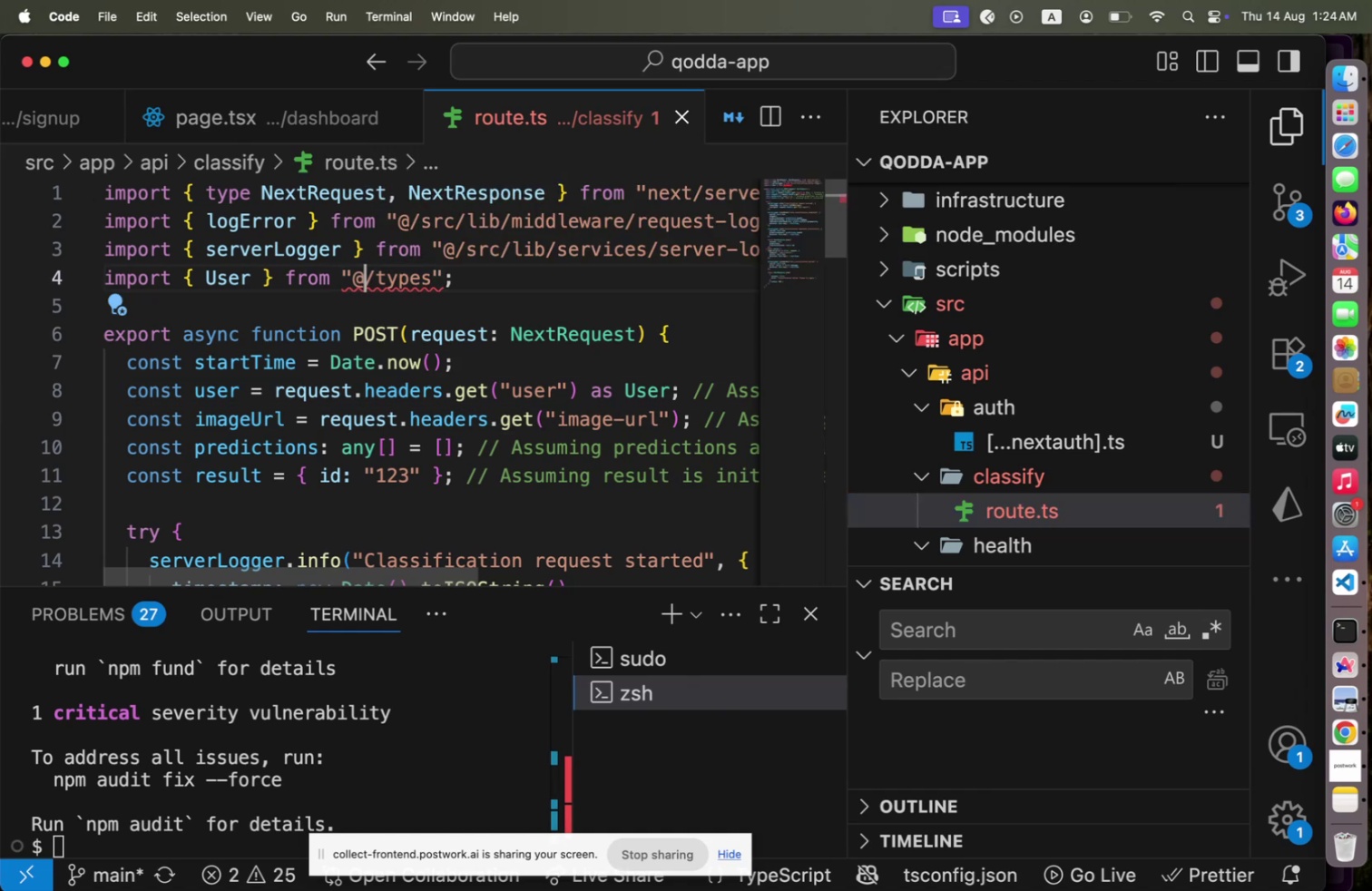 
key(ArrowLeft)
 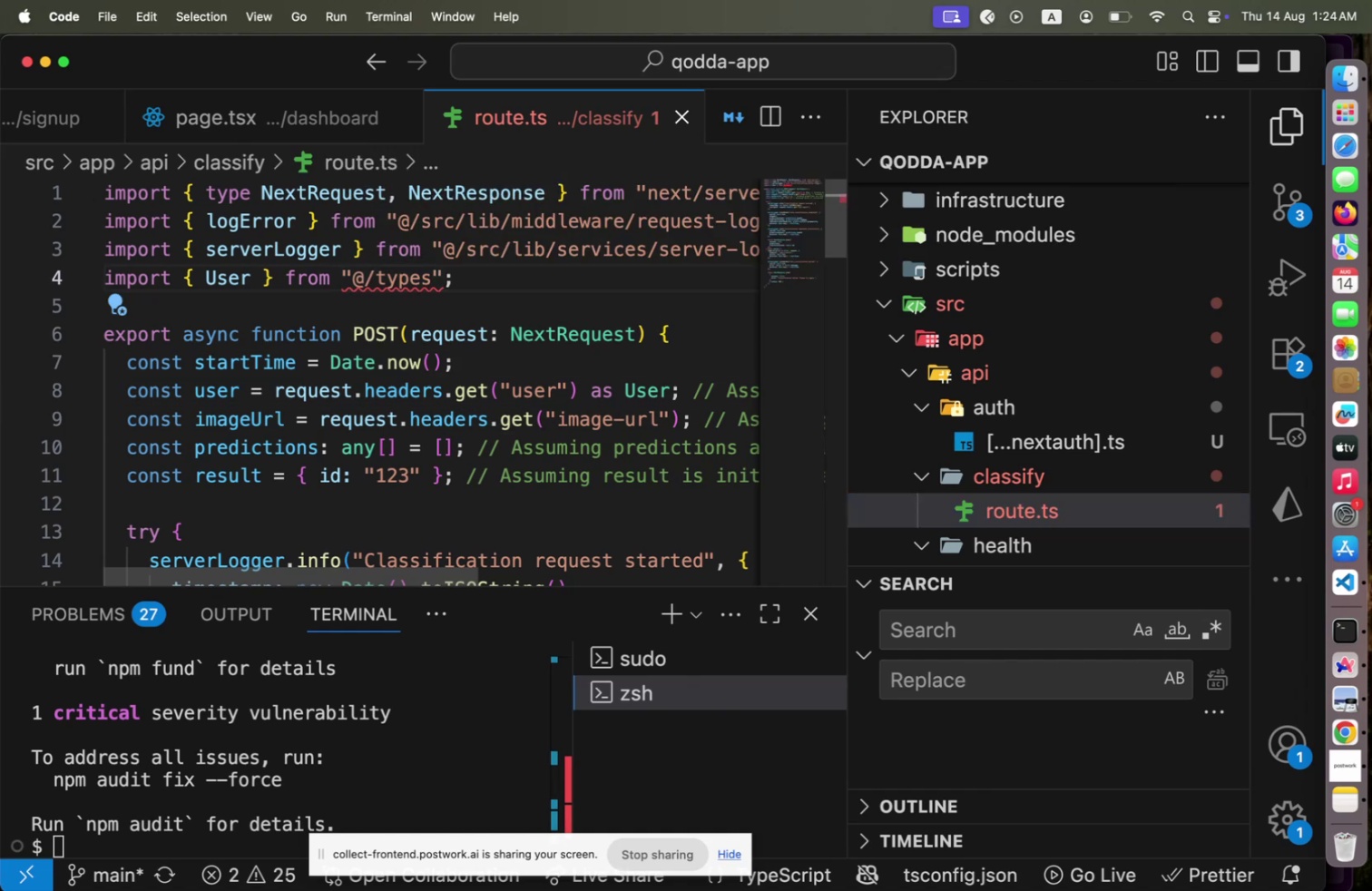 
hold_key(key=ShiftLeft, duration=0.43)
 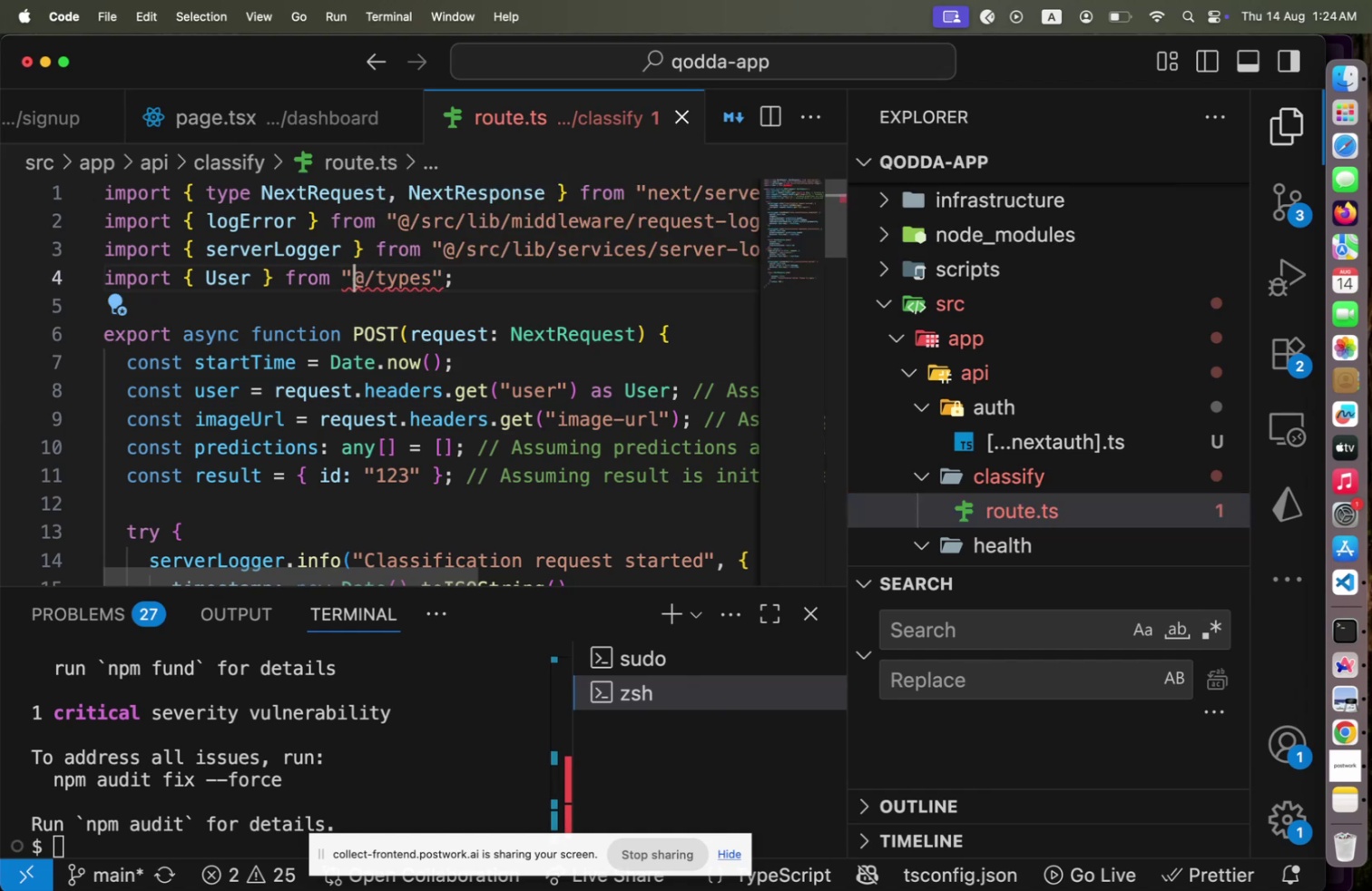 
key(ArrowLeft)
 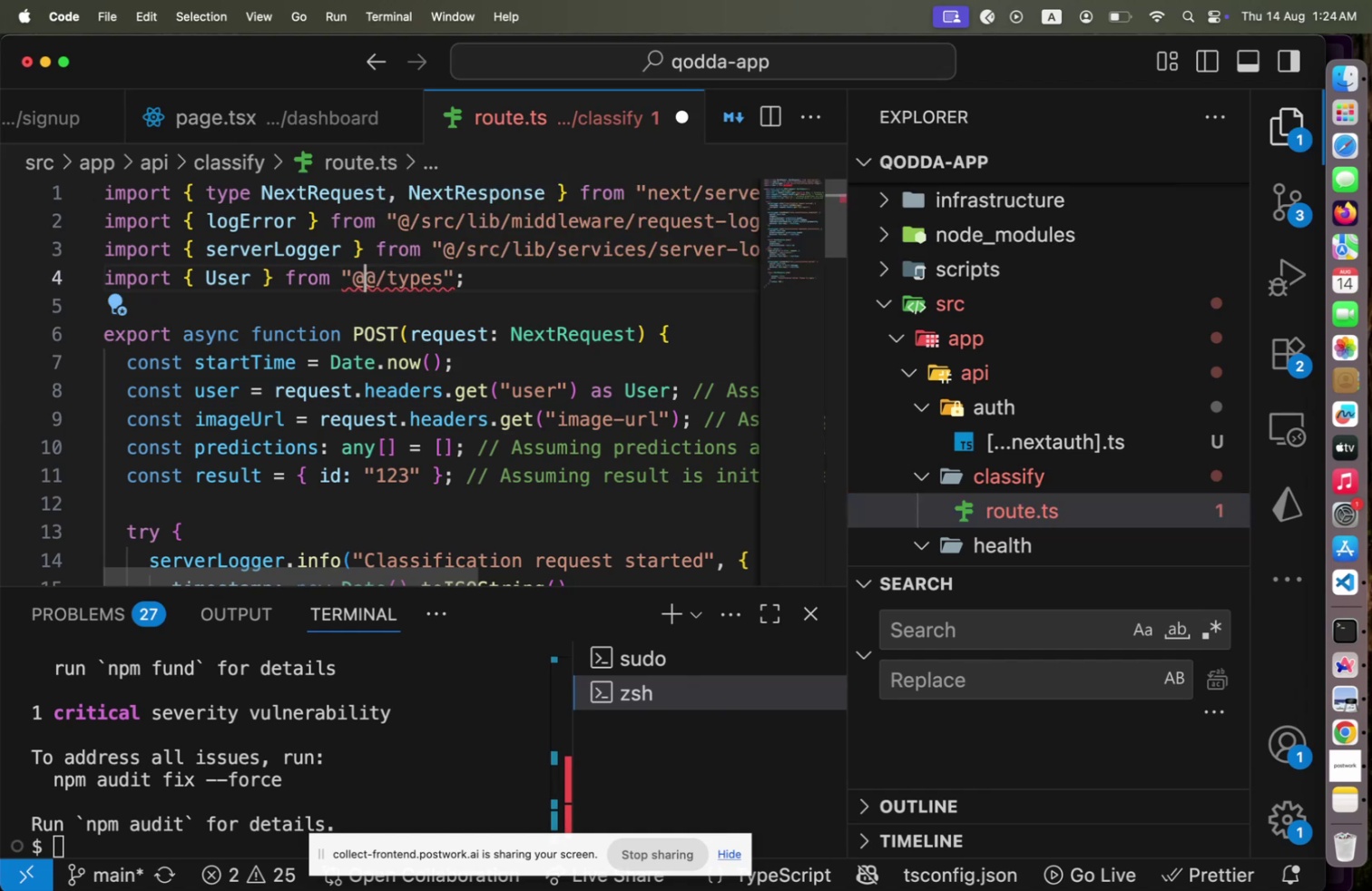 
key(Shift+2)
 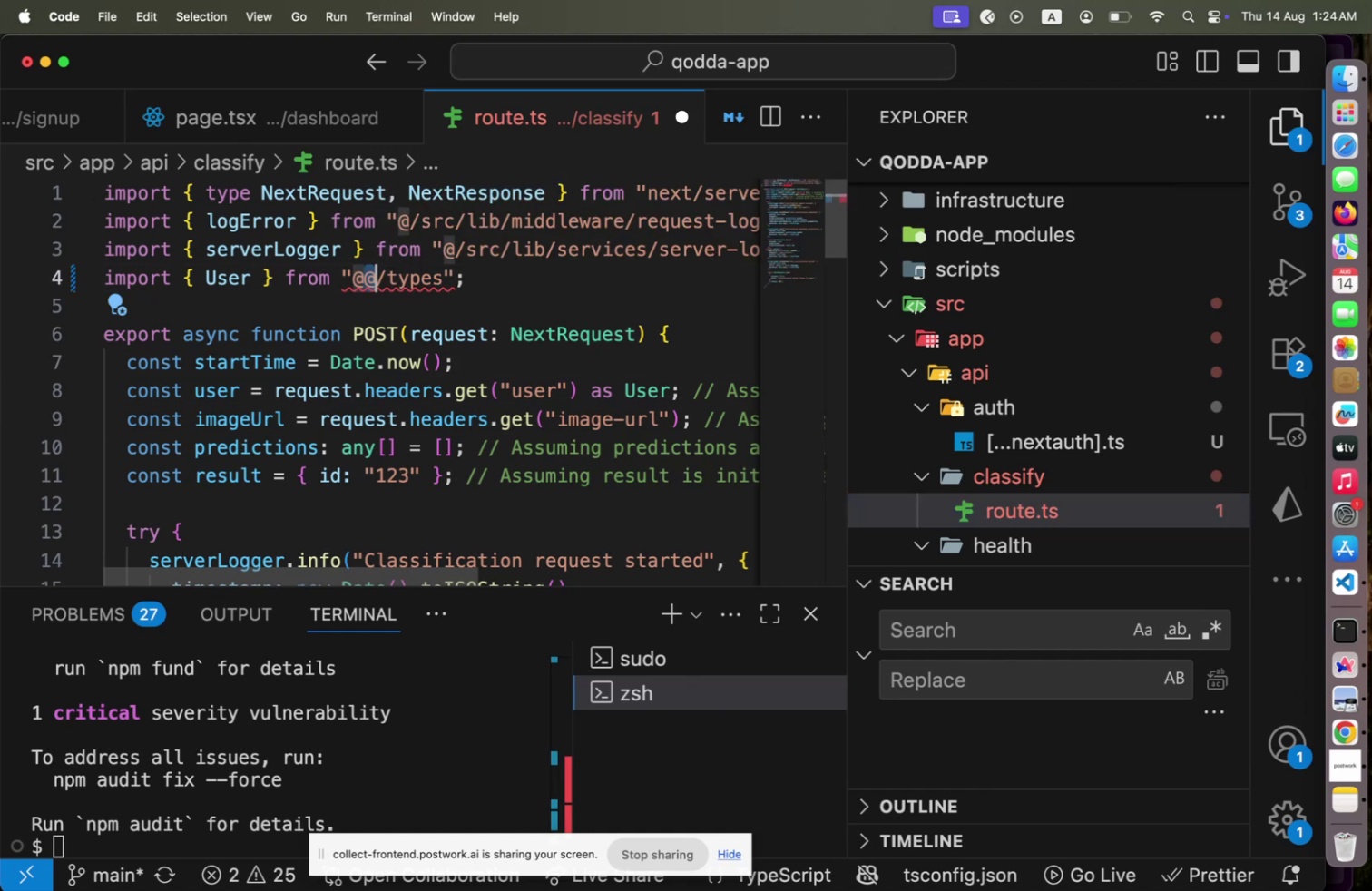 
key(Shift+ArrowRight)
 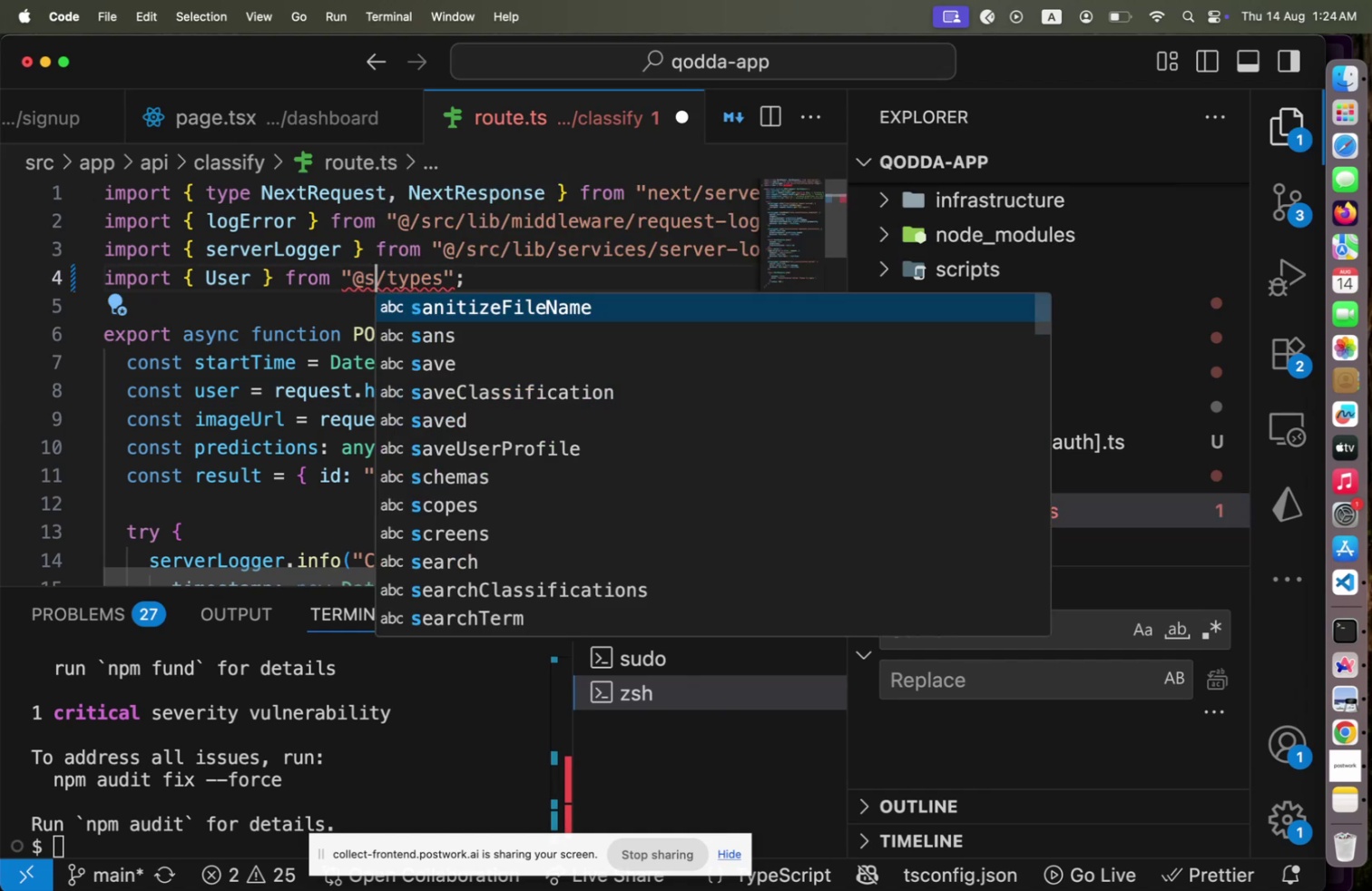 
type(s)
key(Backspace)
type(.)
key(Backspace)
key(Backspace)
type(!@)
key(Backspace)
key(Backspace)
type(@)
 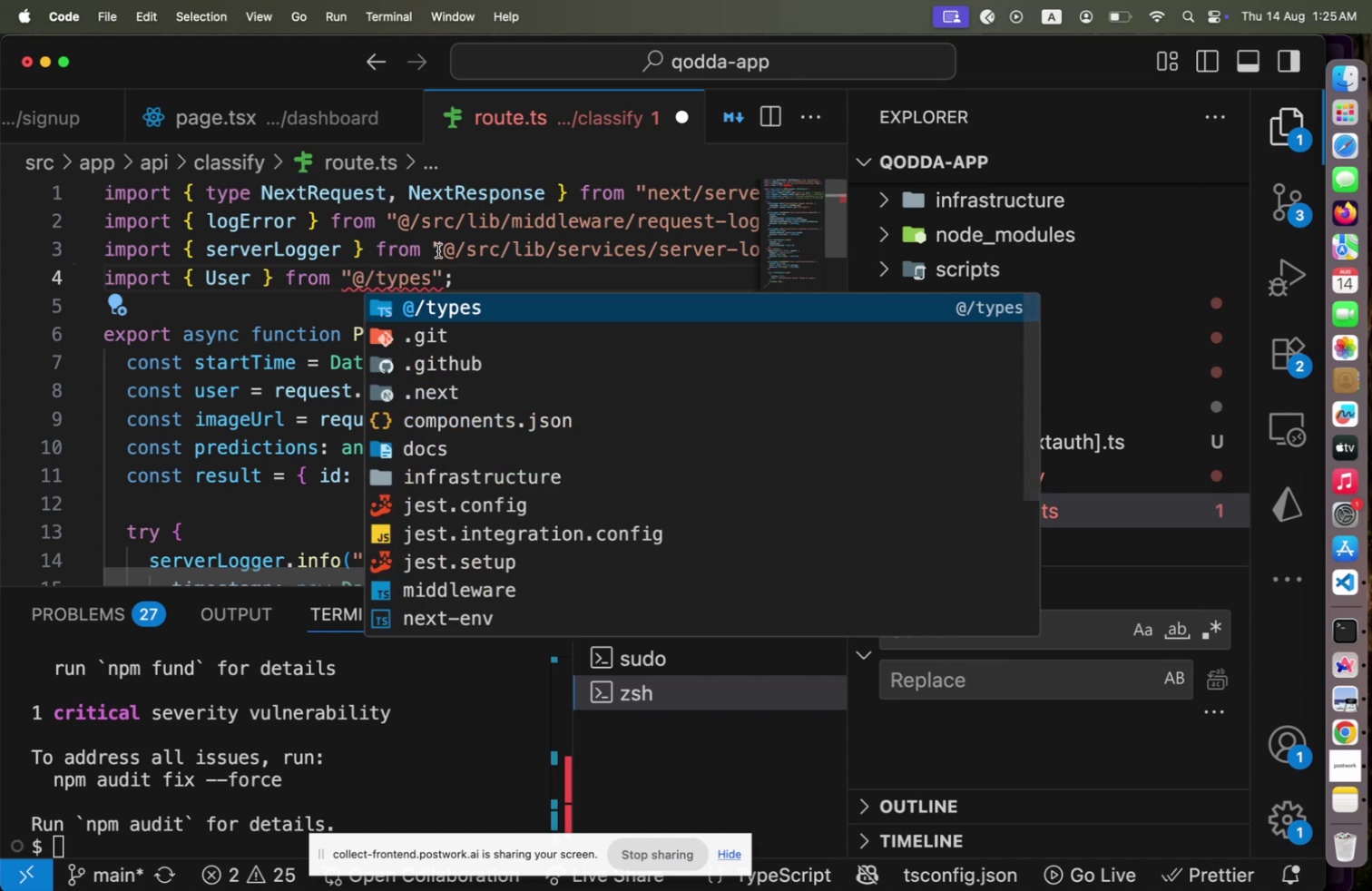 
left_click([444, 250])
 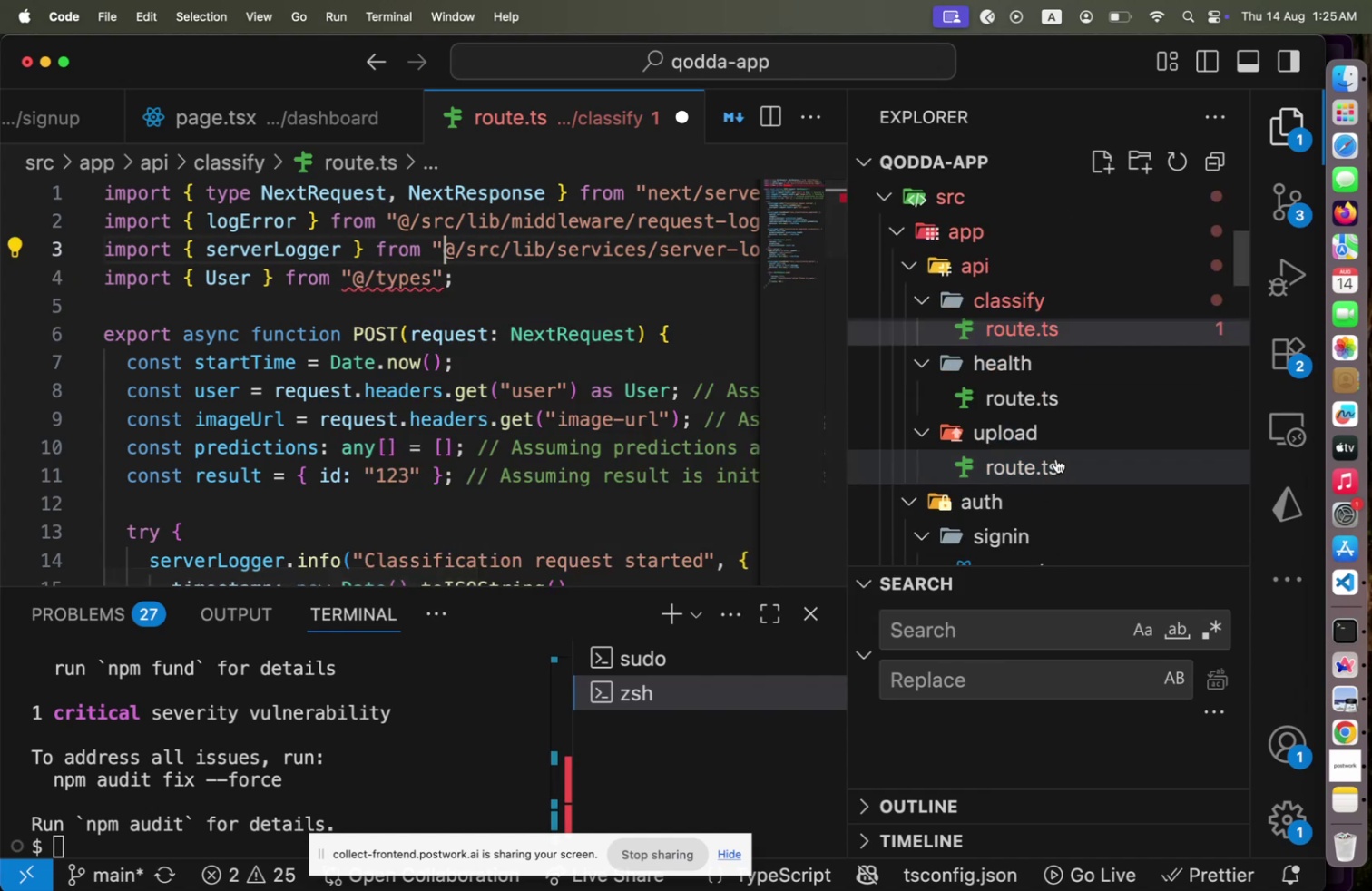 
scroll: coordinate [1054, 448], scroll_direction: down, amount: 53.0
 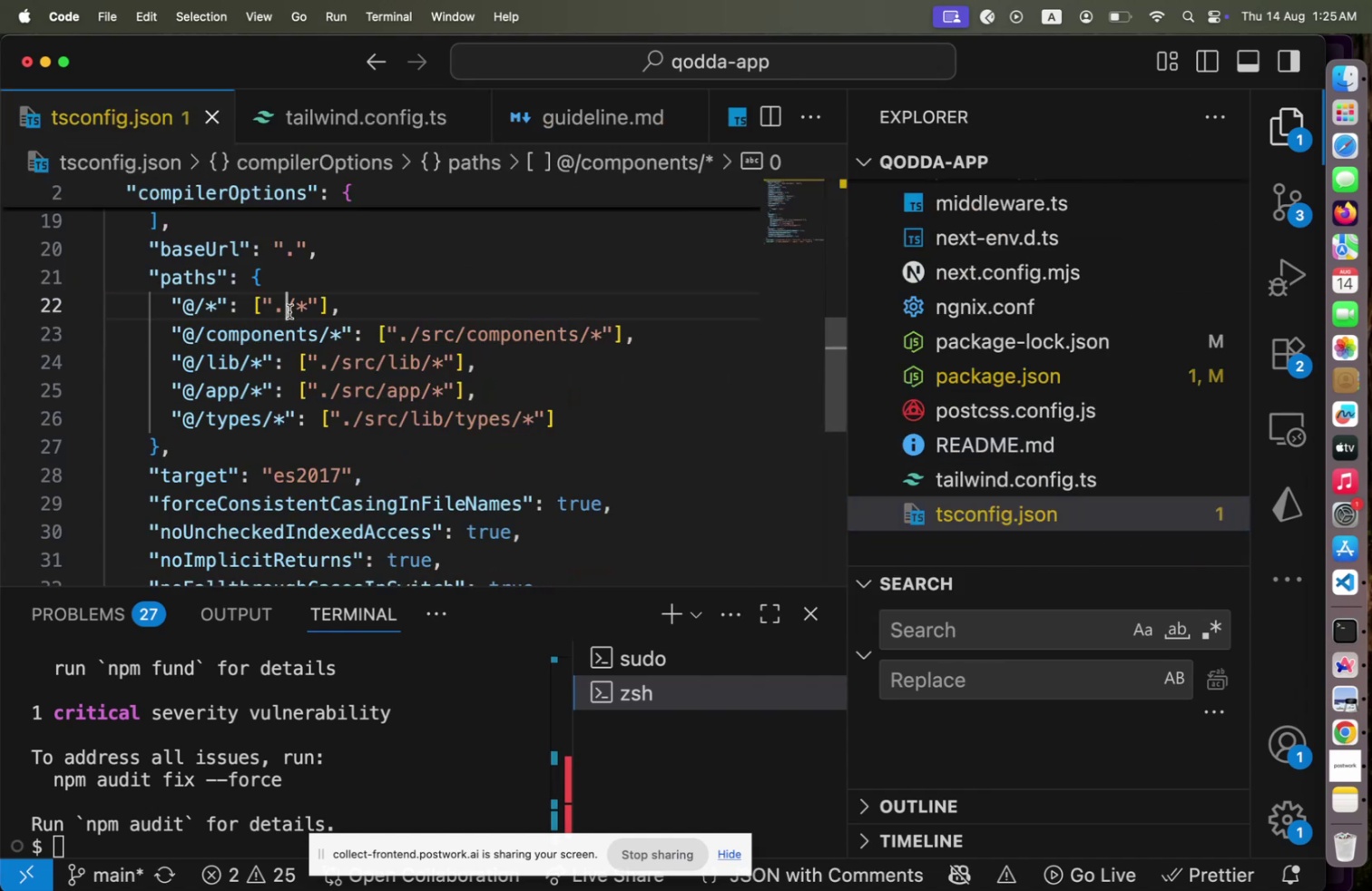 
left_click([289, 311])
 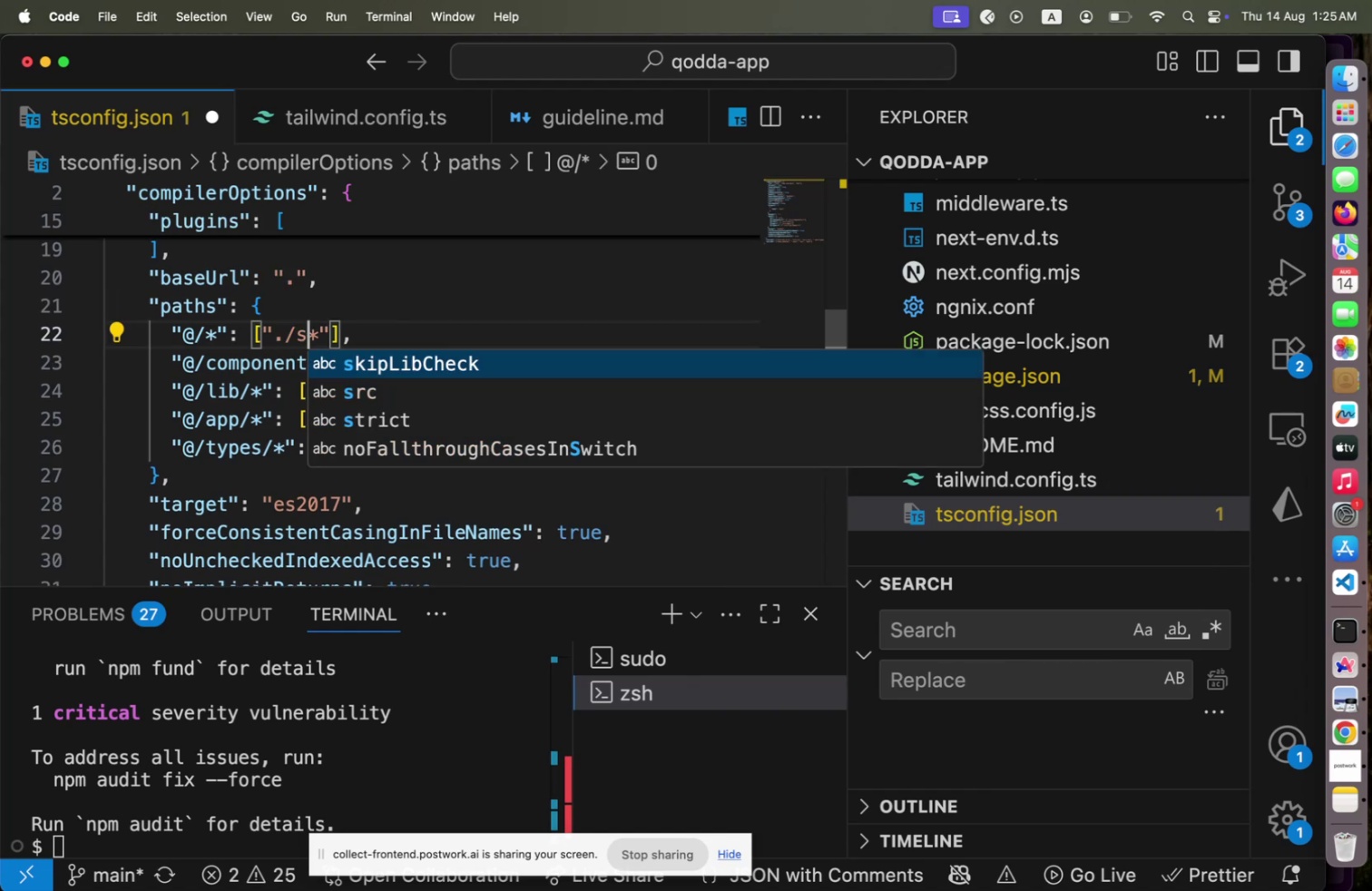 
key(ArrowRight)
 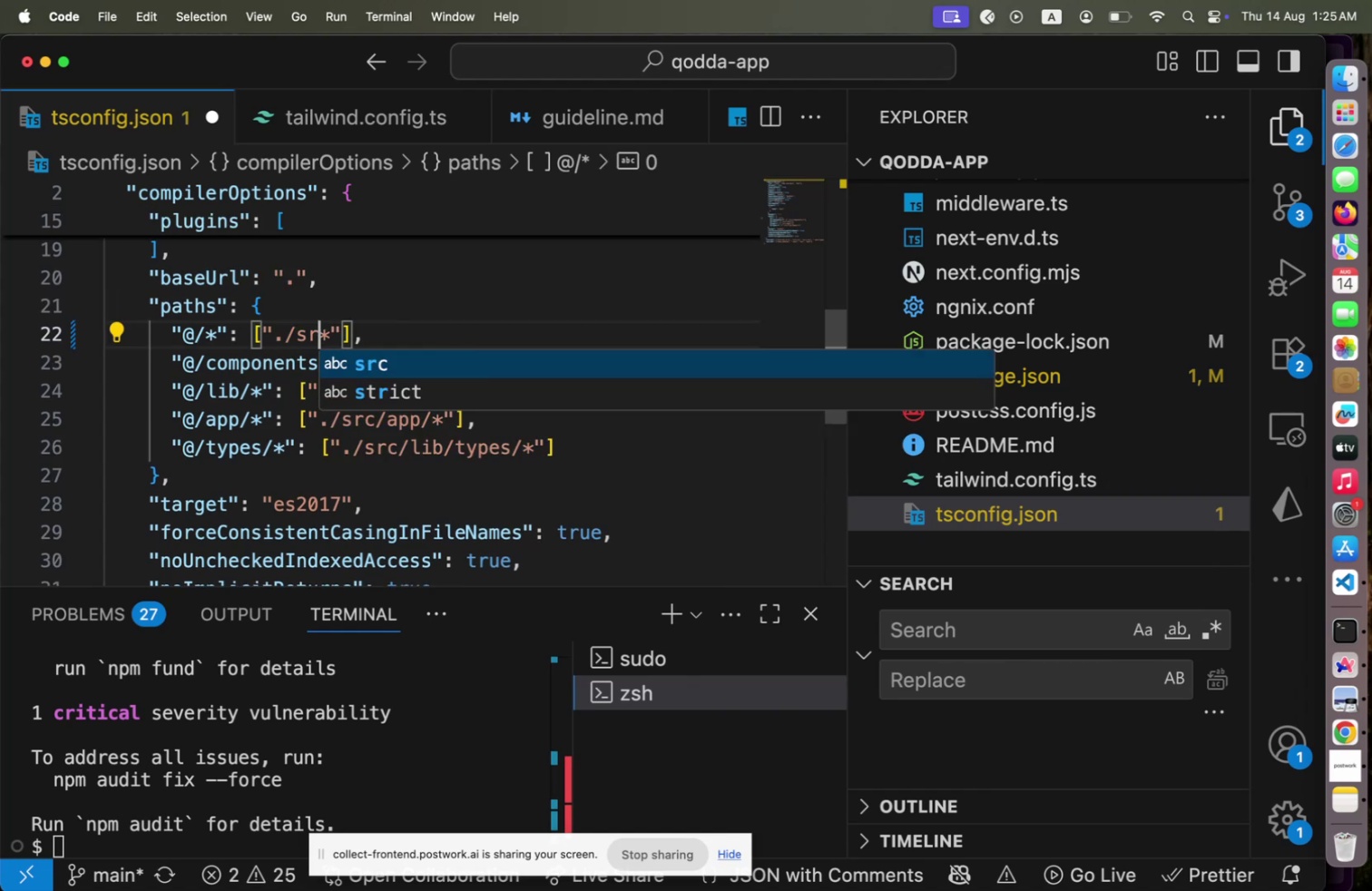 
type(src/)
 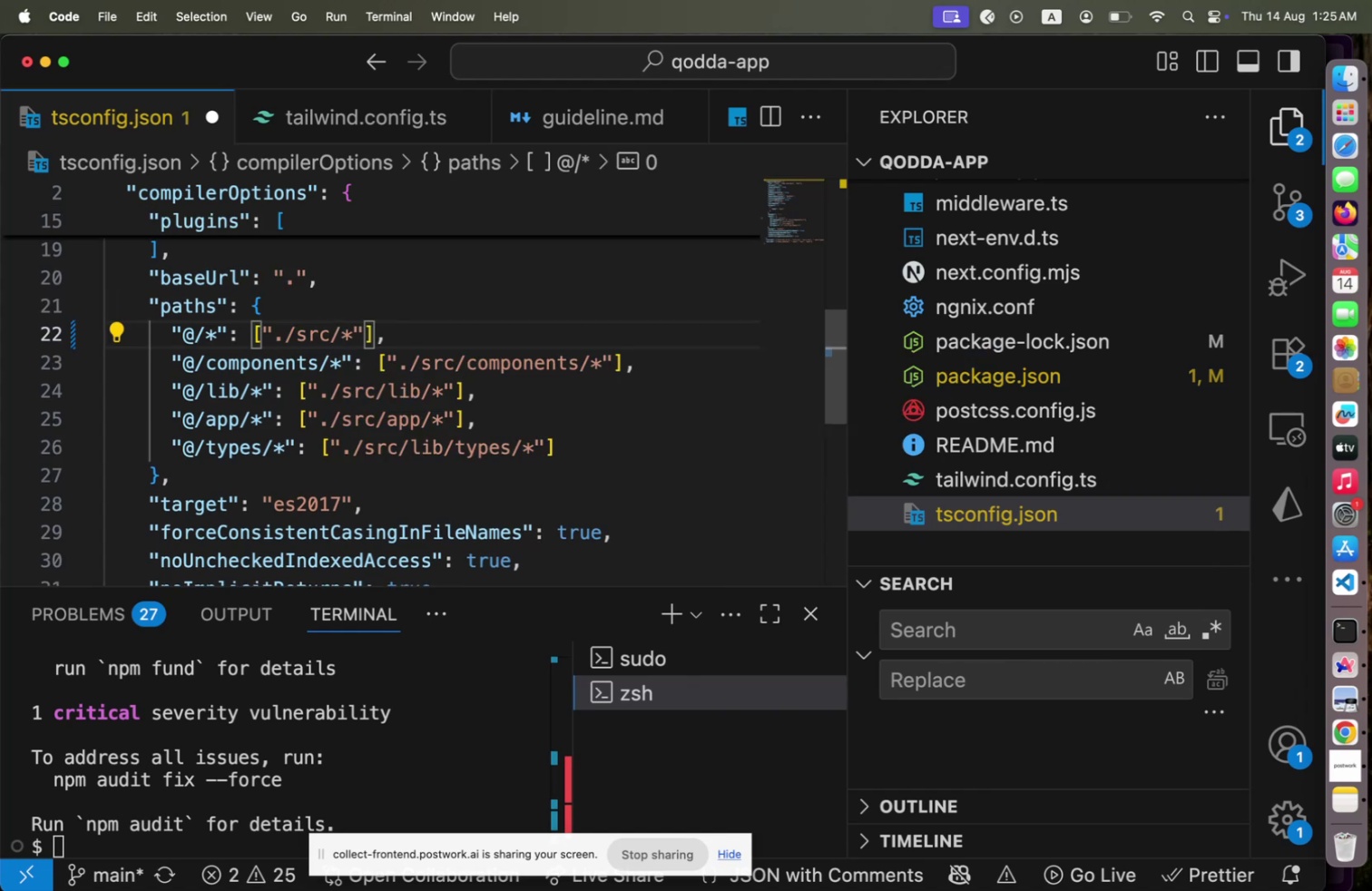 
key(Meta+S)
 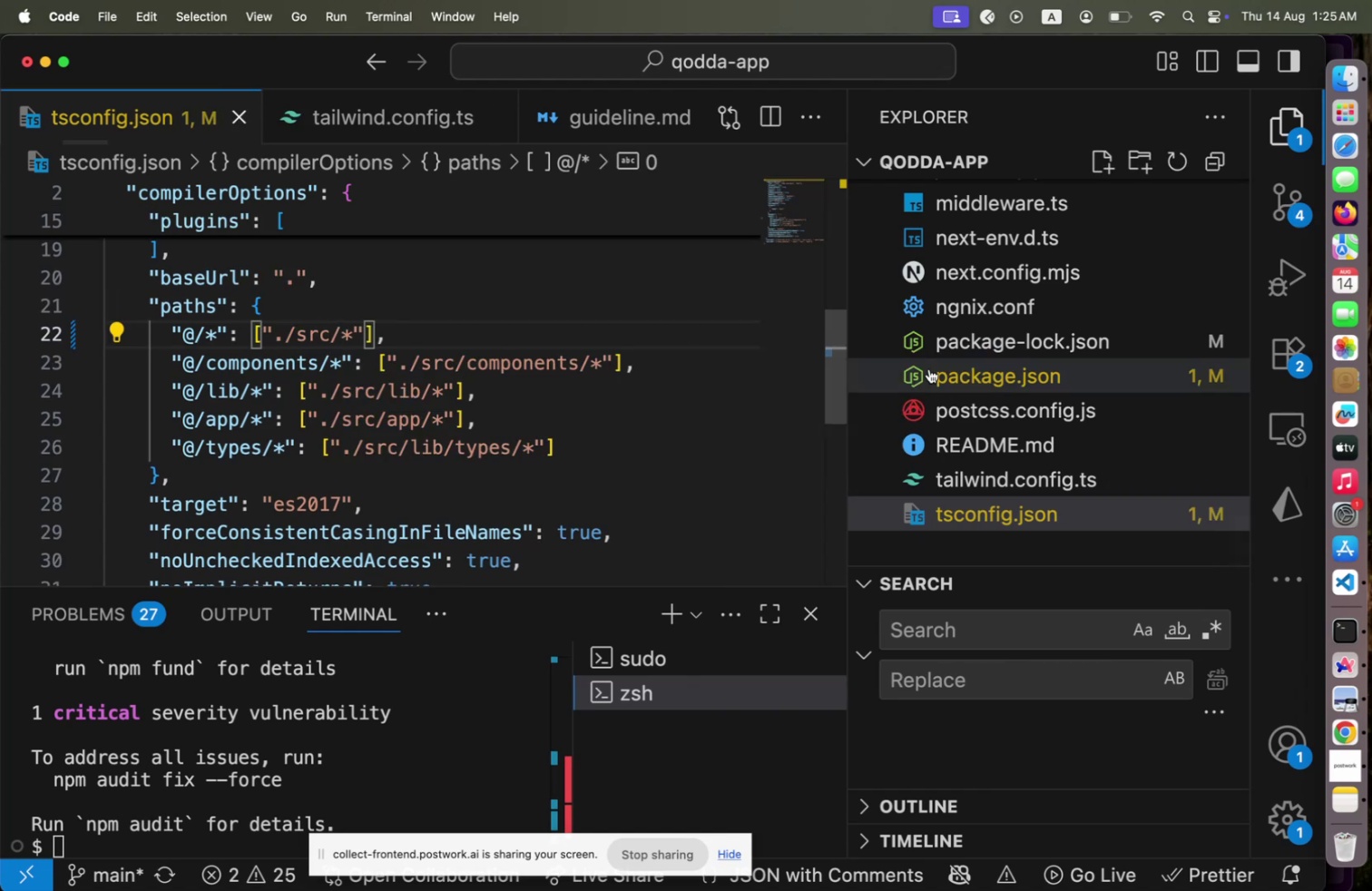 
scroll: coordinate [957, 380], scroll_direction: up, amount: 24.0
 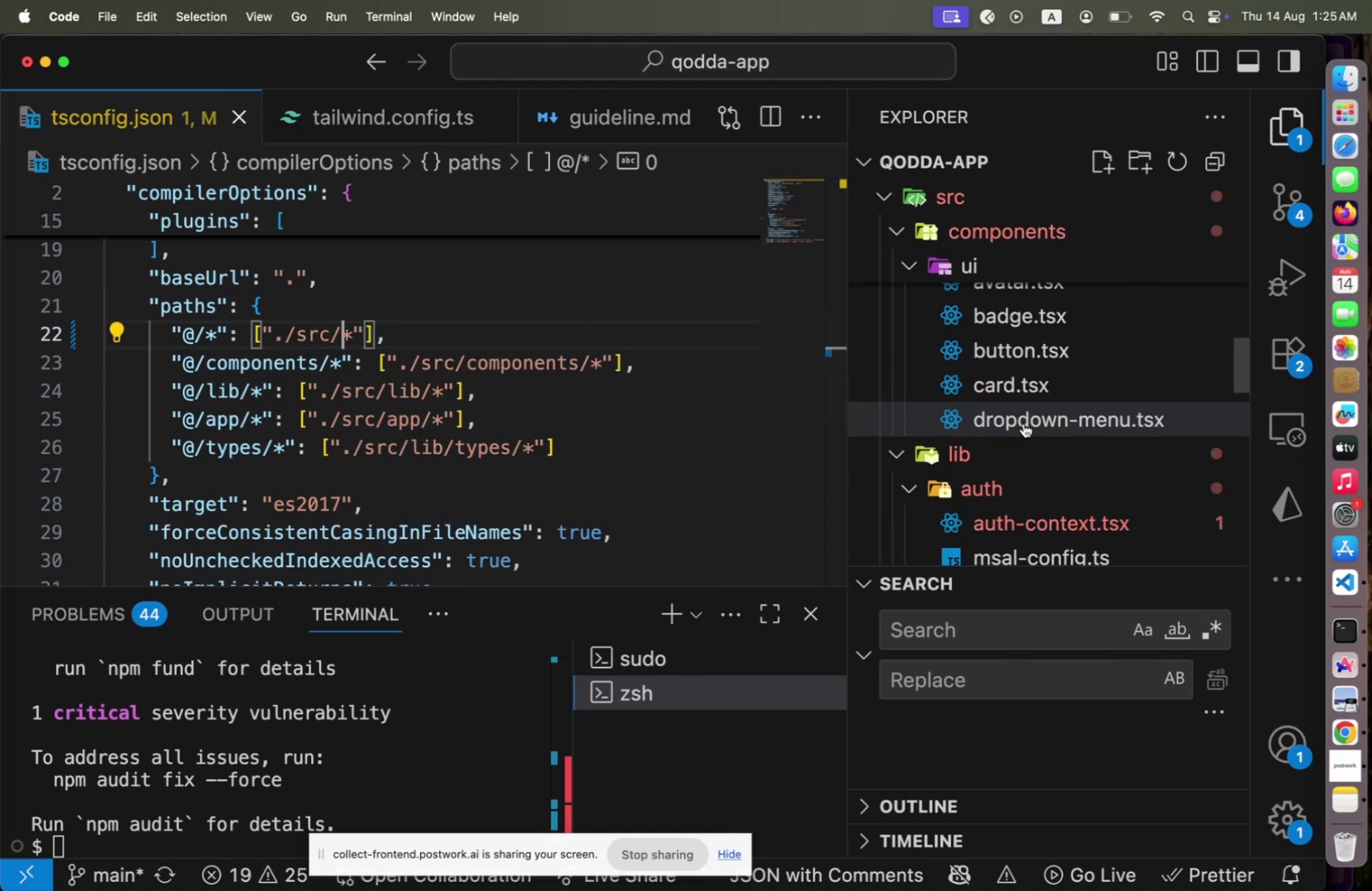 
scroll: coordinate [1024, 416], scroll_direction: down, amount: 30.0
 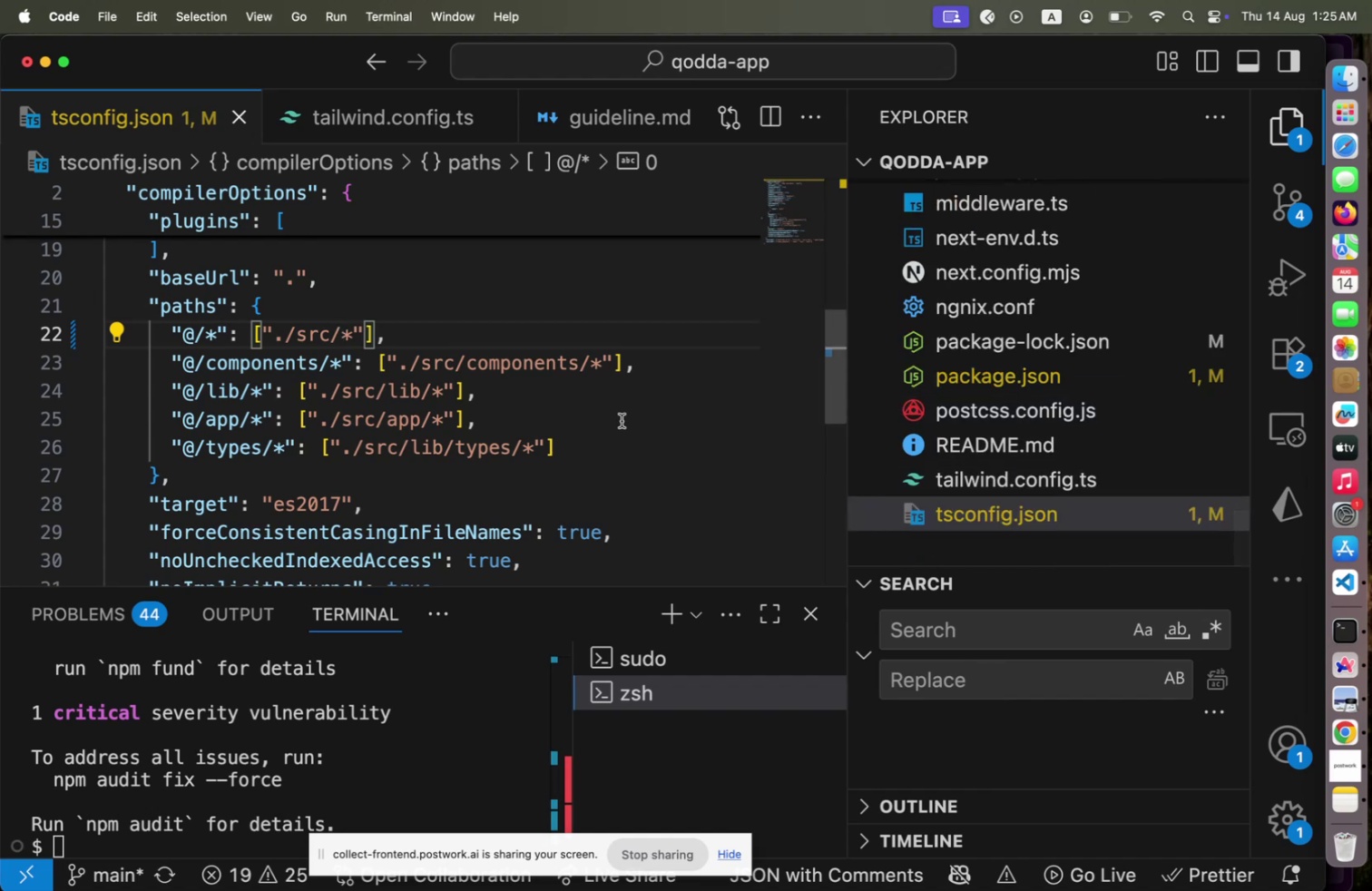 
key(Meta+CommandLeft)
 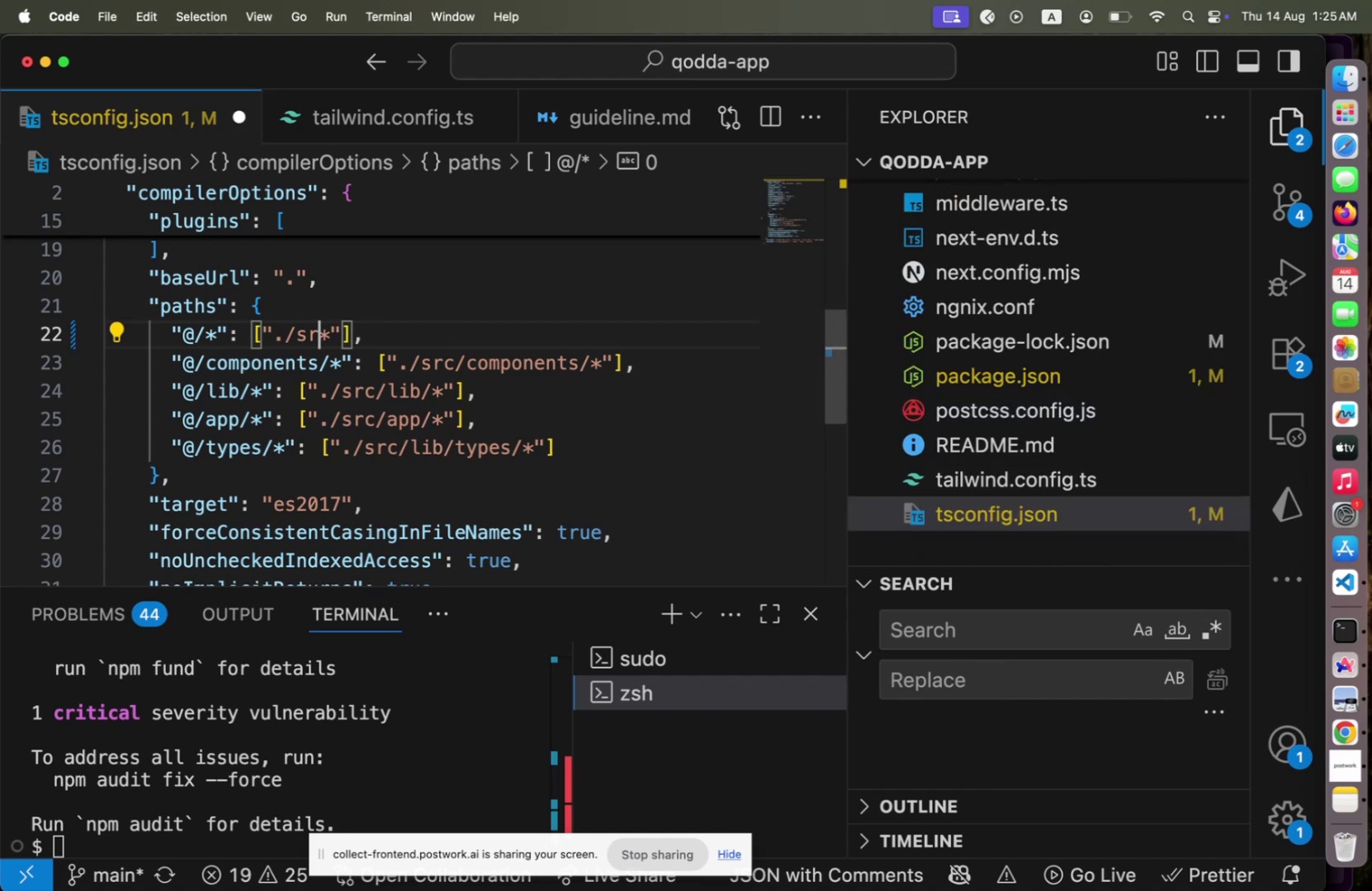 
key(Backspace)
 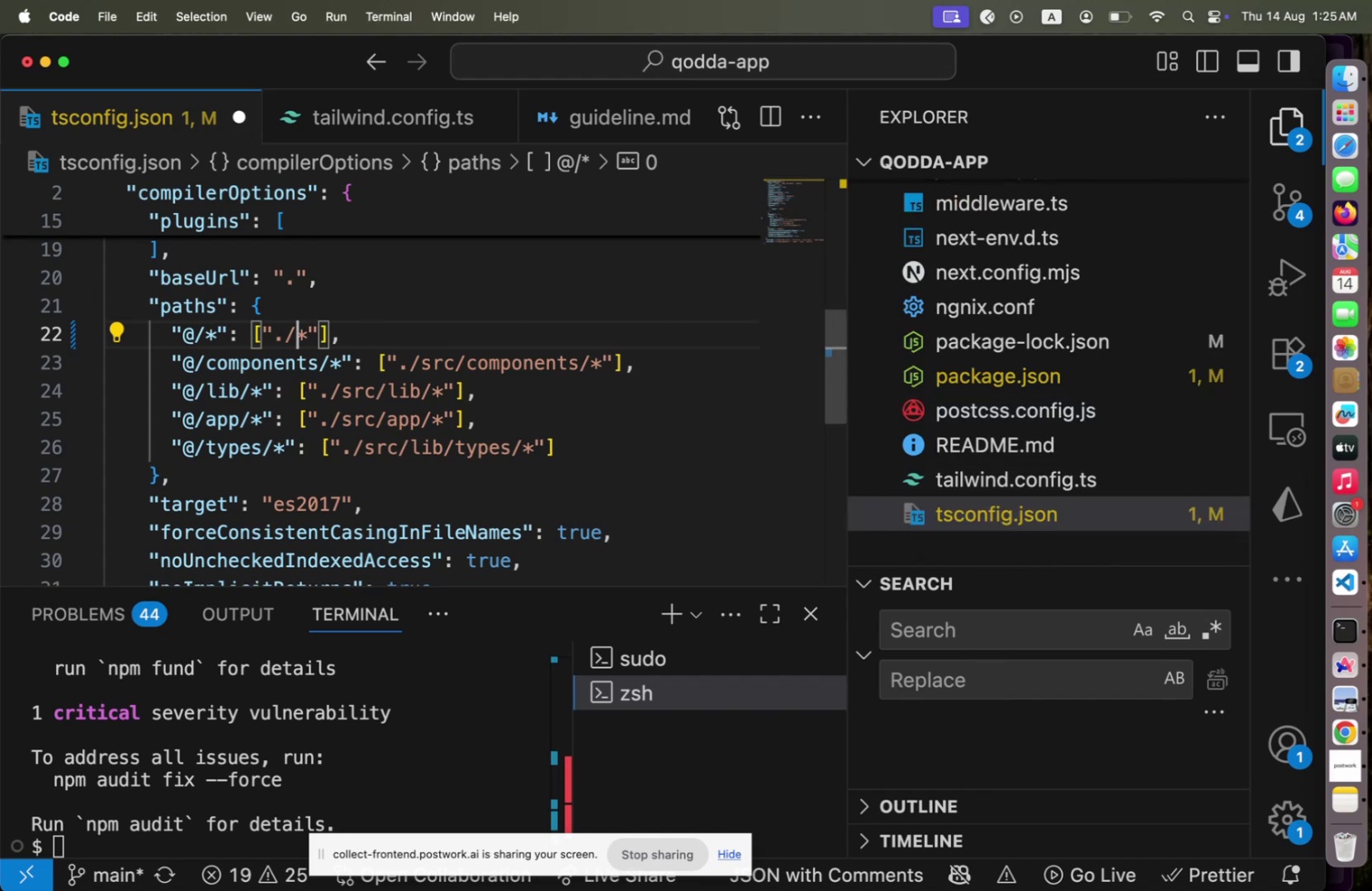 
key(Backspace)
 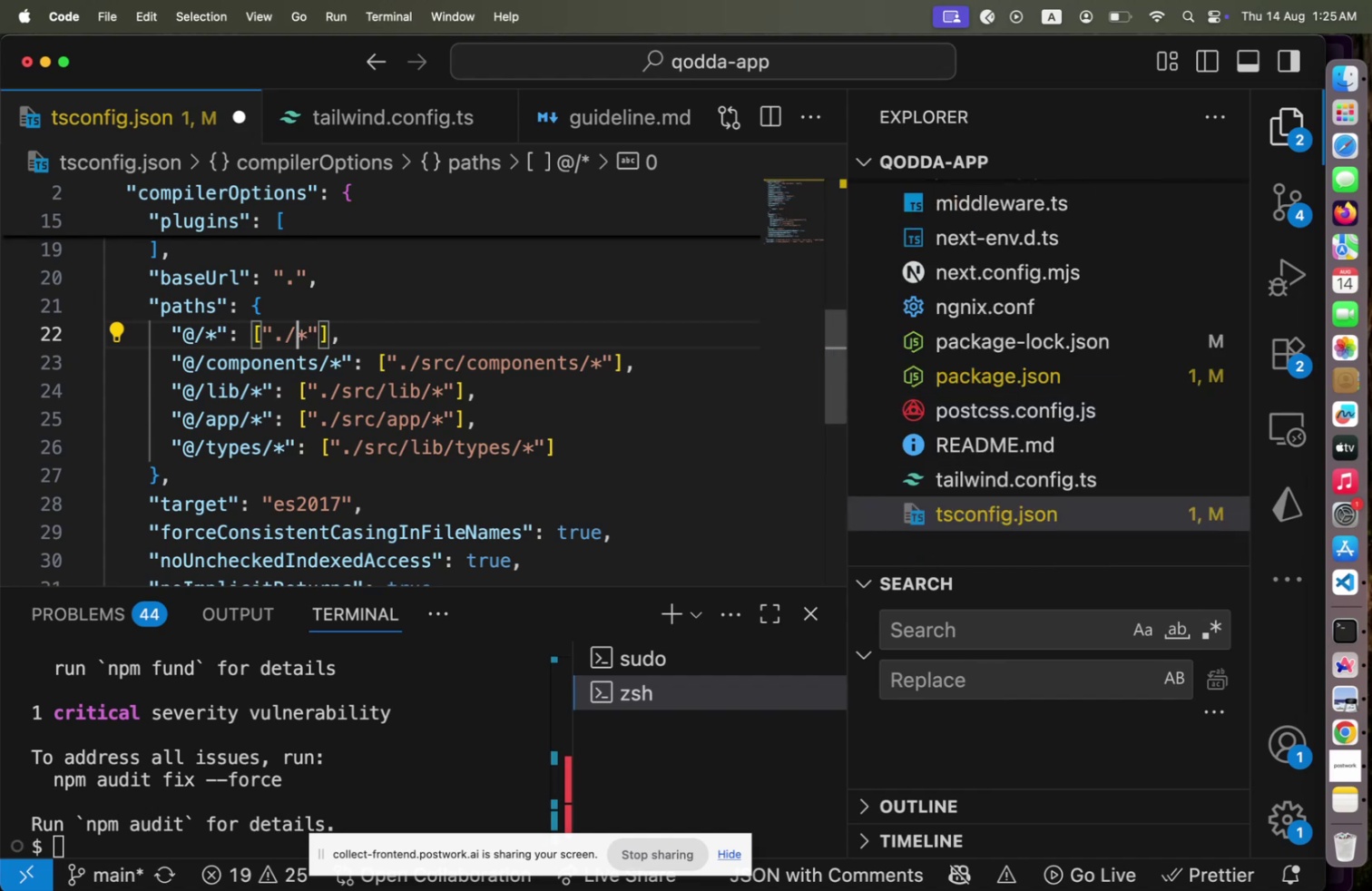 
key(Backspace)
 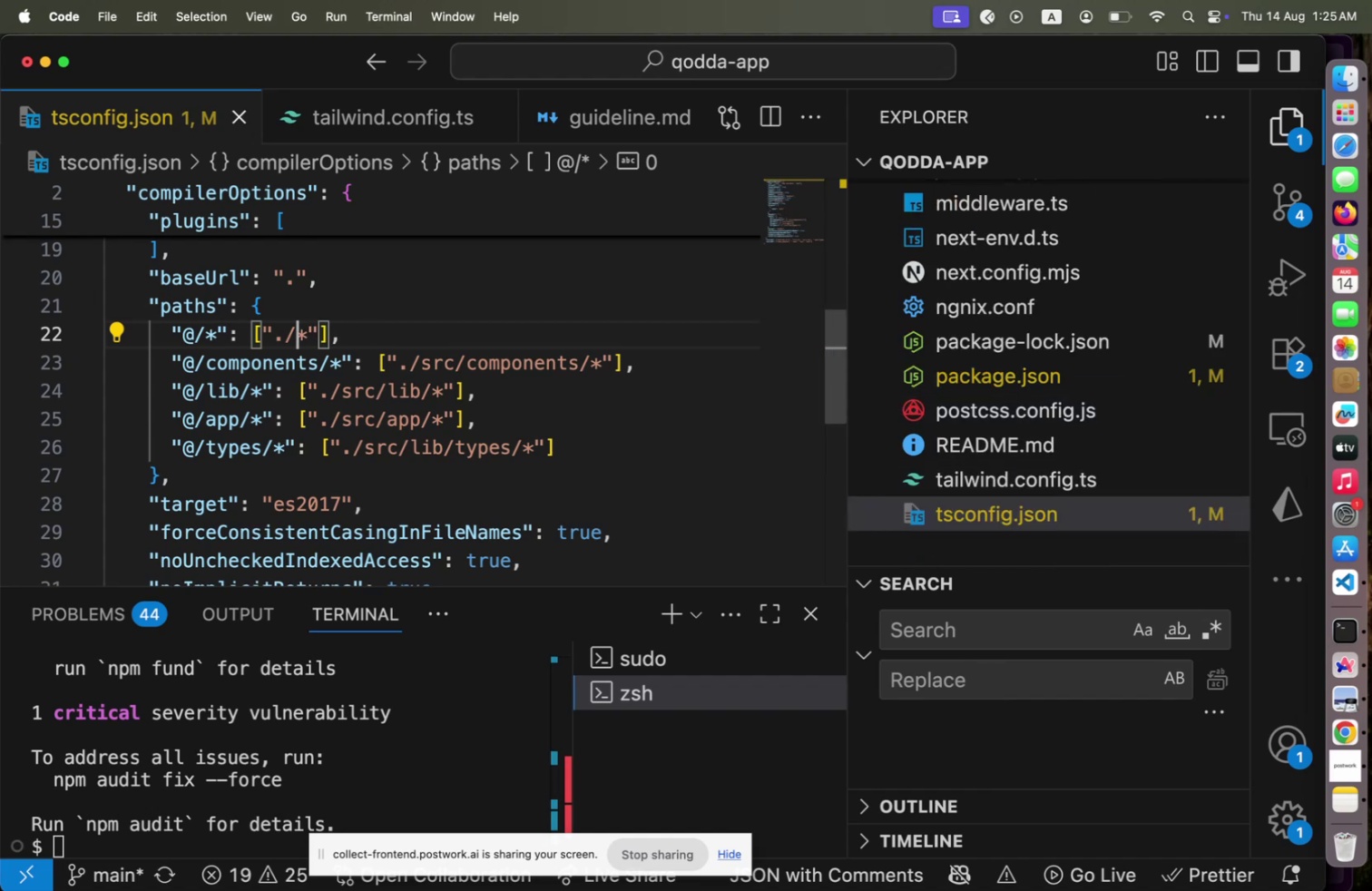 
key(Backspace)
 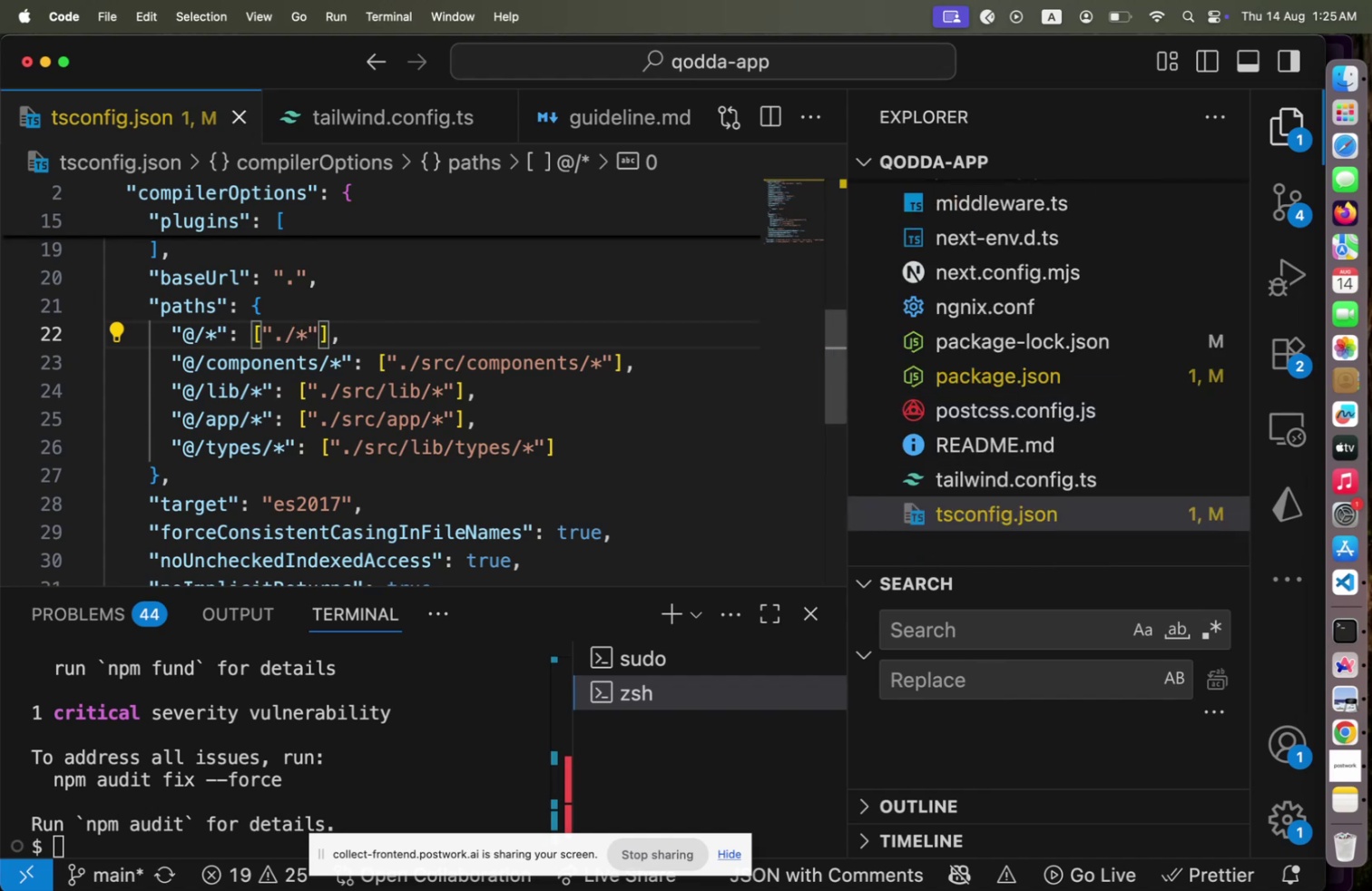 
key(Meta+CommandLeft)
 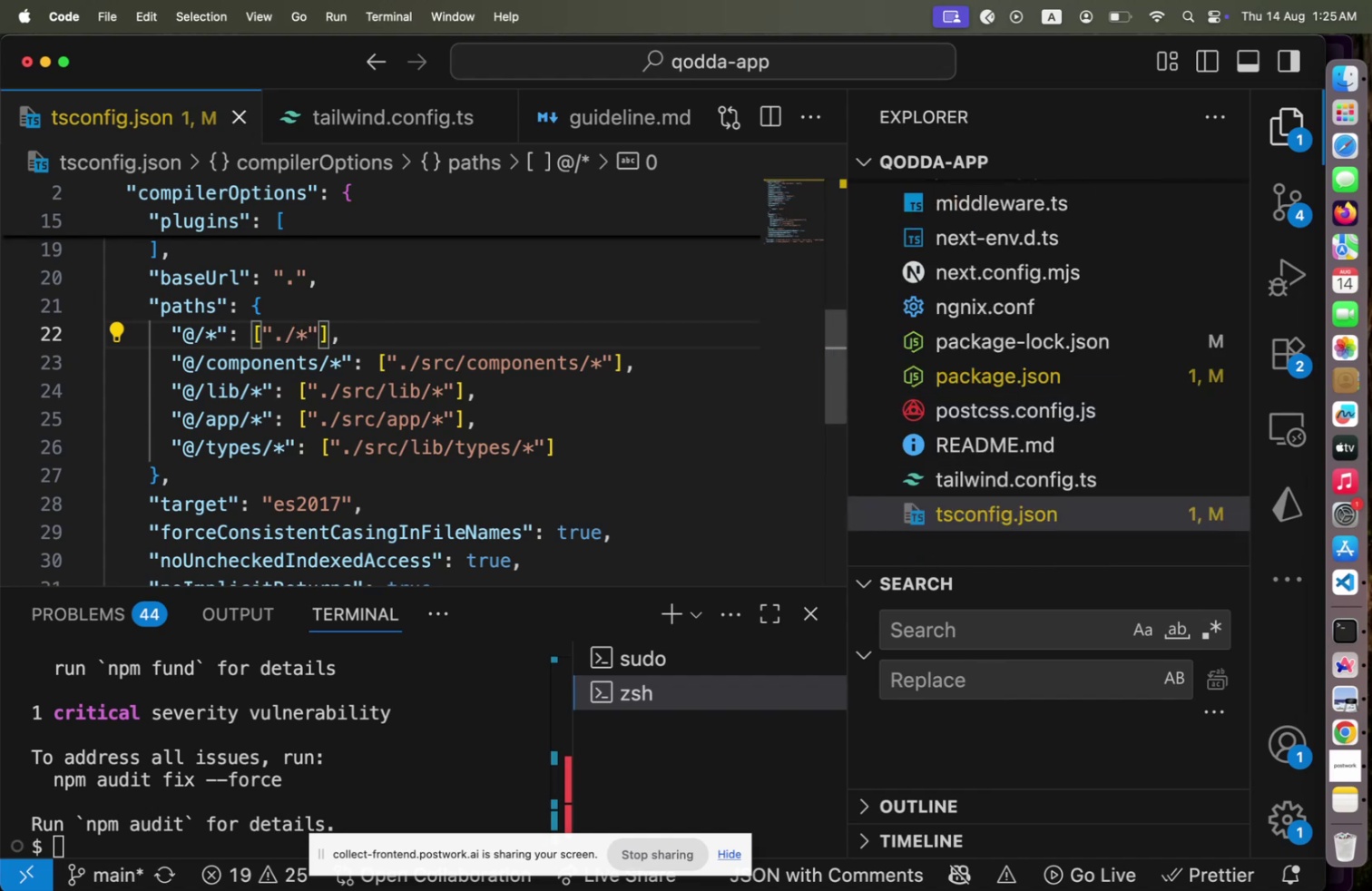 
key(Meta+S)
 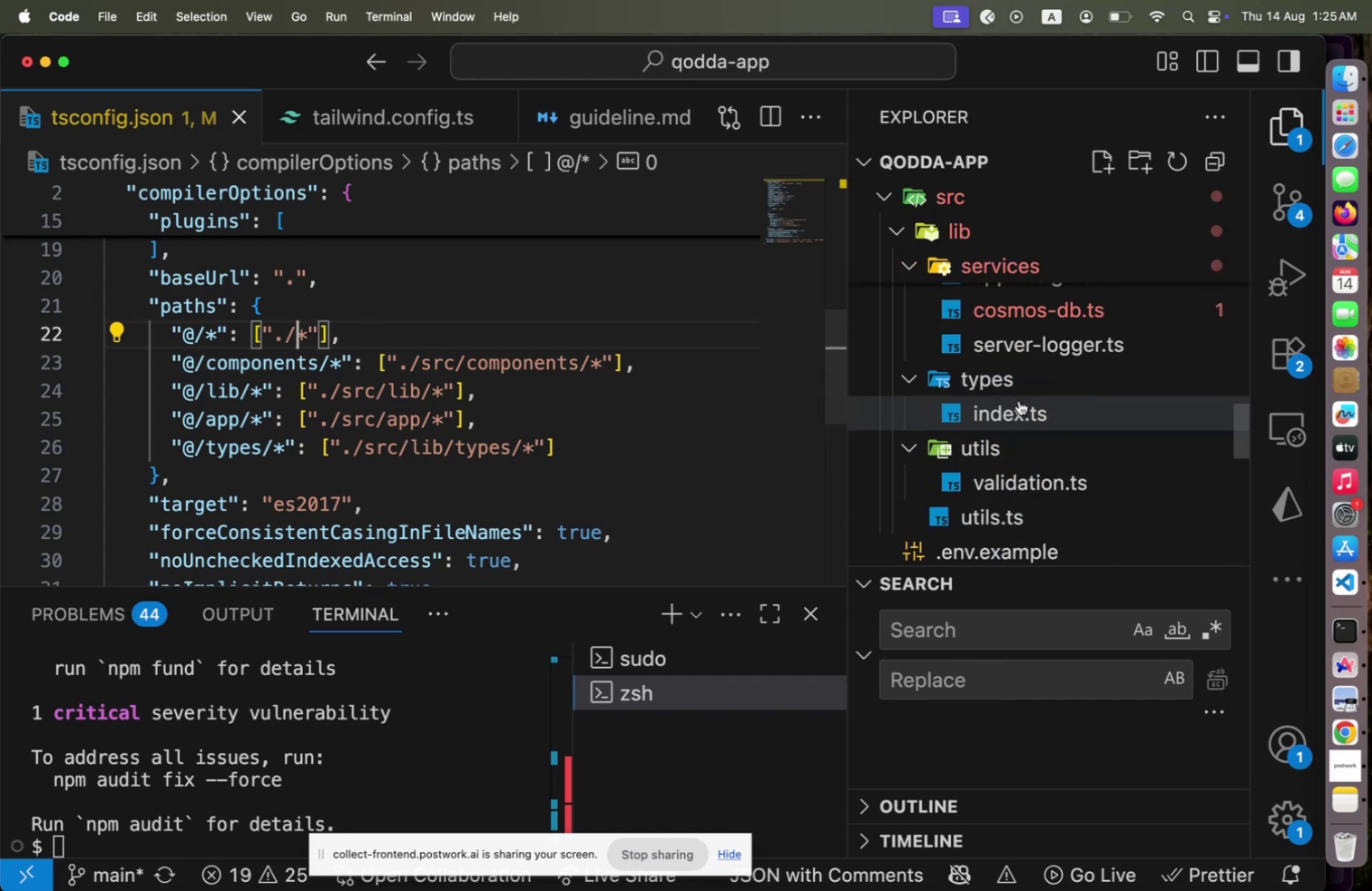 
scroll: coordinate [1019, 400], scroll_direction: up, amount: 26.0
 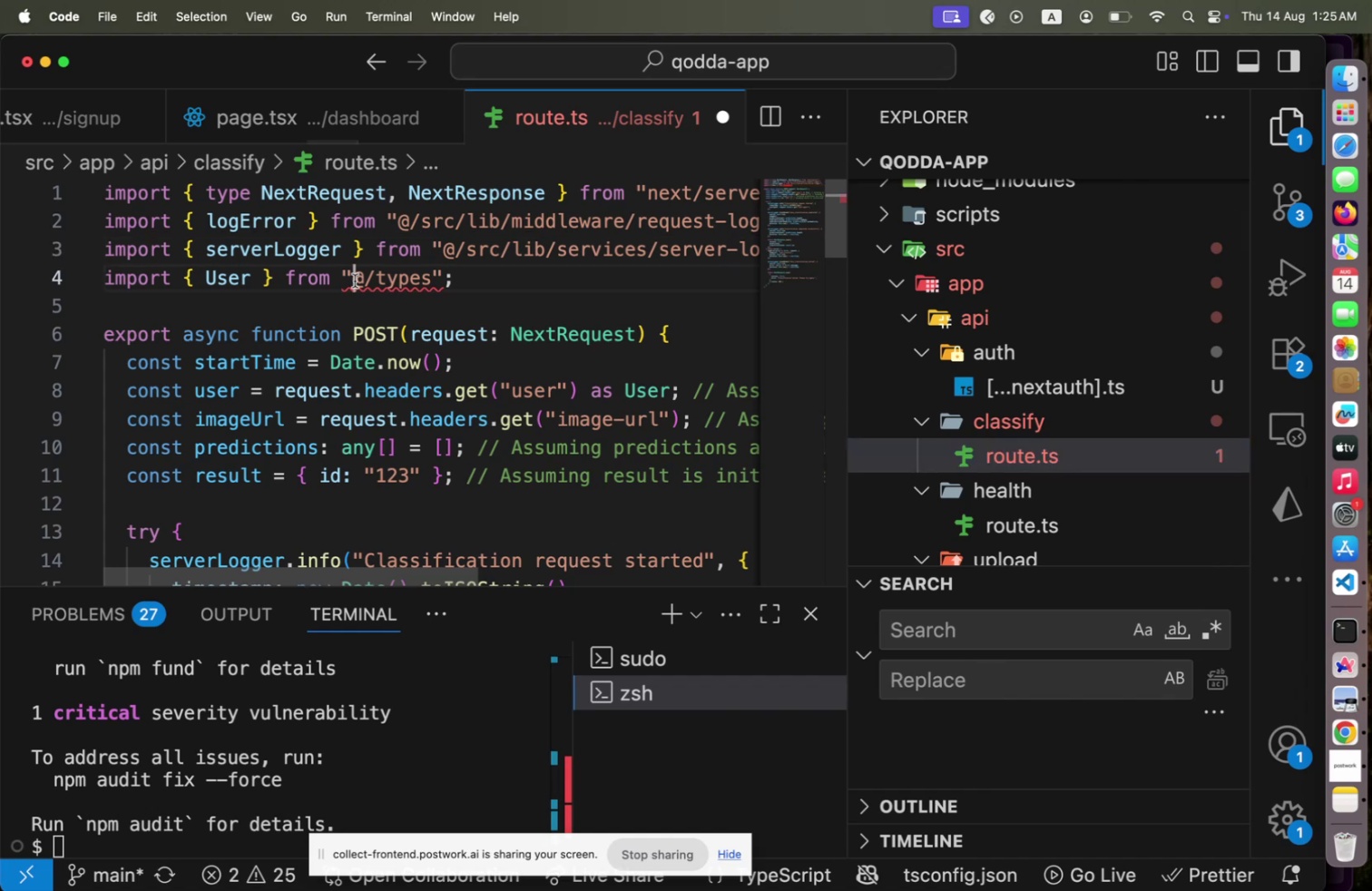 
left_click([355, 280])
 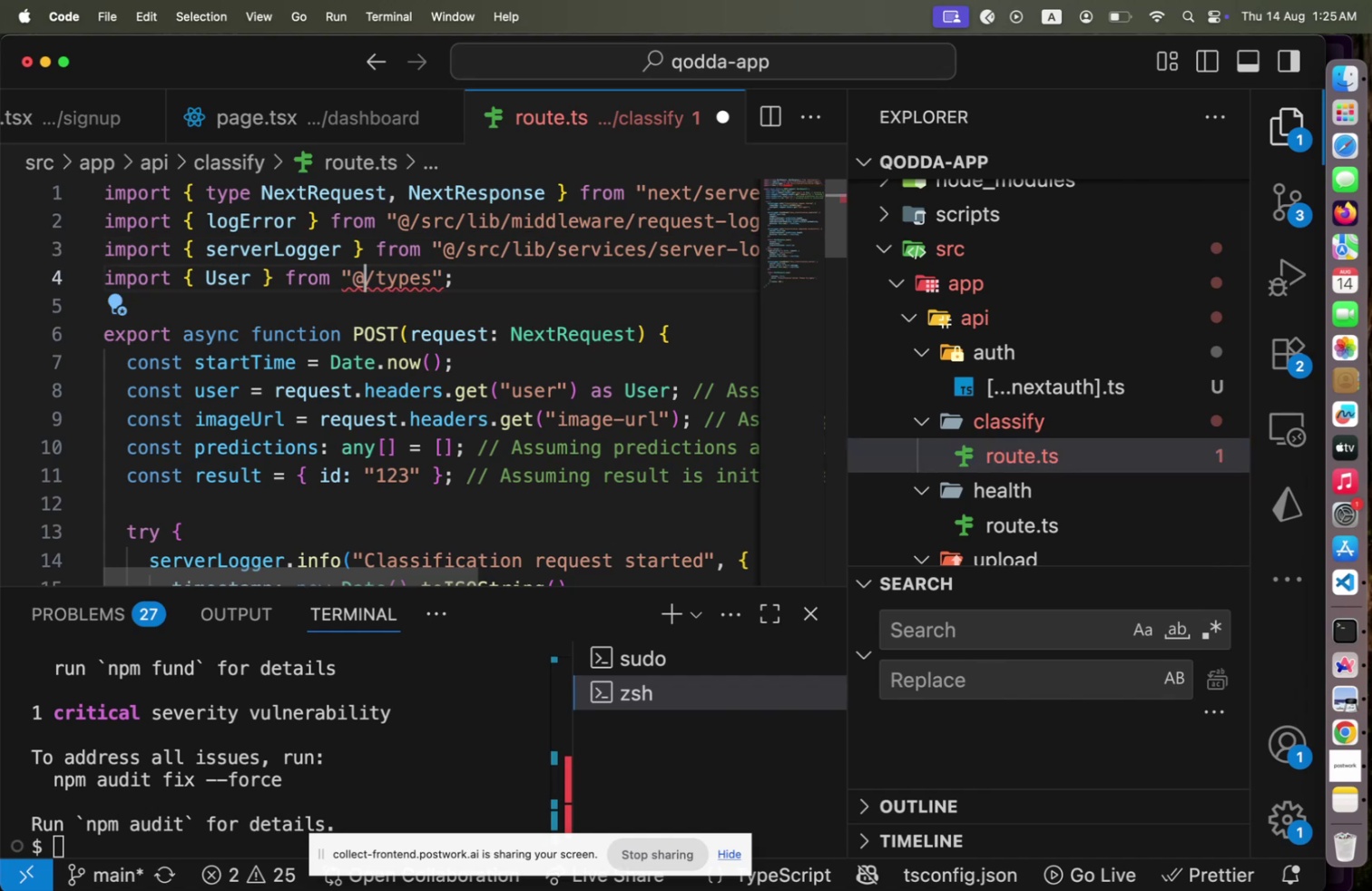 
hold_key(key=ArrowRight, duration=0.37)
 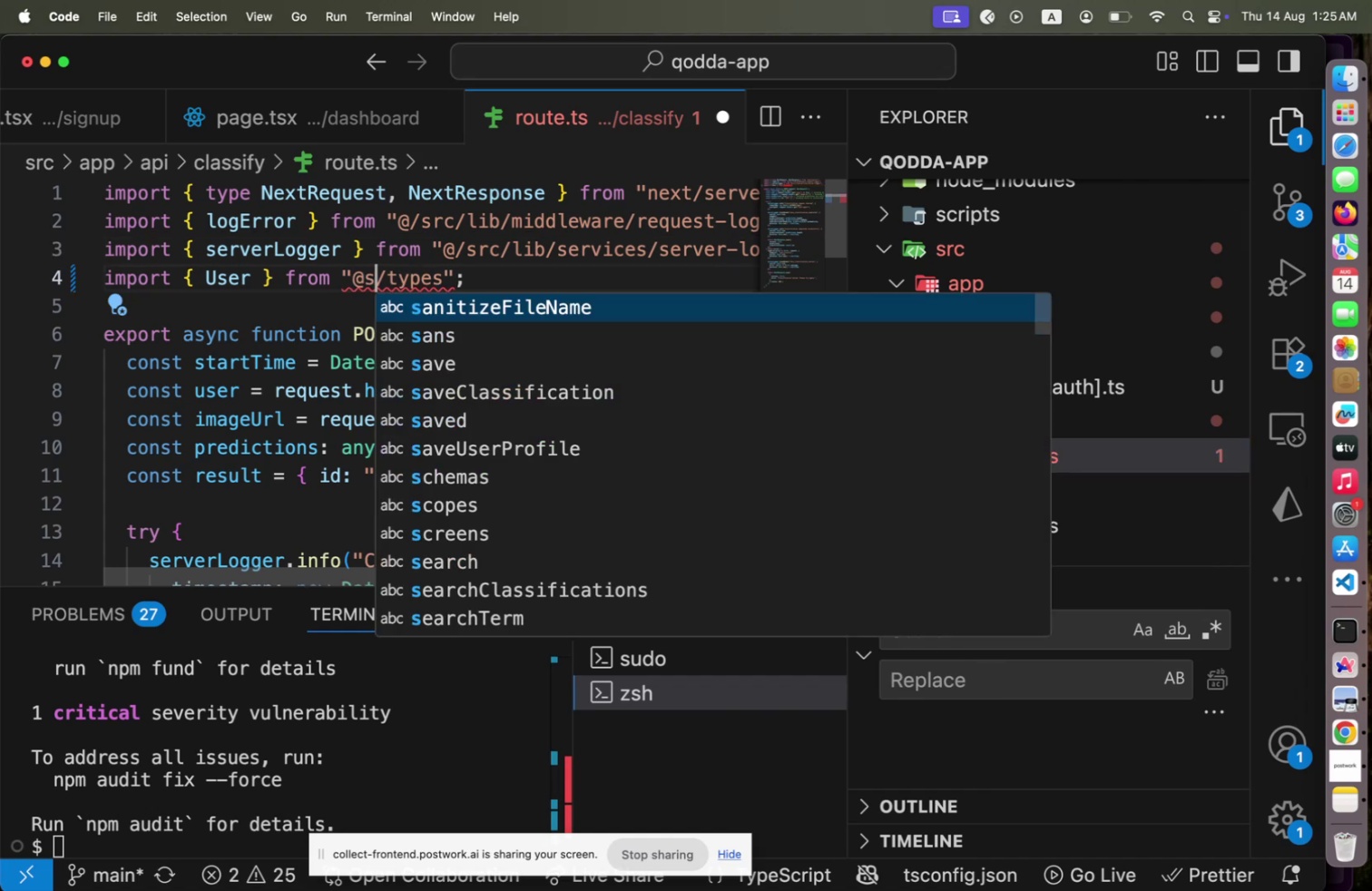 
key(S)
 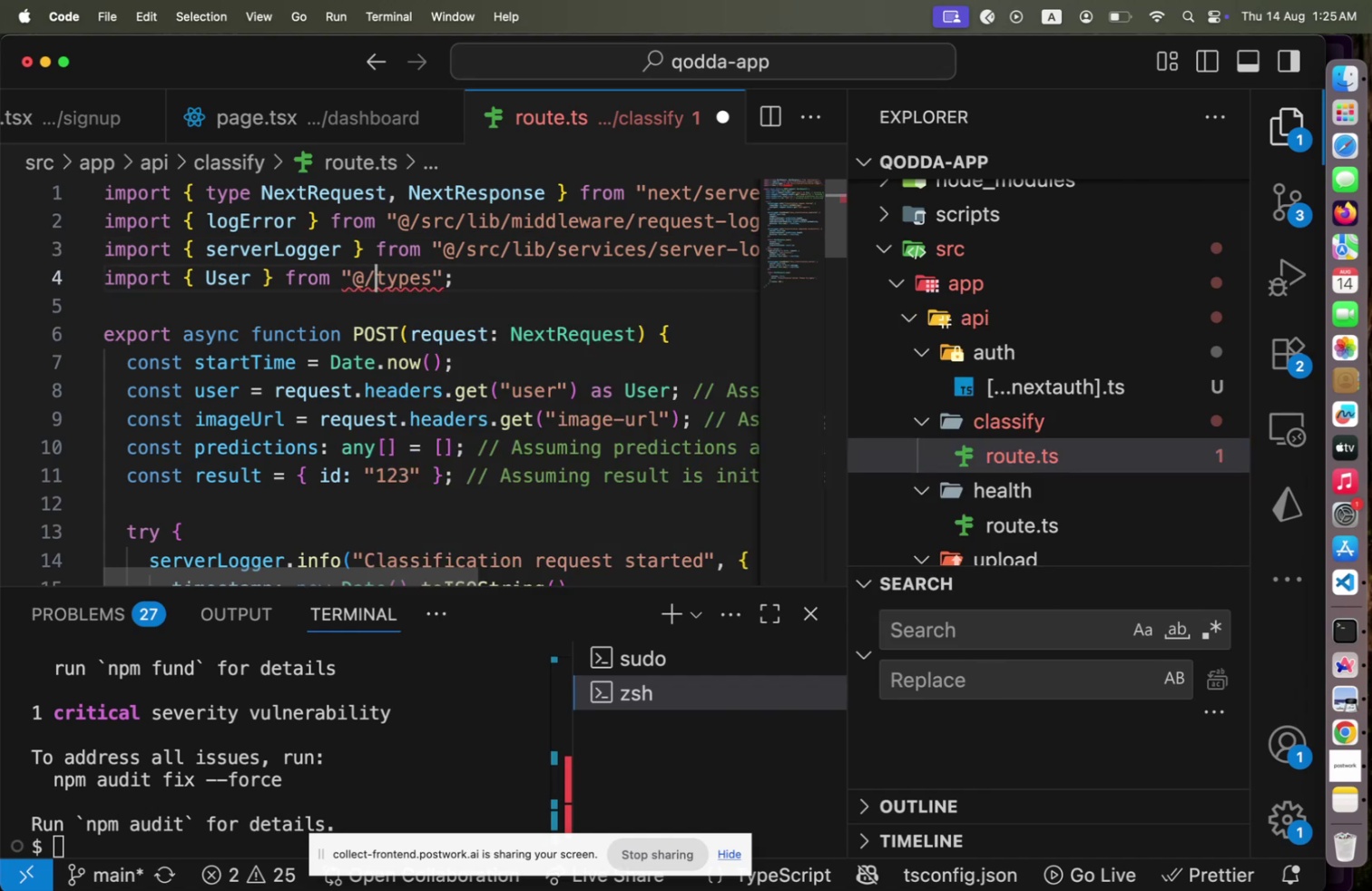 
key(Backspace)
 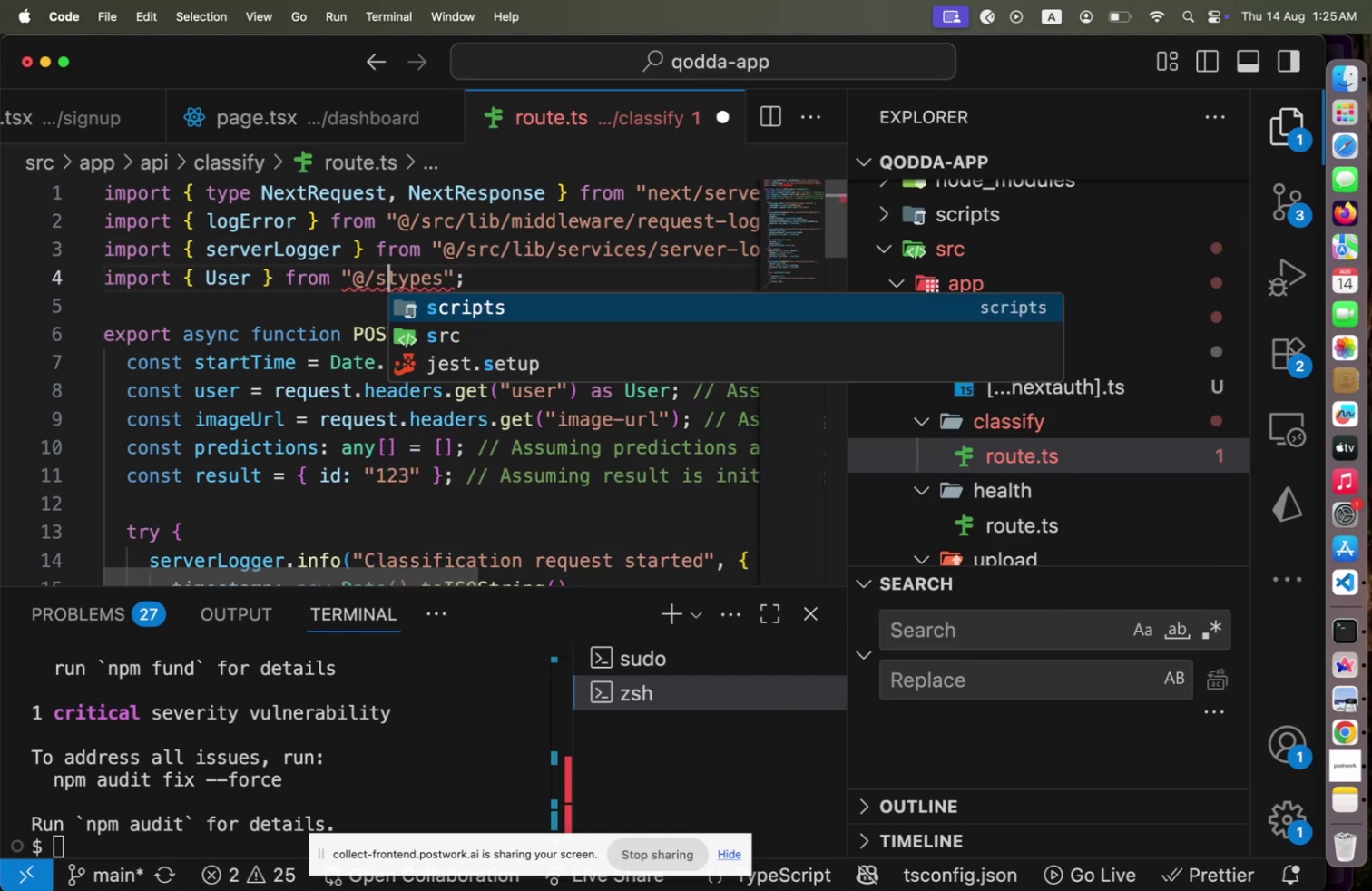 
key(ArrowRight)
 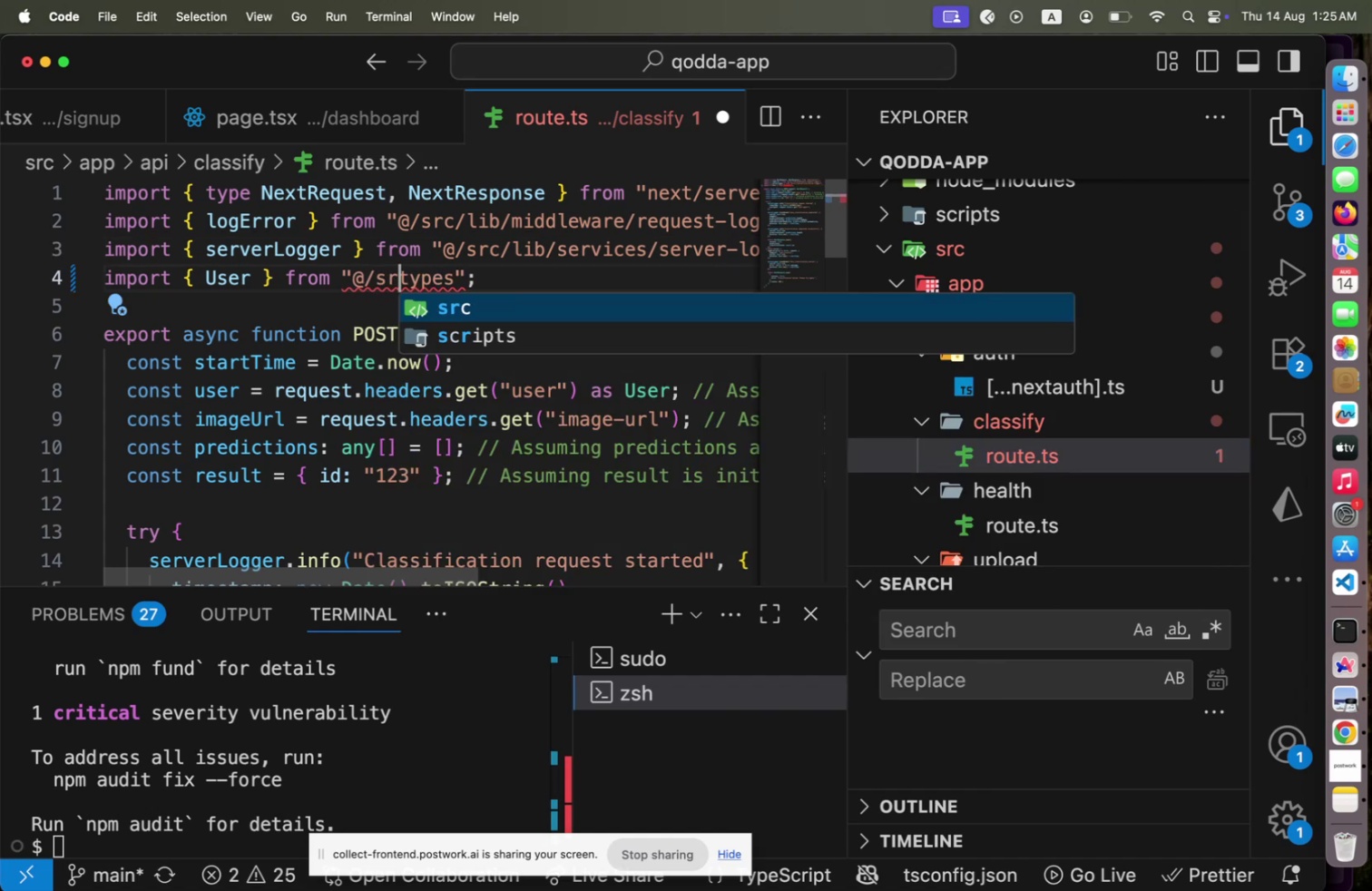 
type(src/lib/[End])
 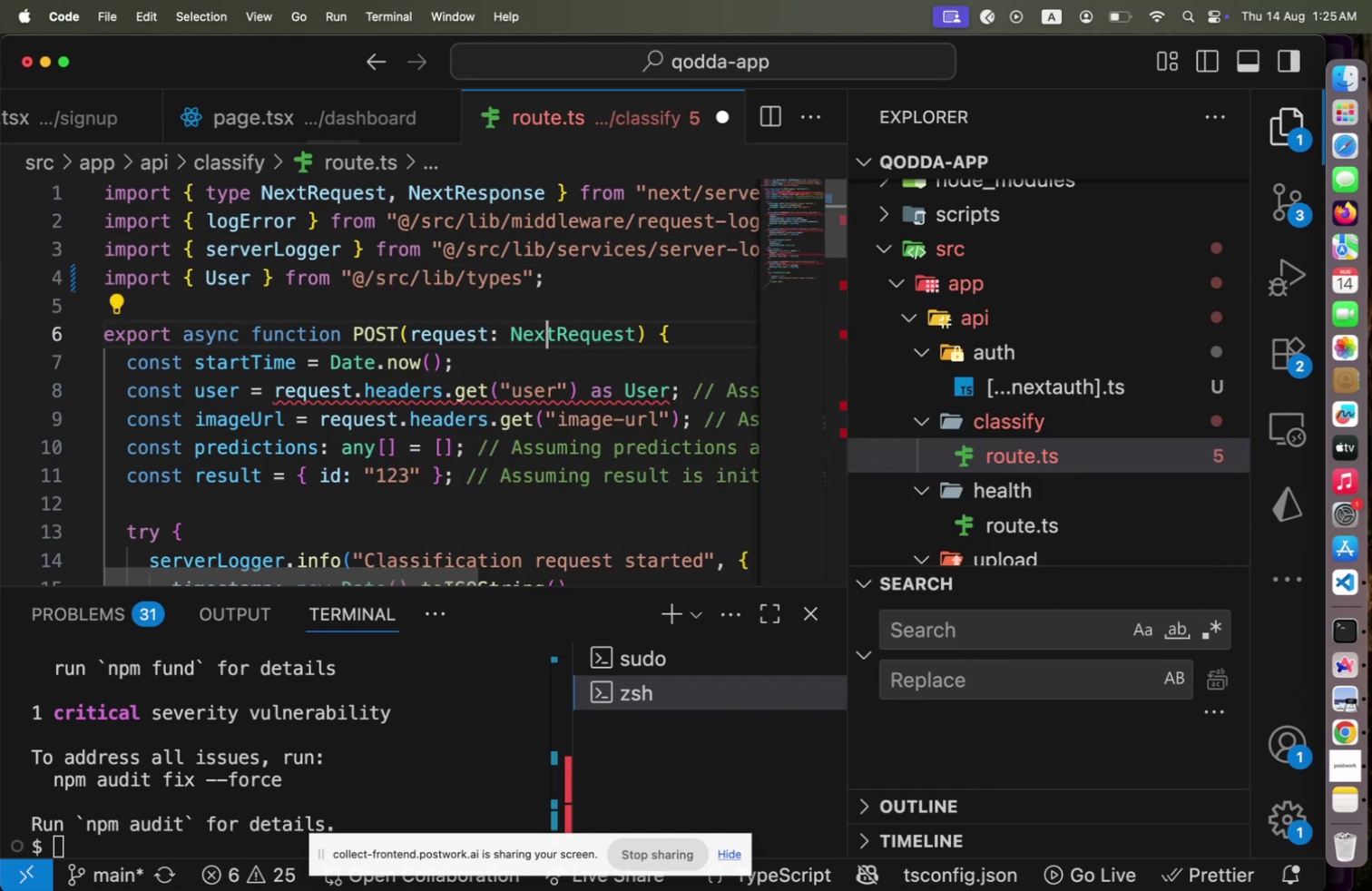 
key(ArrowDown)
 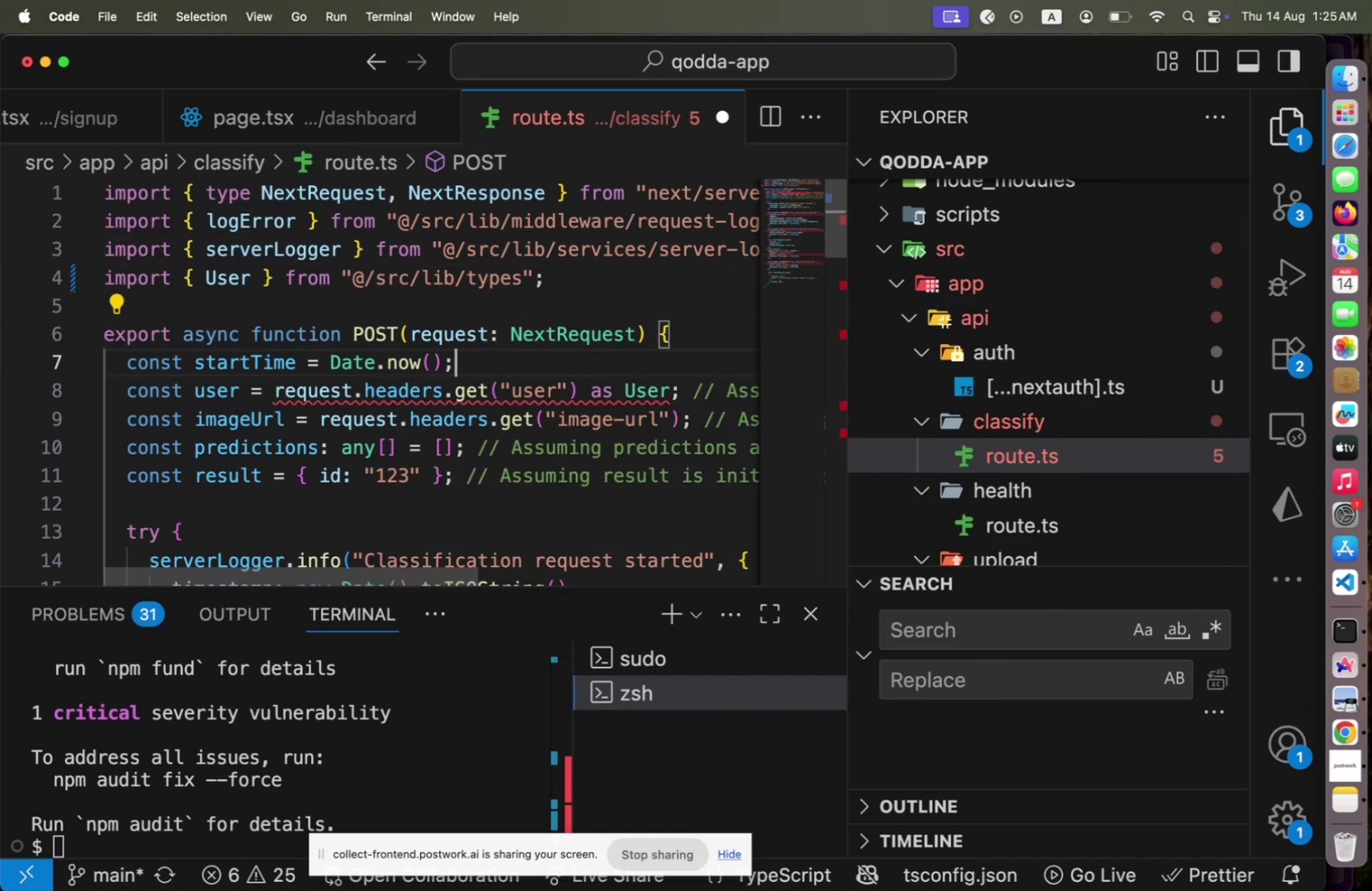 
key(ArrowDown)
 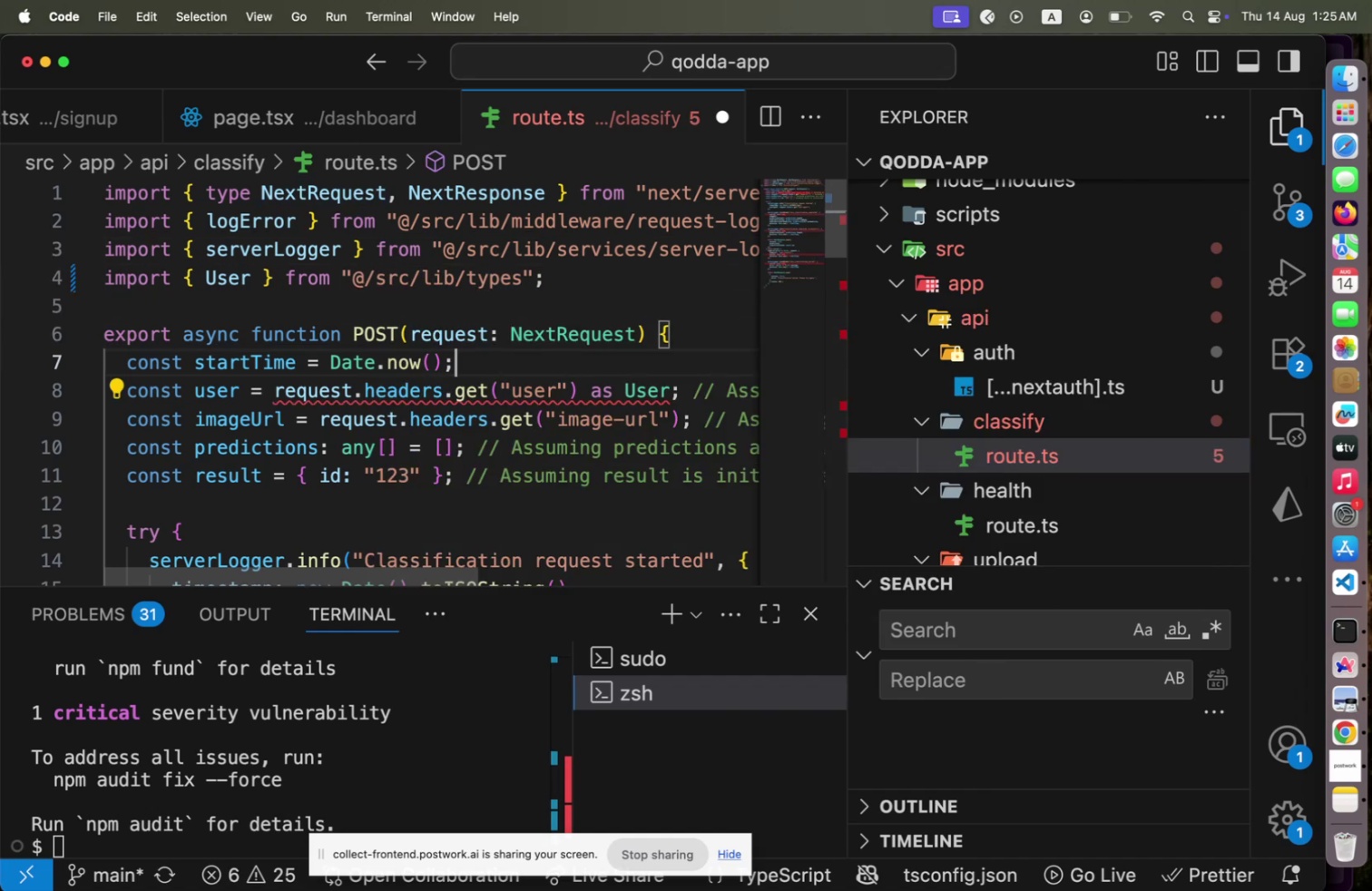 
key(ArrowDown)
 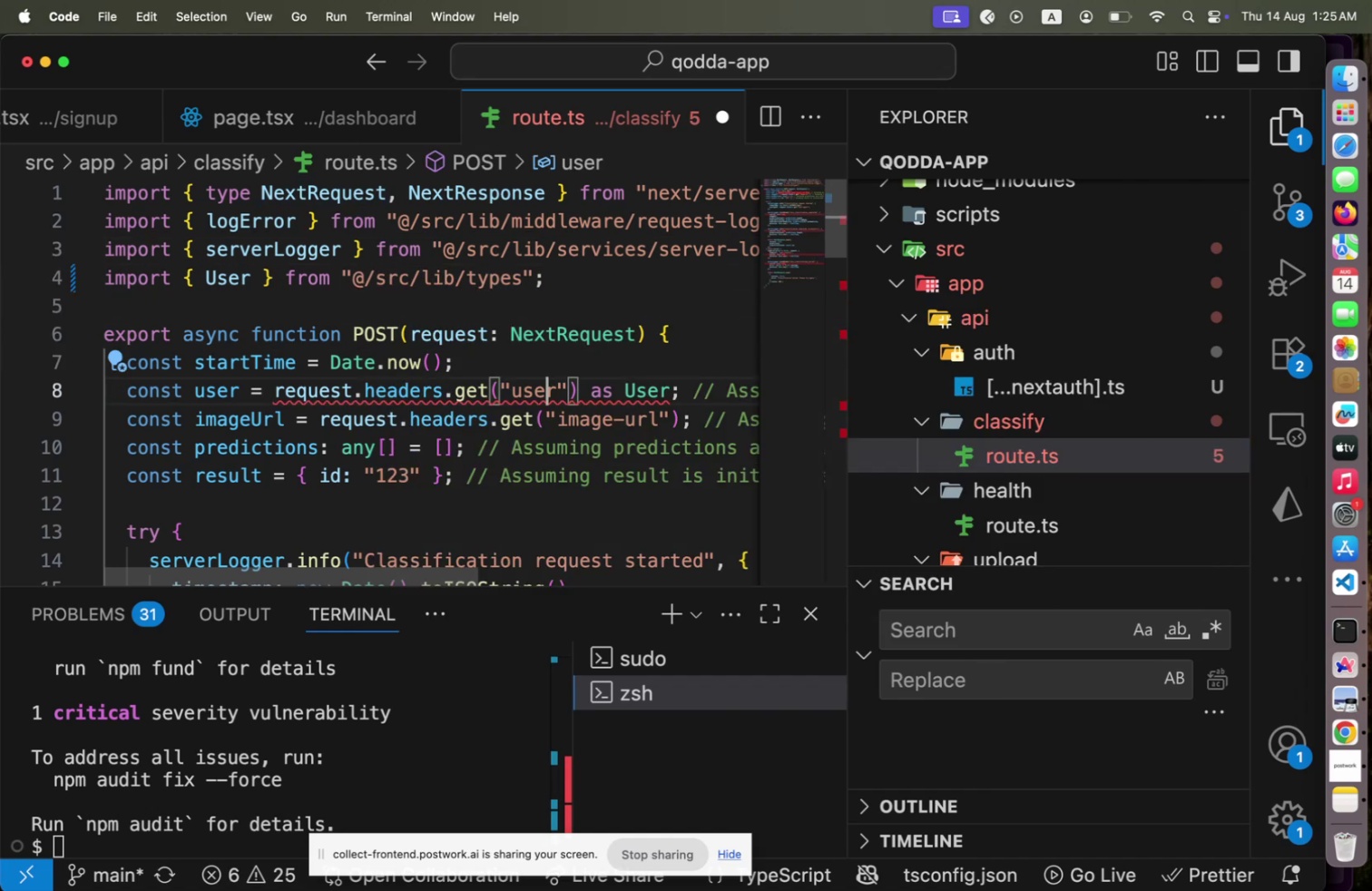 
key(ArrowDown)
 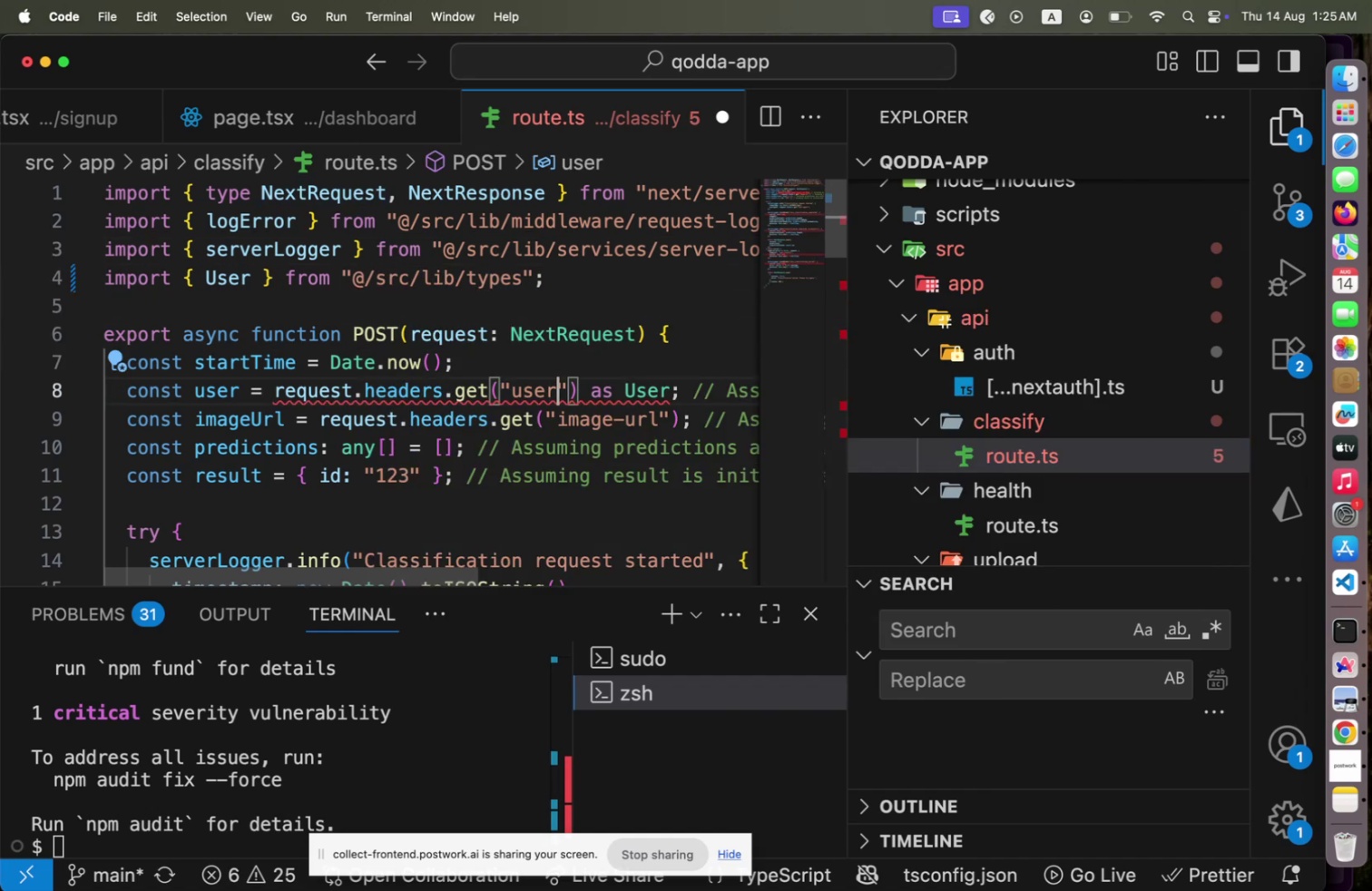 
hold_key(key=ArrowRight, duration=0.91)
 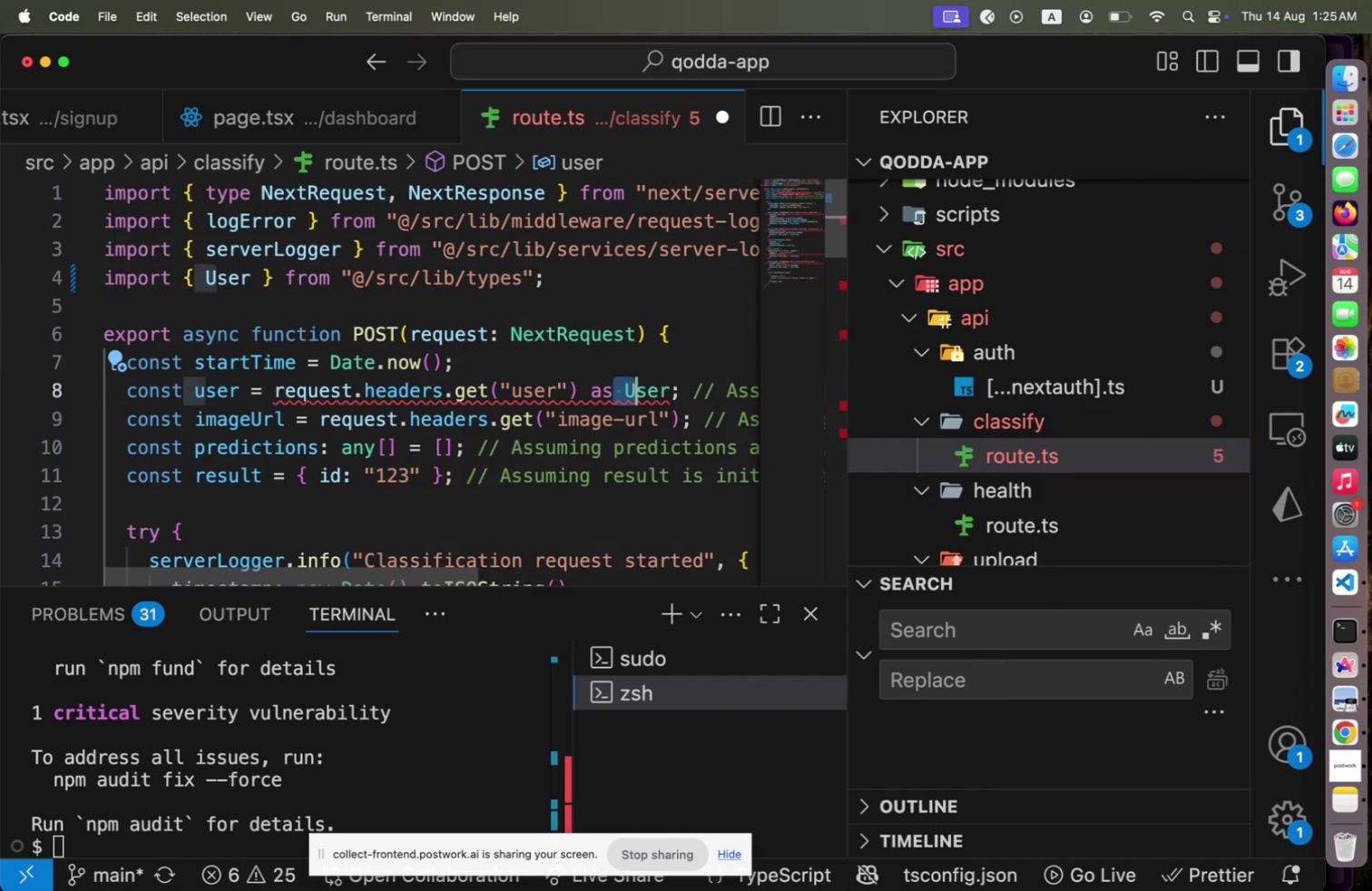 
key(Shift+ArrowRight)
 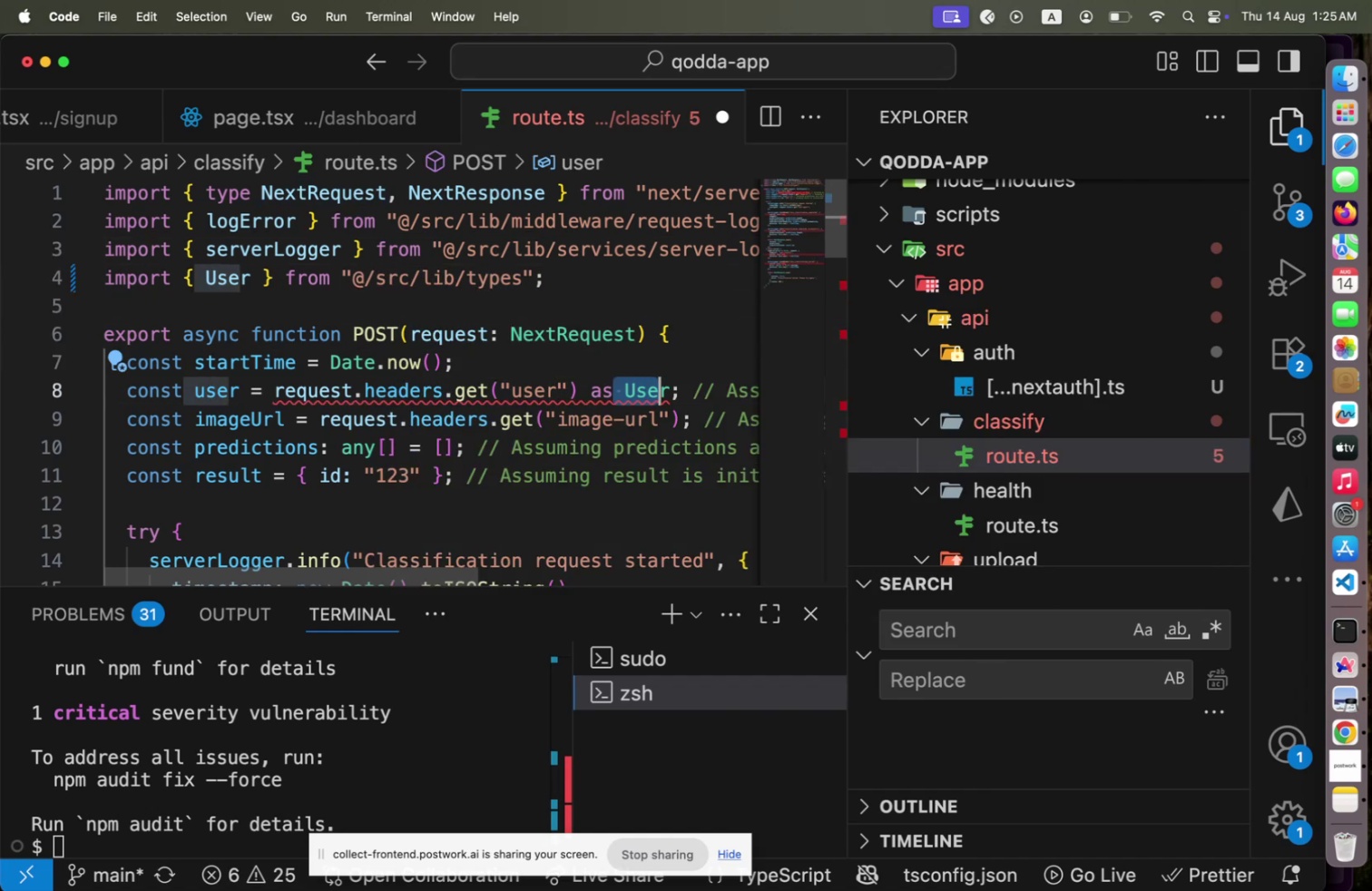 
key(Shift+ArrowRight)
 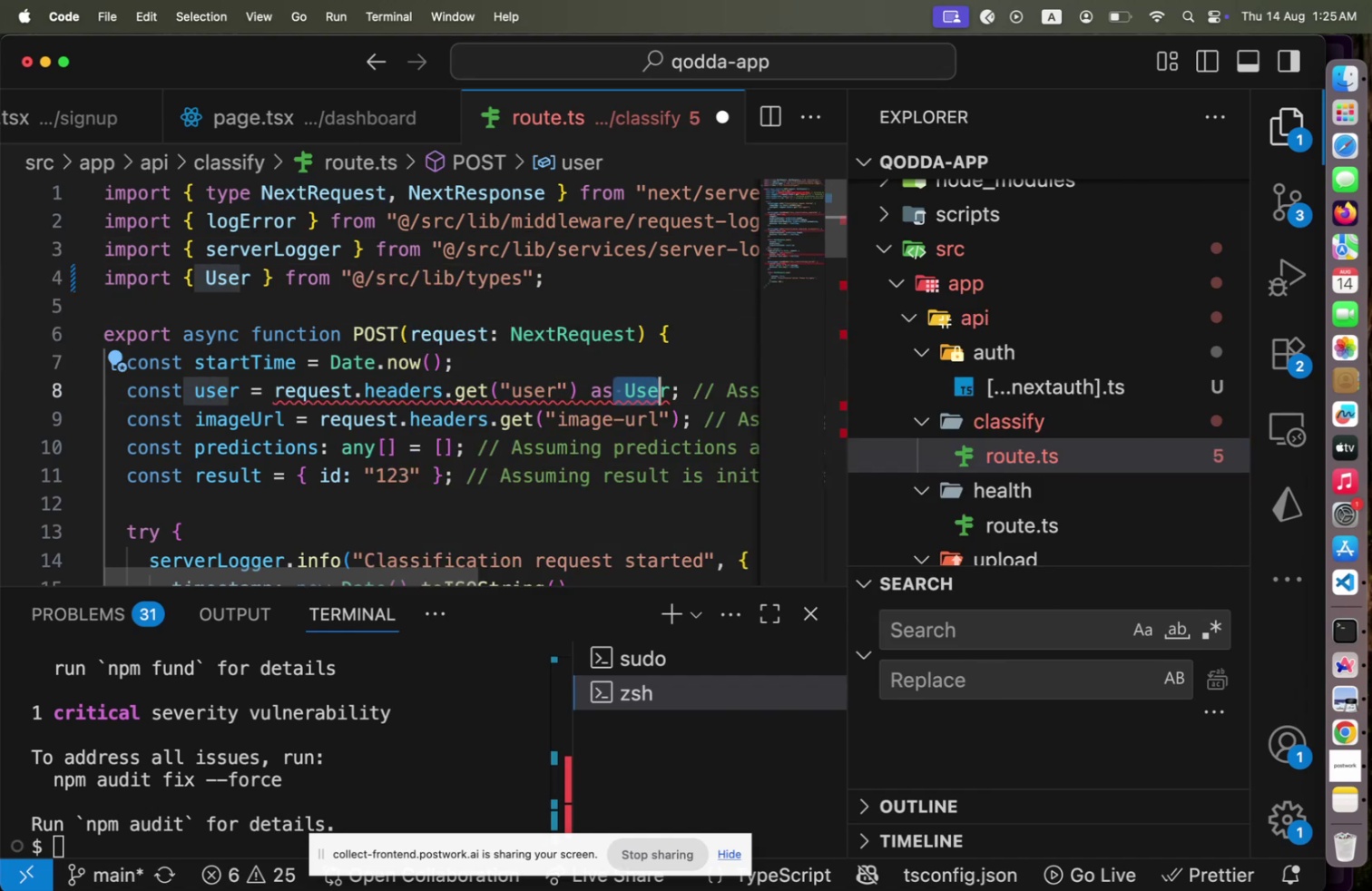 
key(Shift+ArrowRight)
 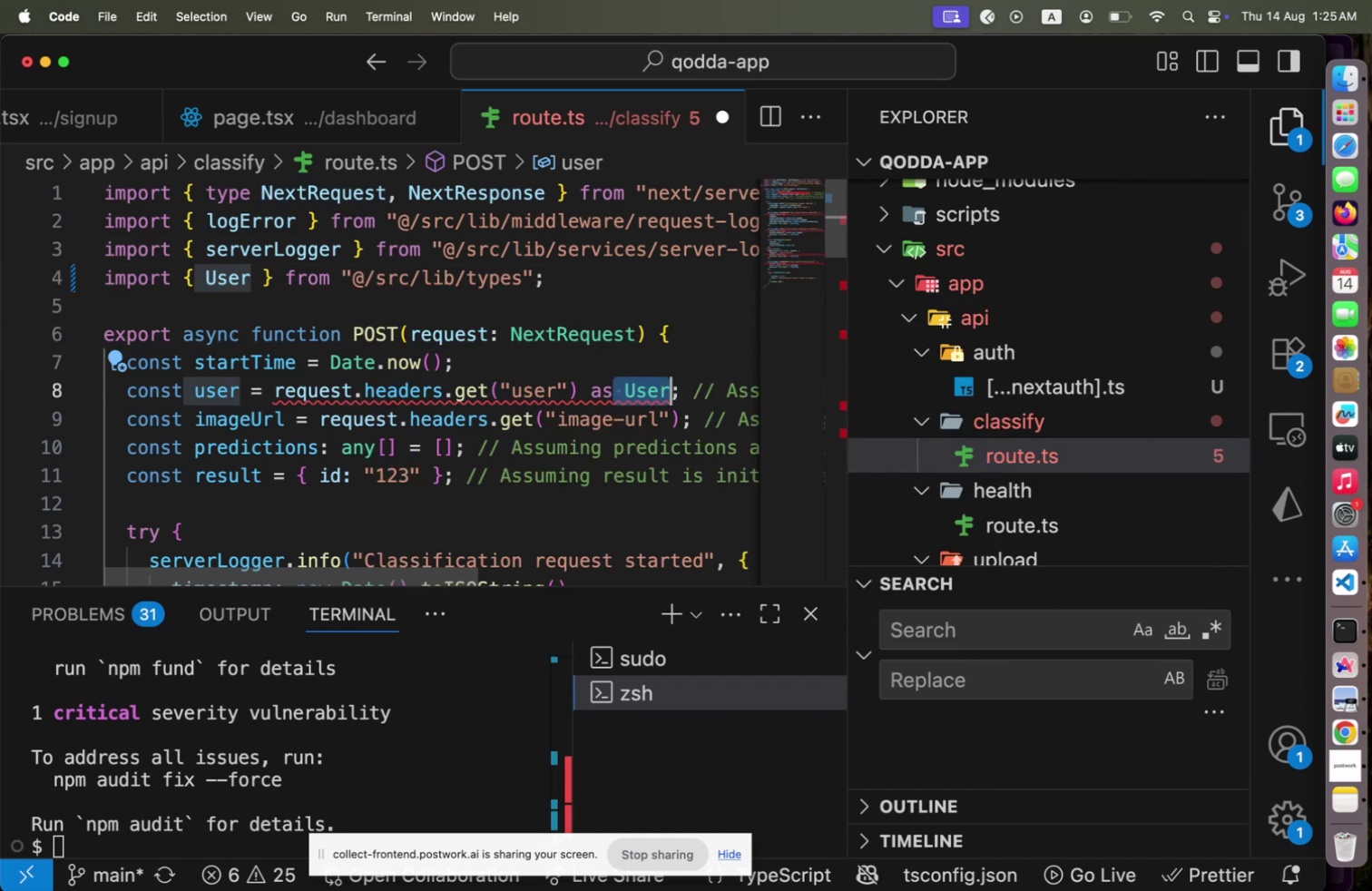 
key(Shift+ArrowRight)
 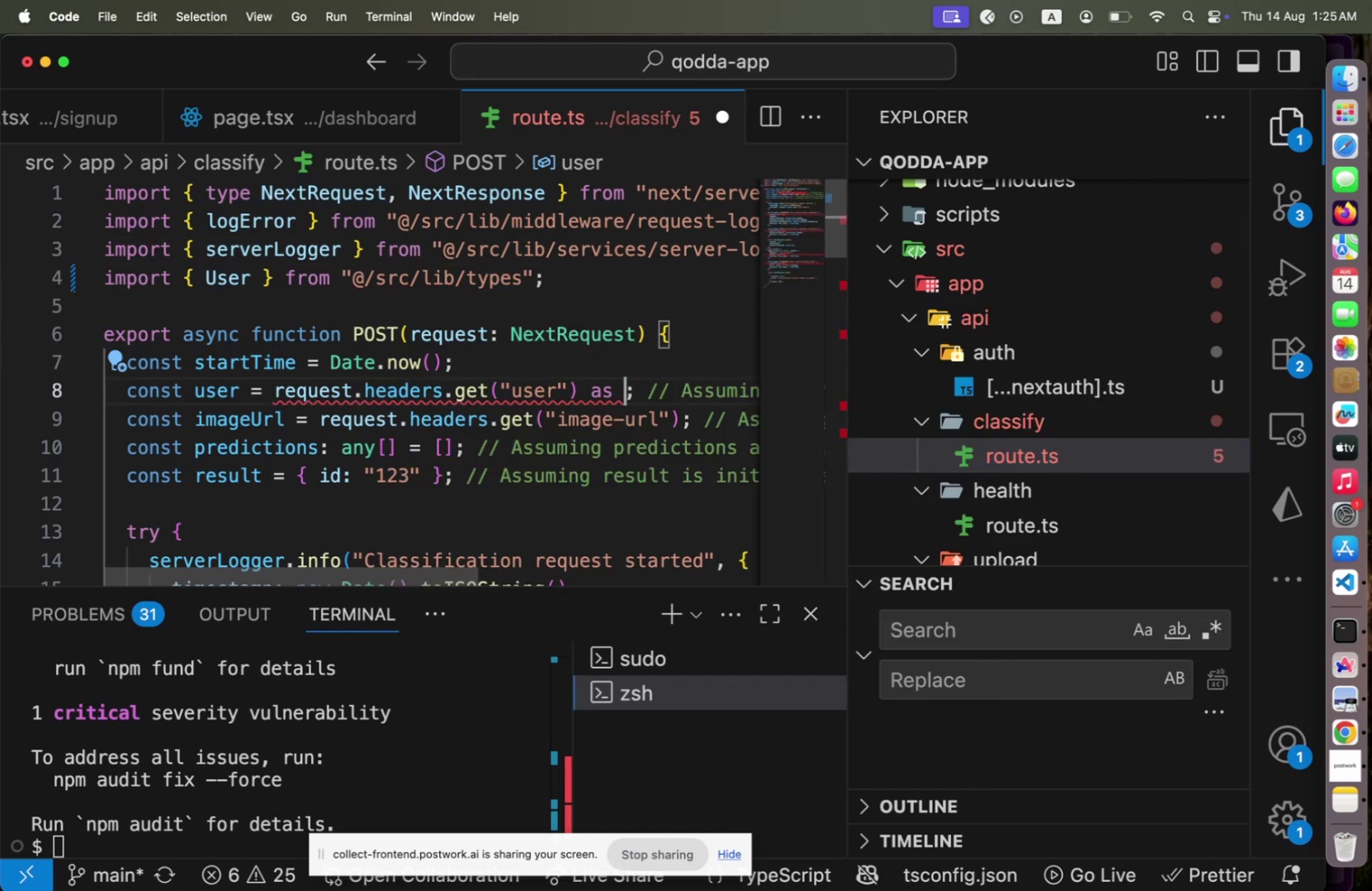 
key(Shift+ArrowRight)
 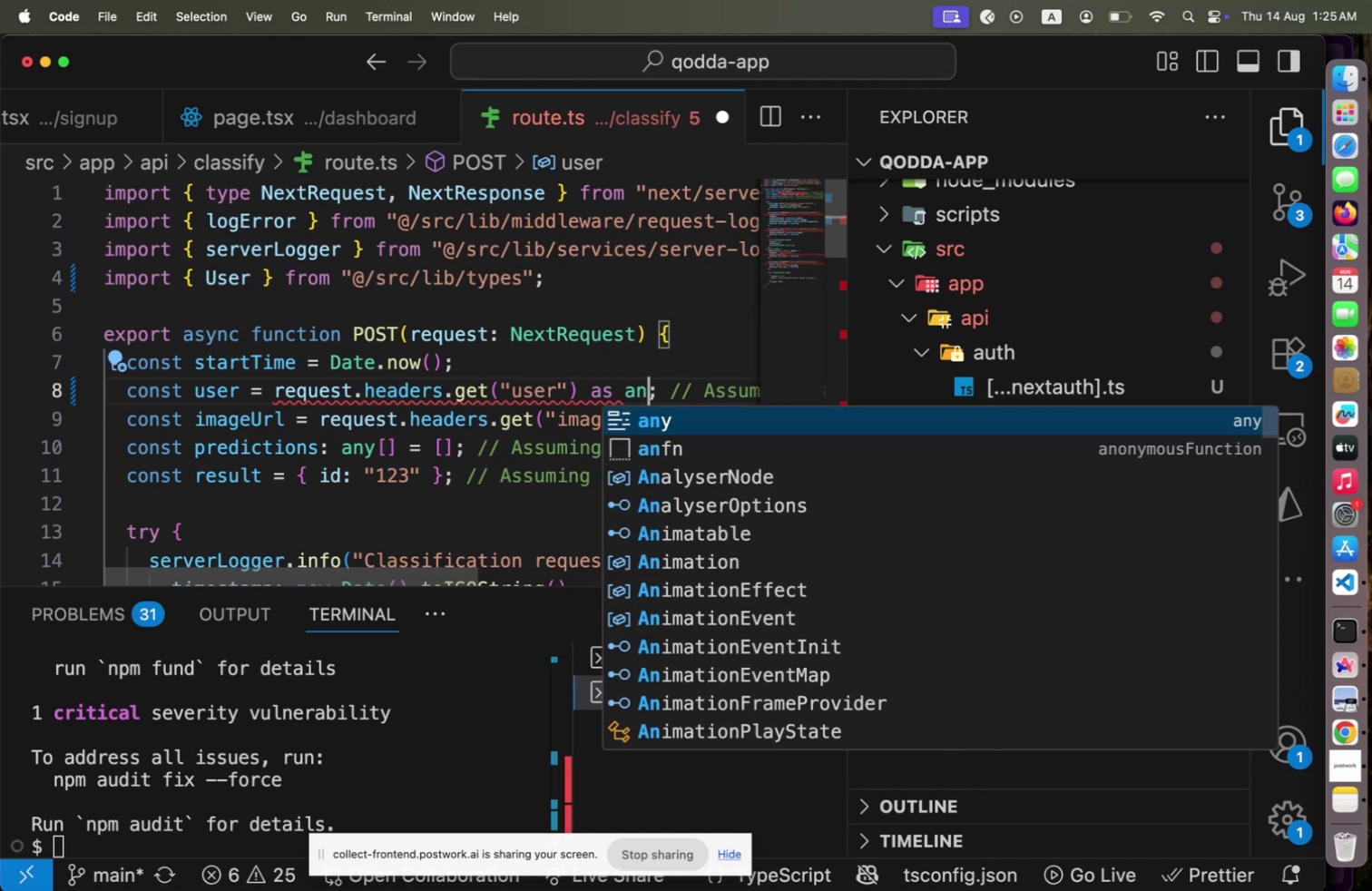 
type( any)
 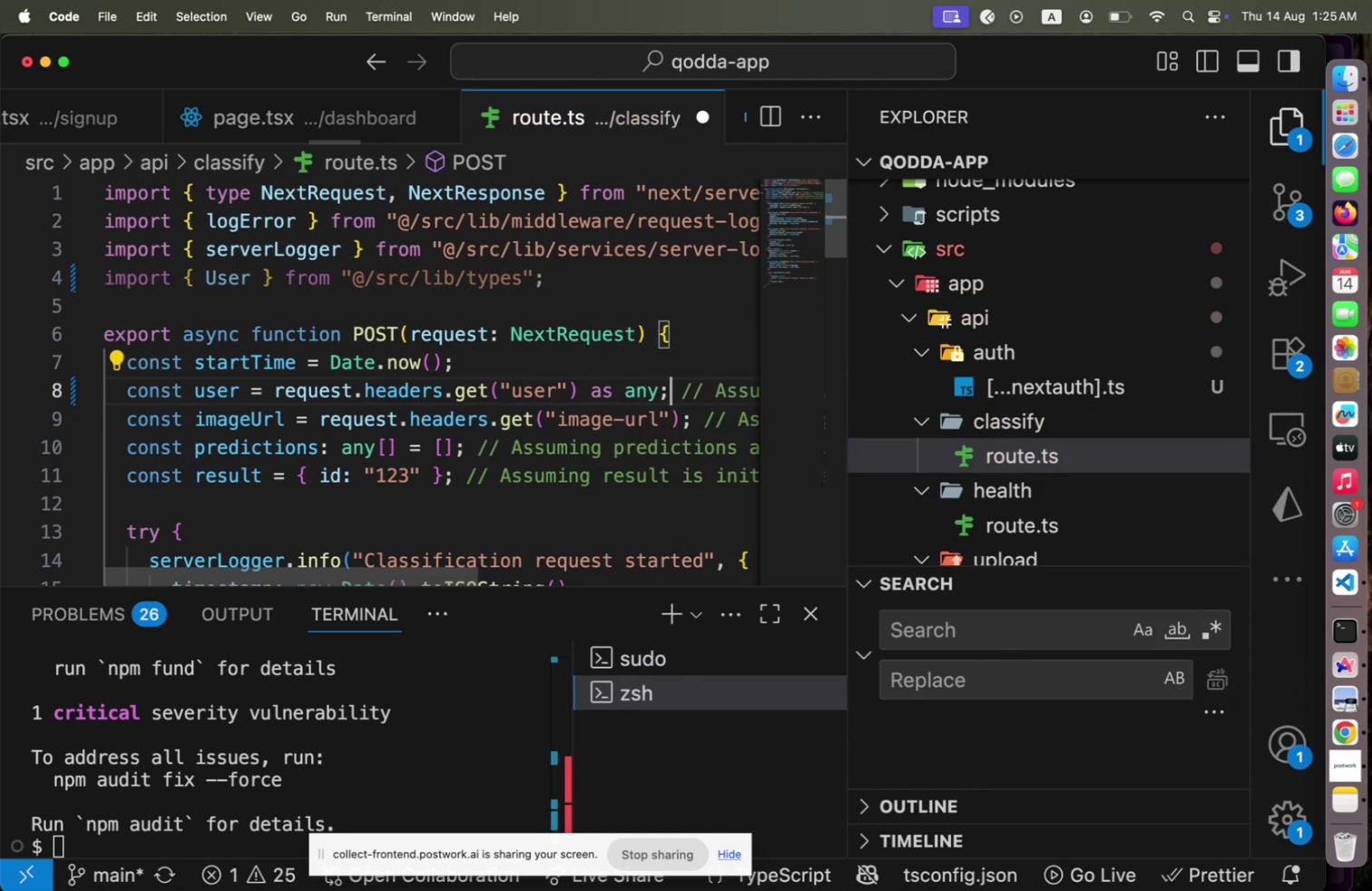 
key(ArrowRight)
 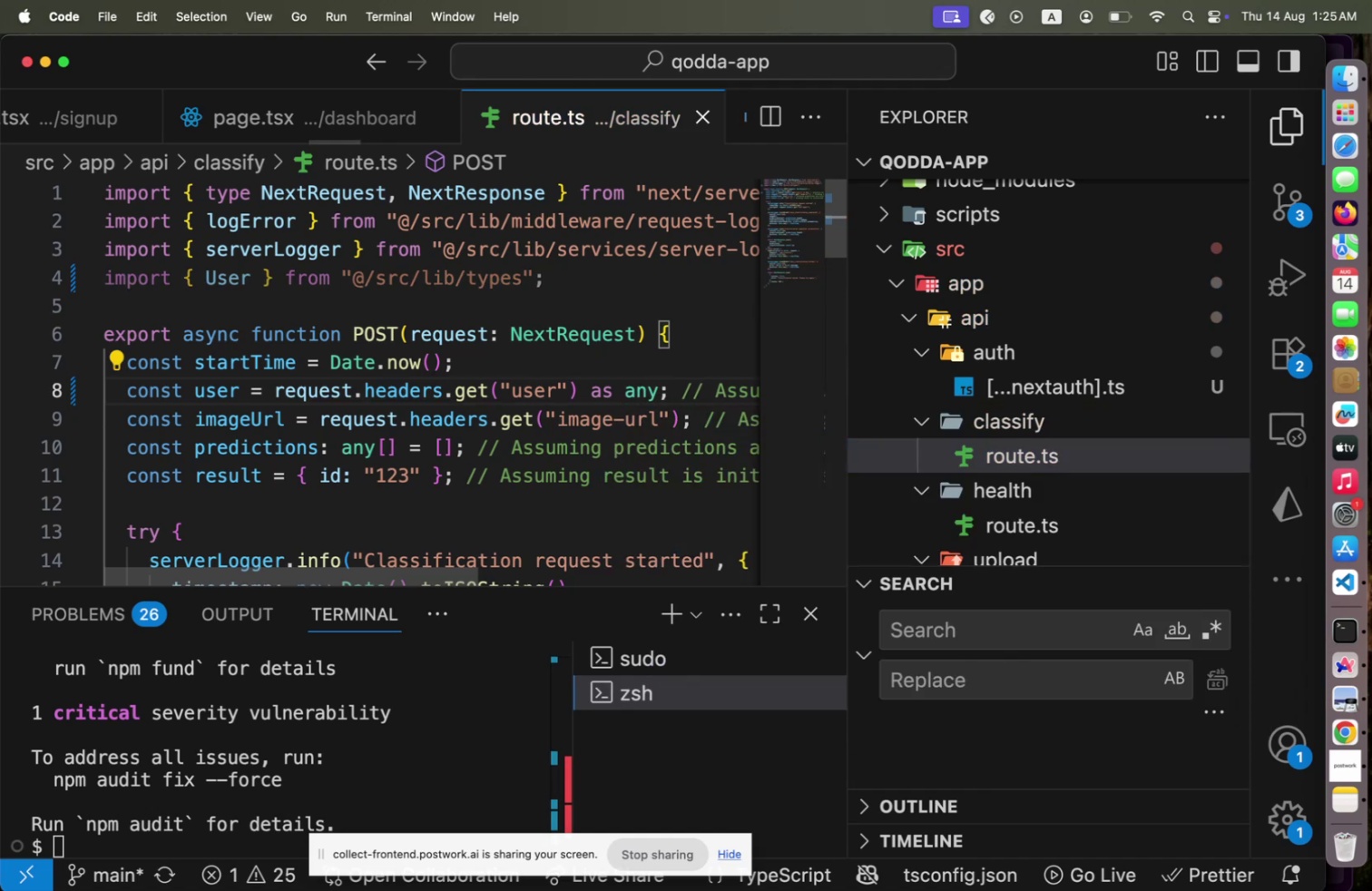 
key(Meta+CommandLeft)
 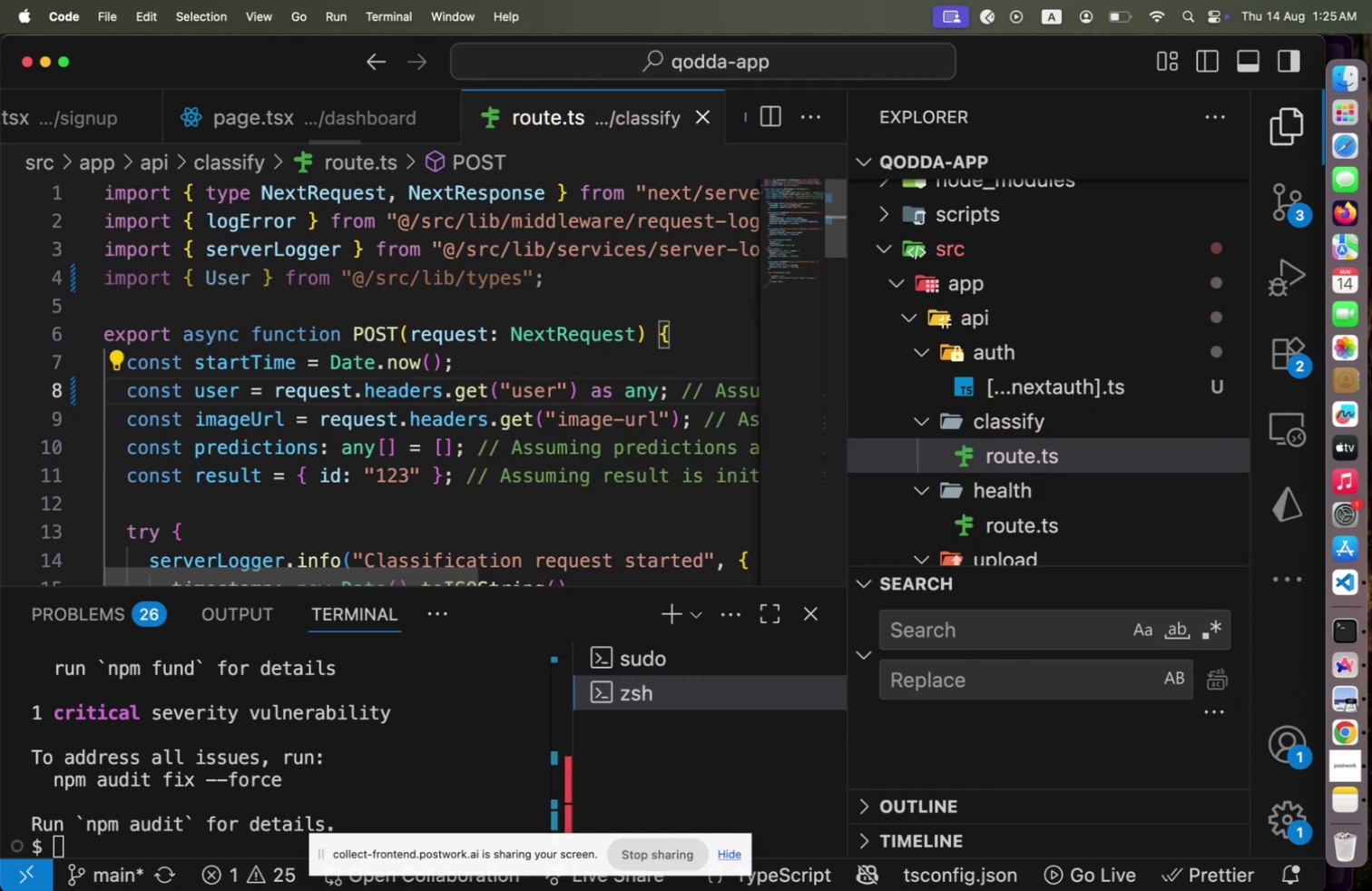 
key(Meta+S)
 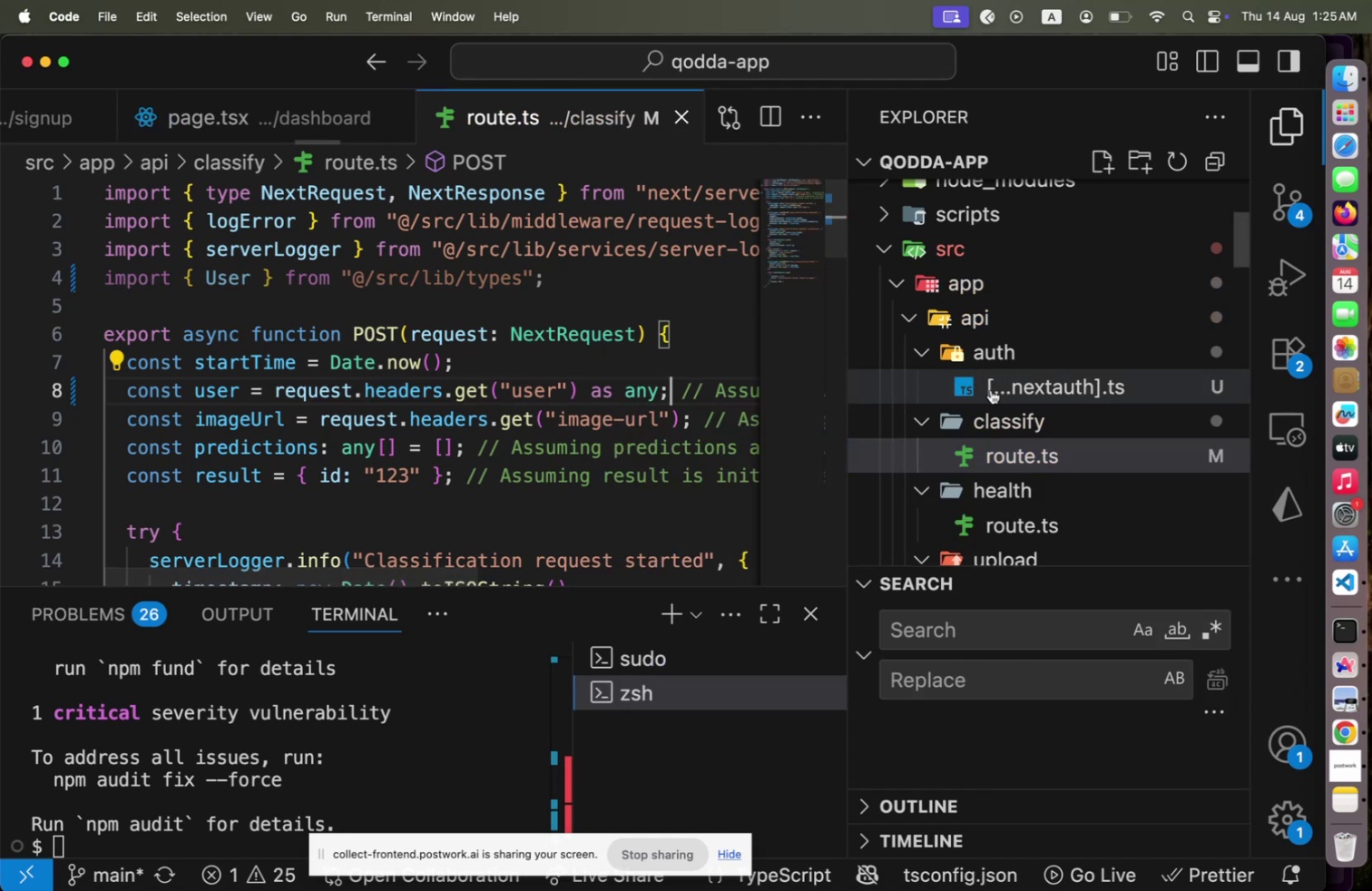 
scroll: coordinate [1004, 425], scroll_direction: down, amount: 26.0
 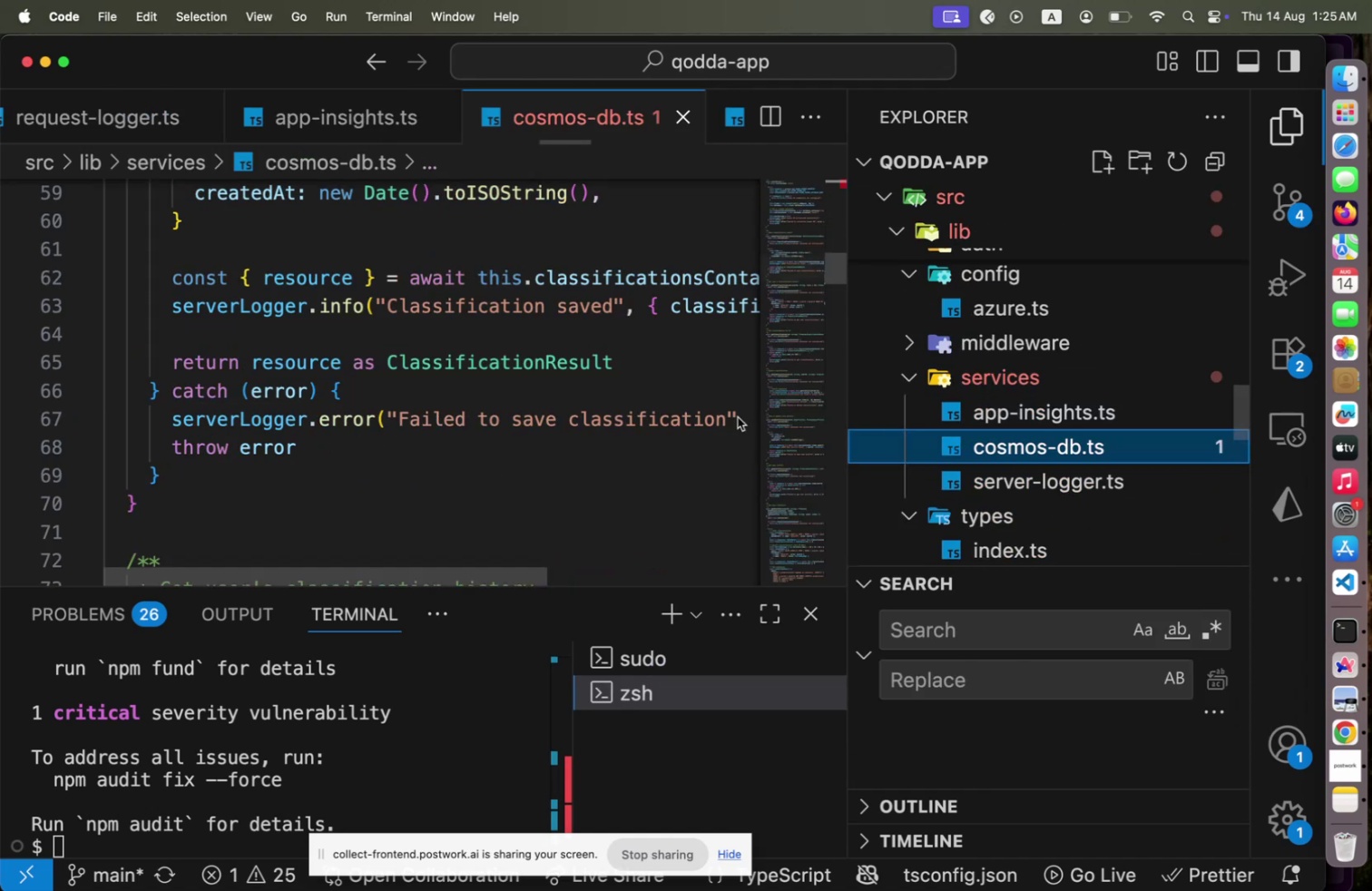 
left_click([1005, 437])
 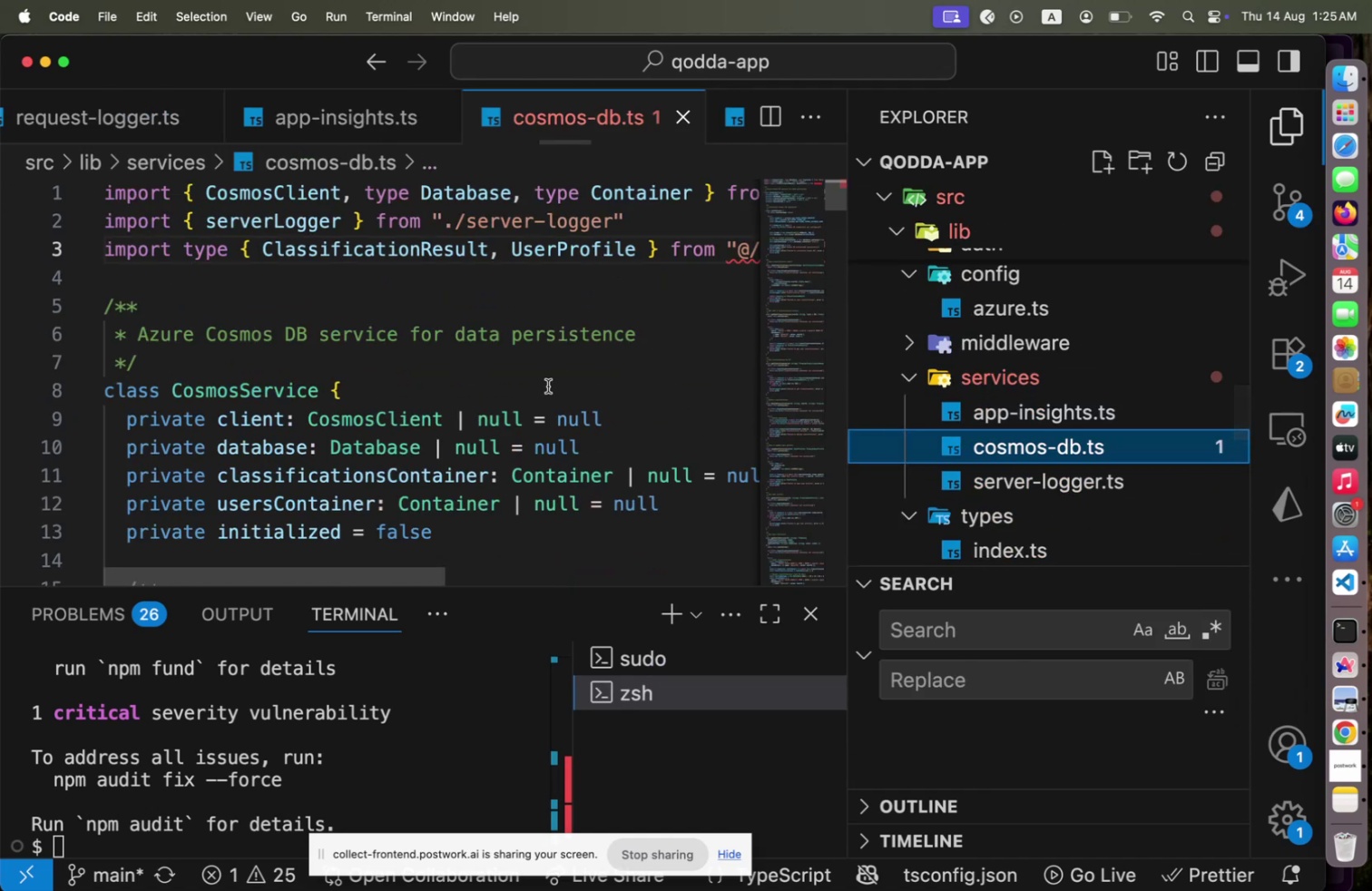 
scroll: coordinate [548, 386], scroll_direction: up, amount: 41.0
 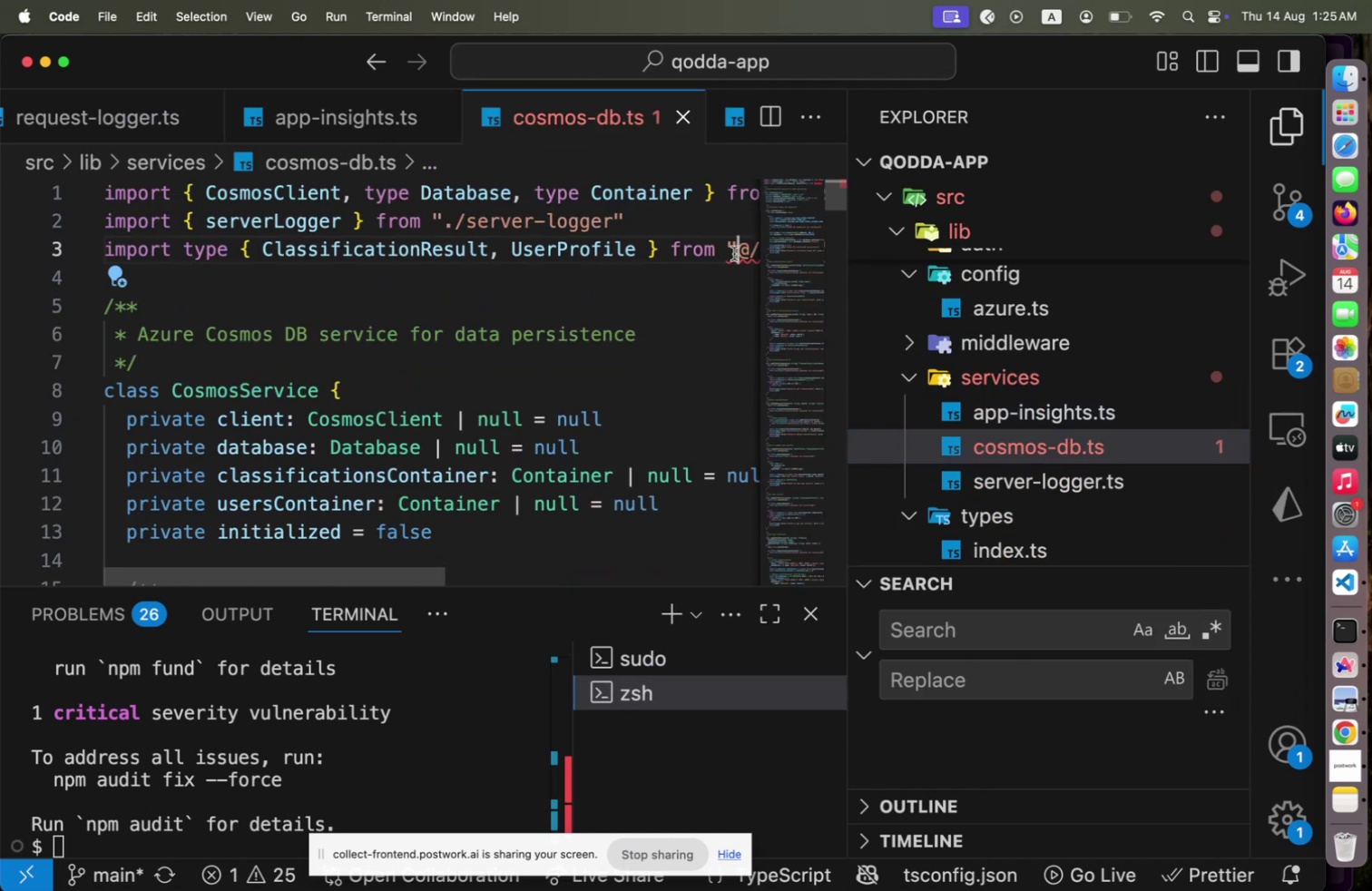 
left_click([733, 253])
 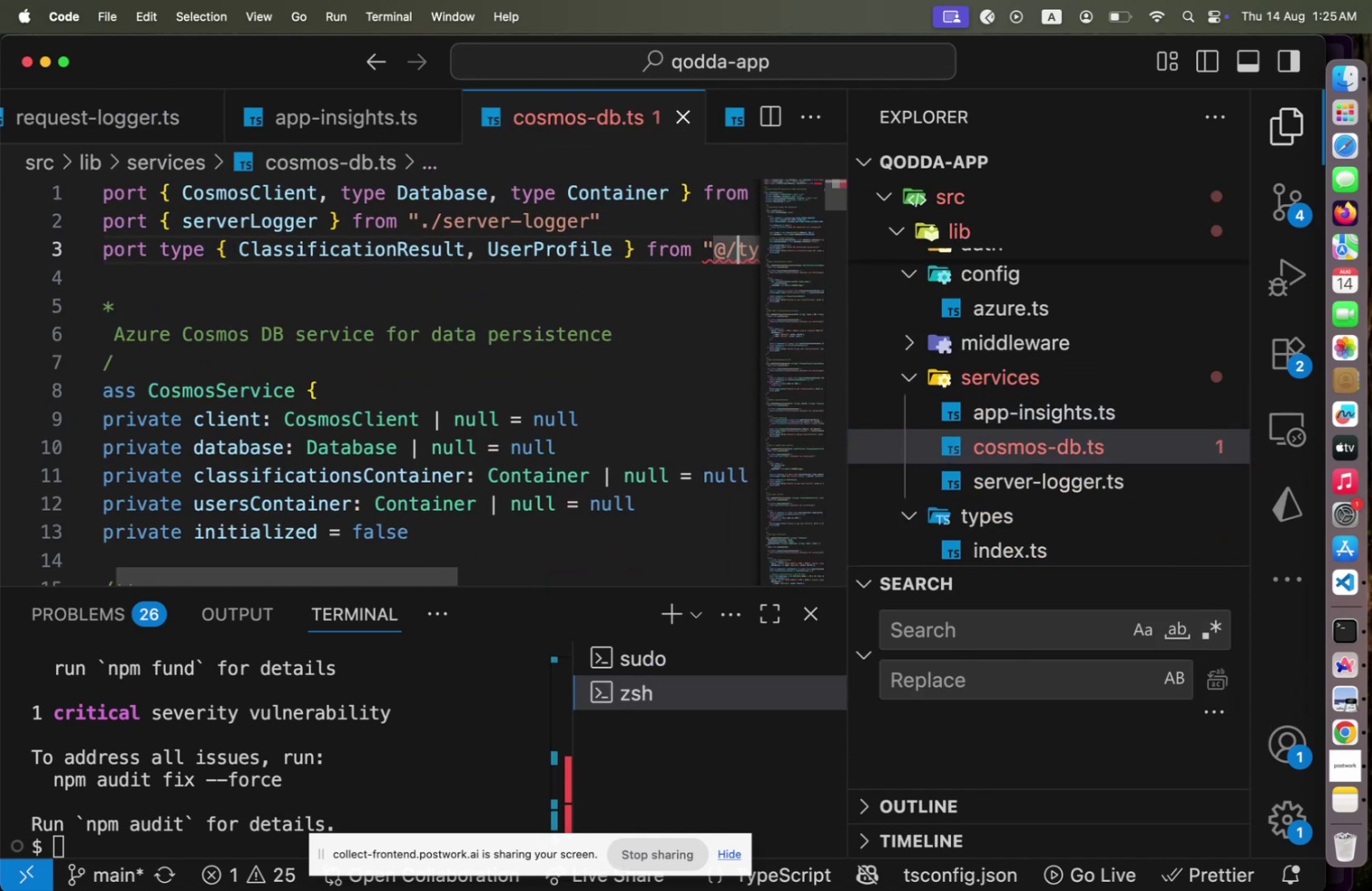 
key(ArrowRight)
 